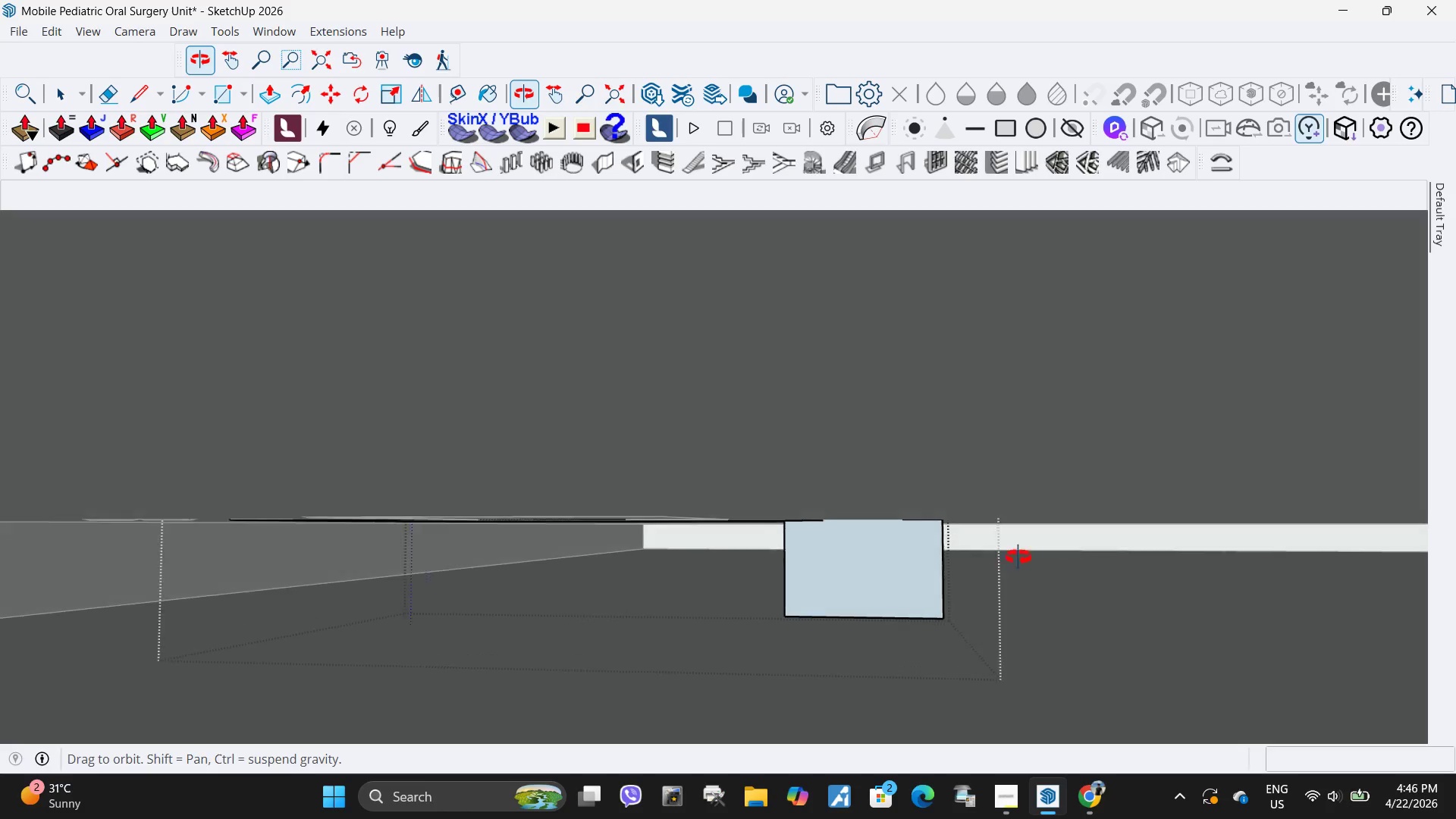 
scroll: coordinate [814, 559], scroll_direction: up, amount: 8.0
 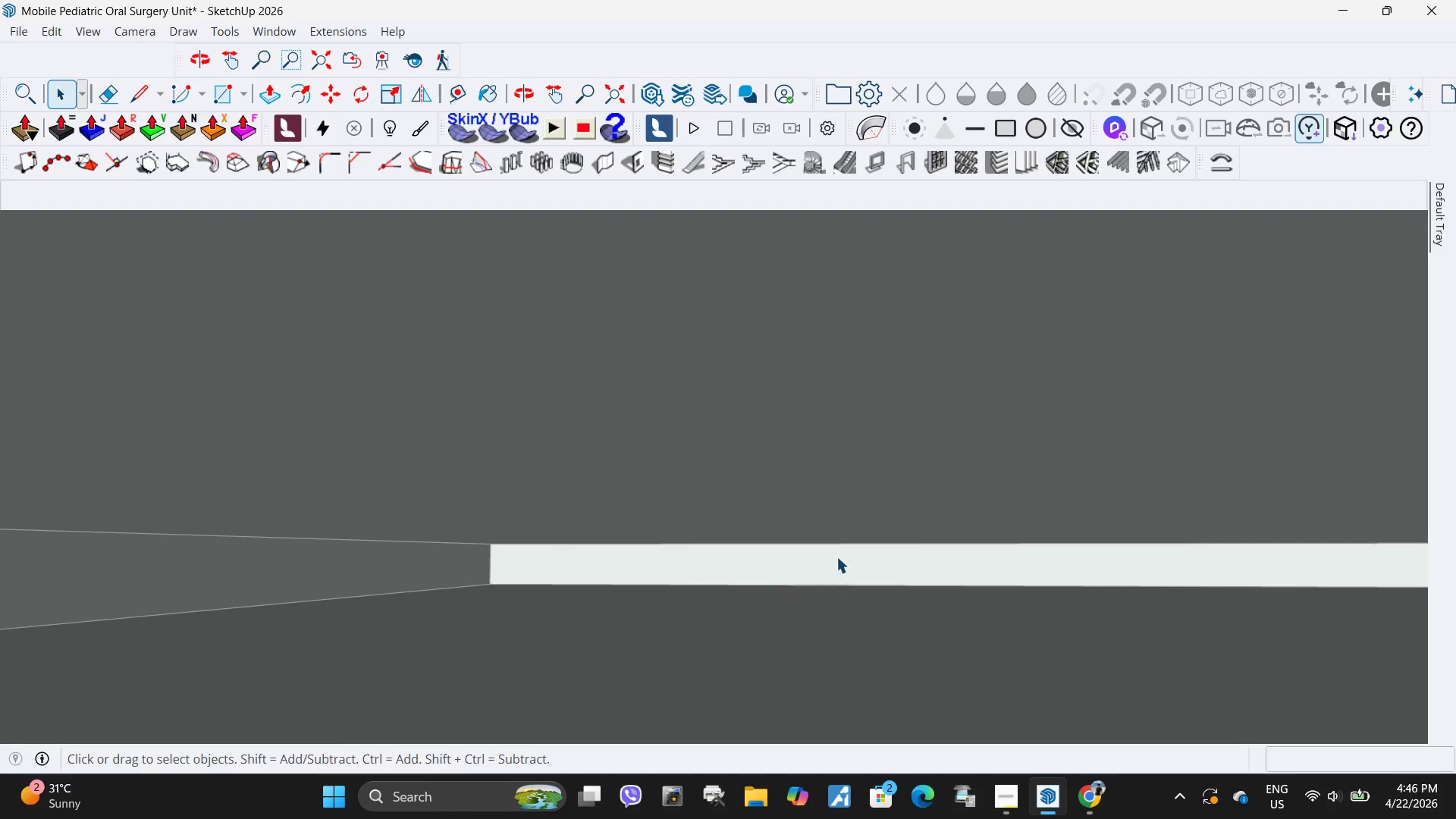 
scroll: coordinate [794, 552], scroll_direction: down, amount: 14.0
 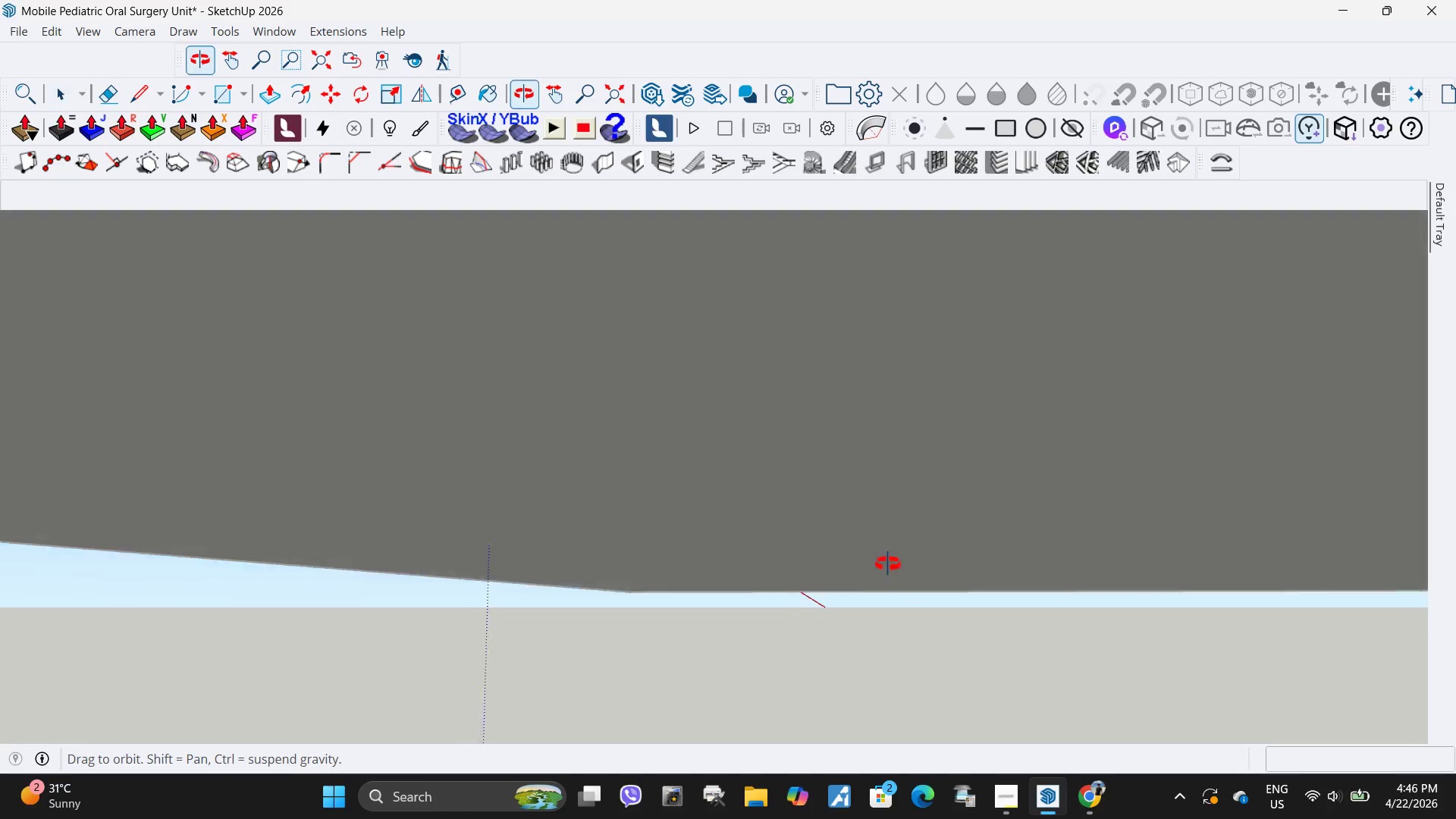 
mouse_move([921, 576])
 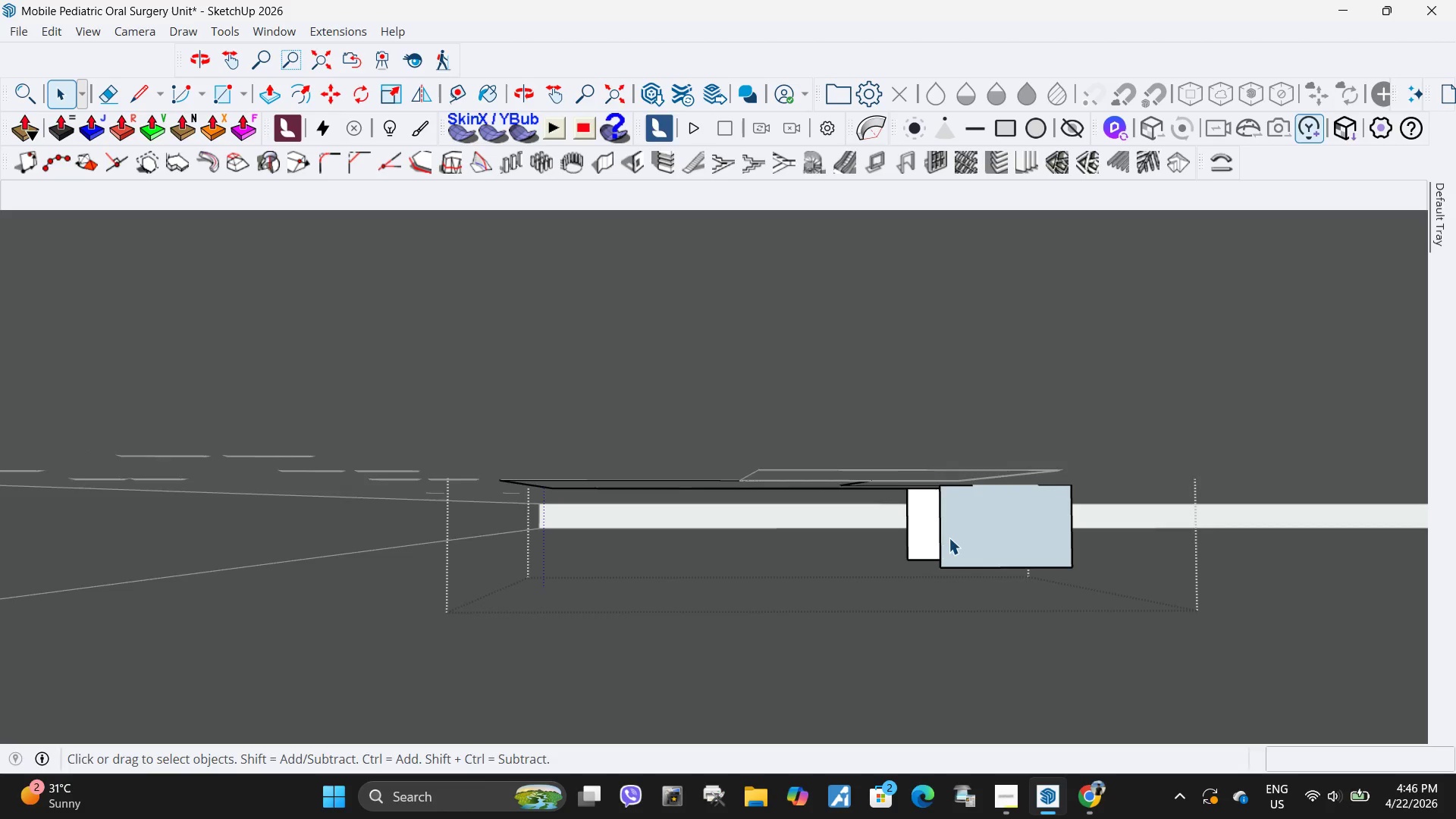 
left_click([956, 526])
 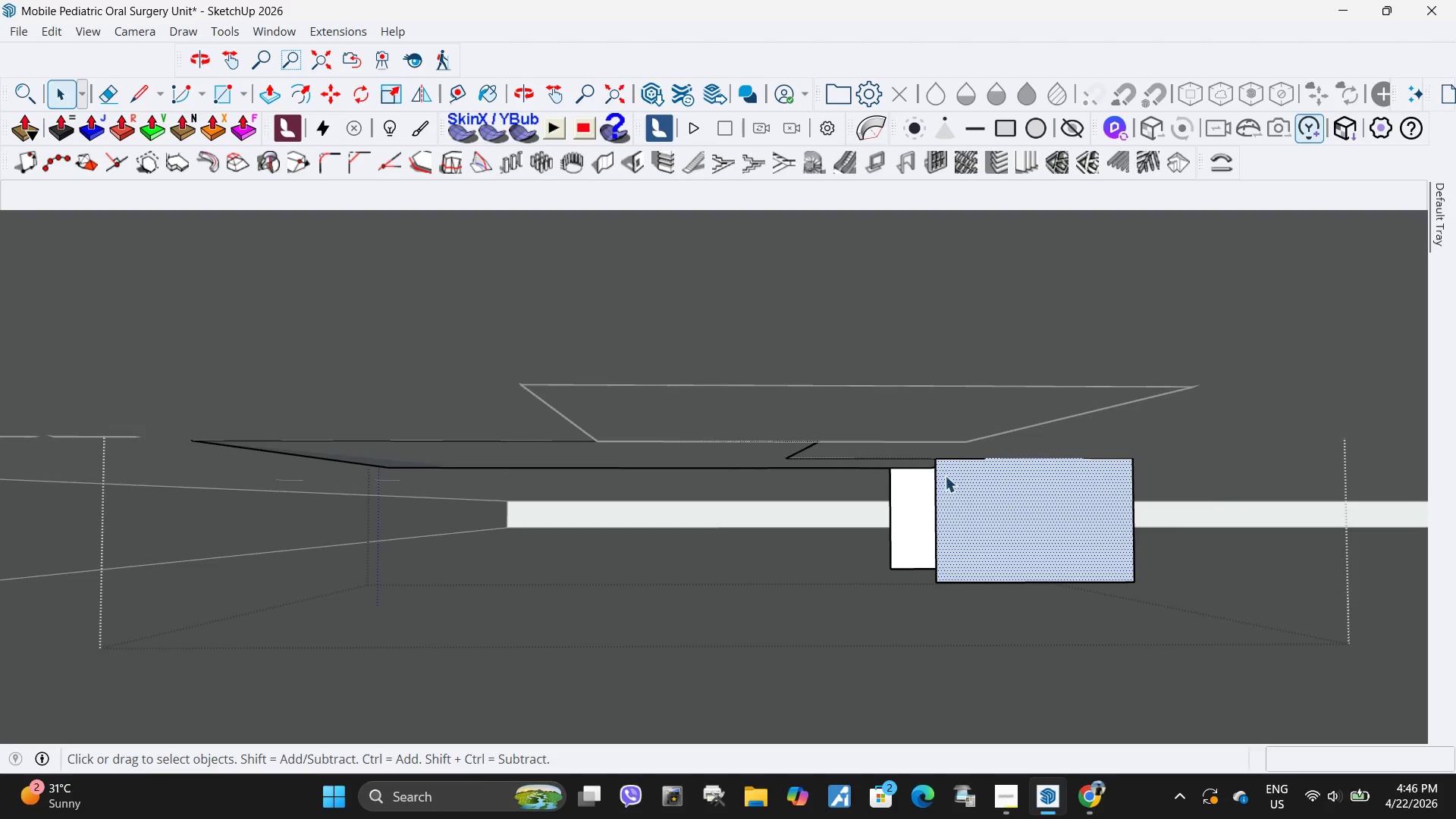 
scroll: coordinate [945, 475], scroll_direction: up, amount: 8.0
 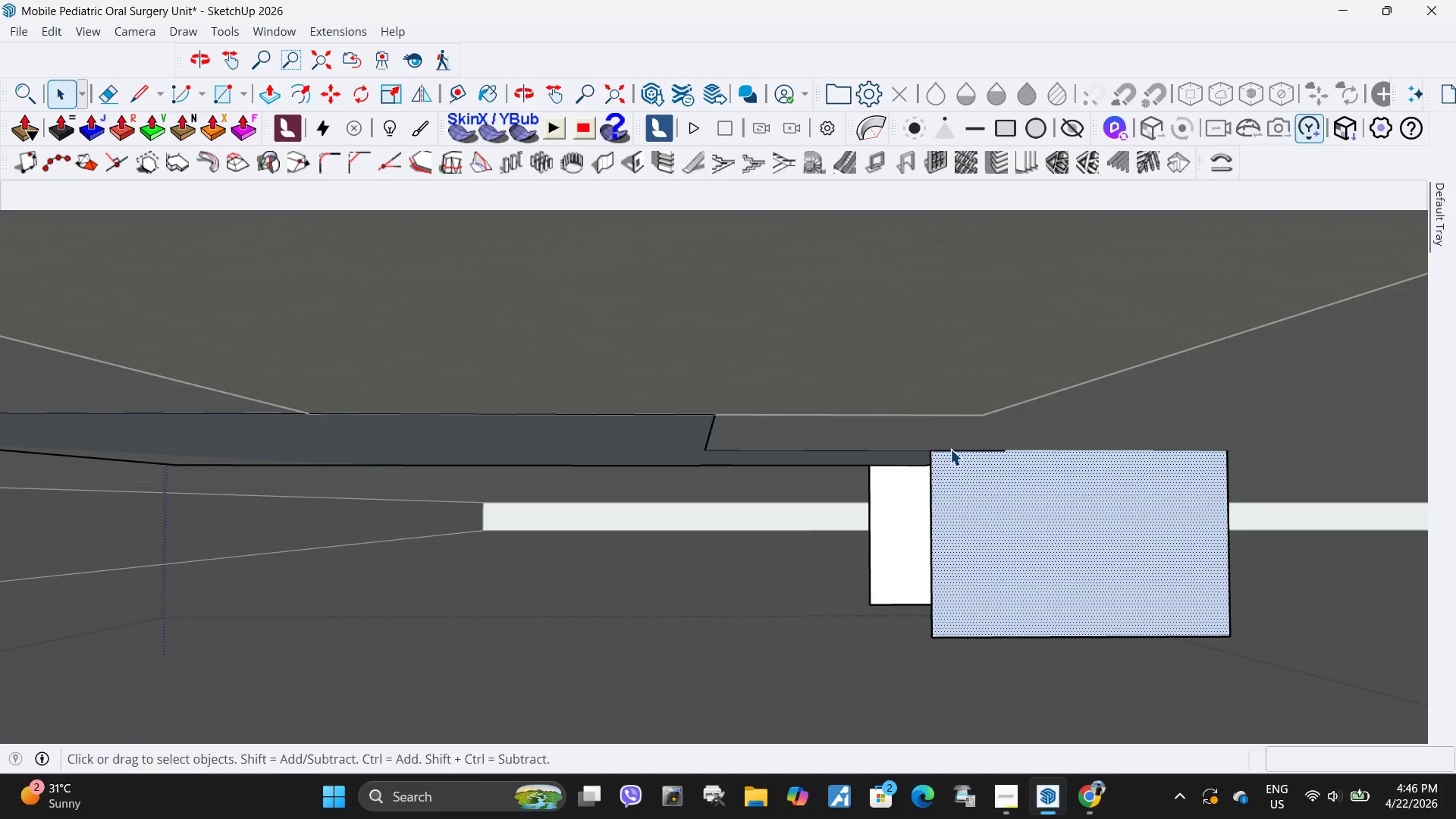 
key(L)
 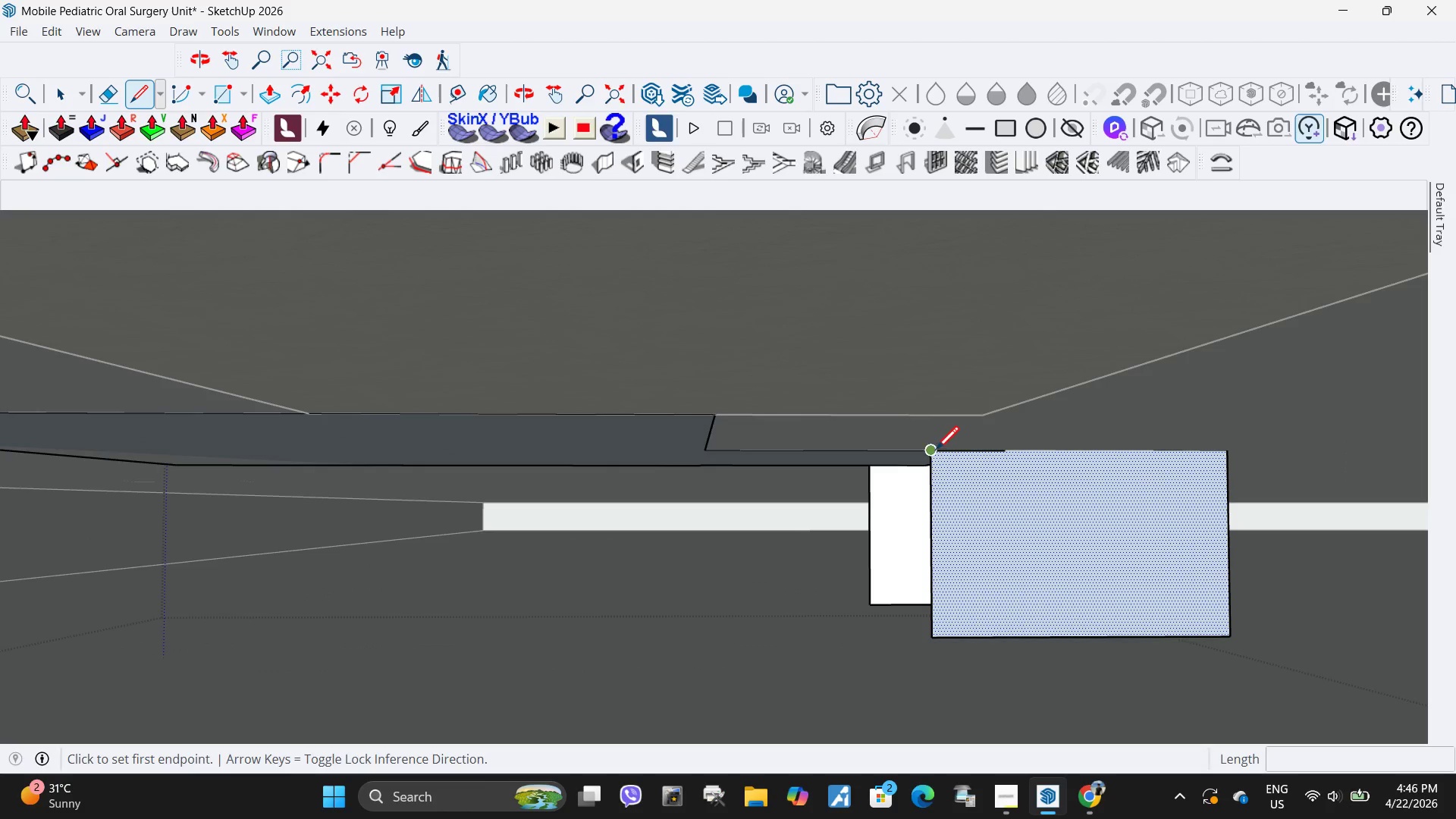 
left_click([930, 451])
 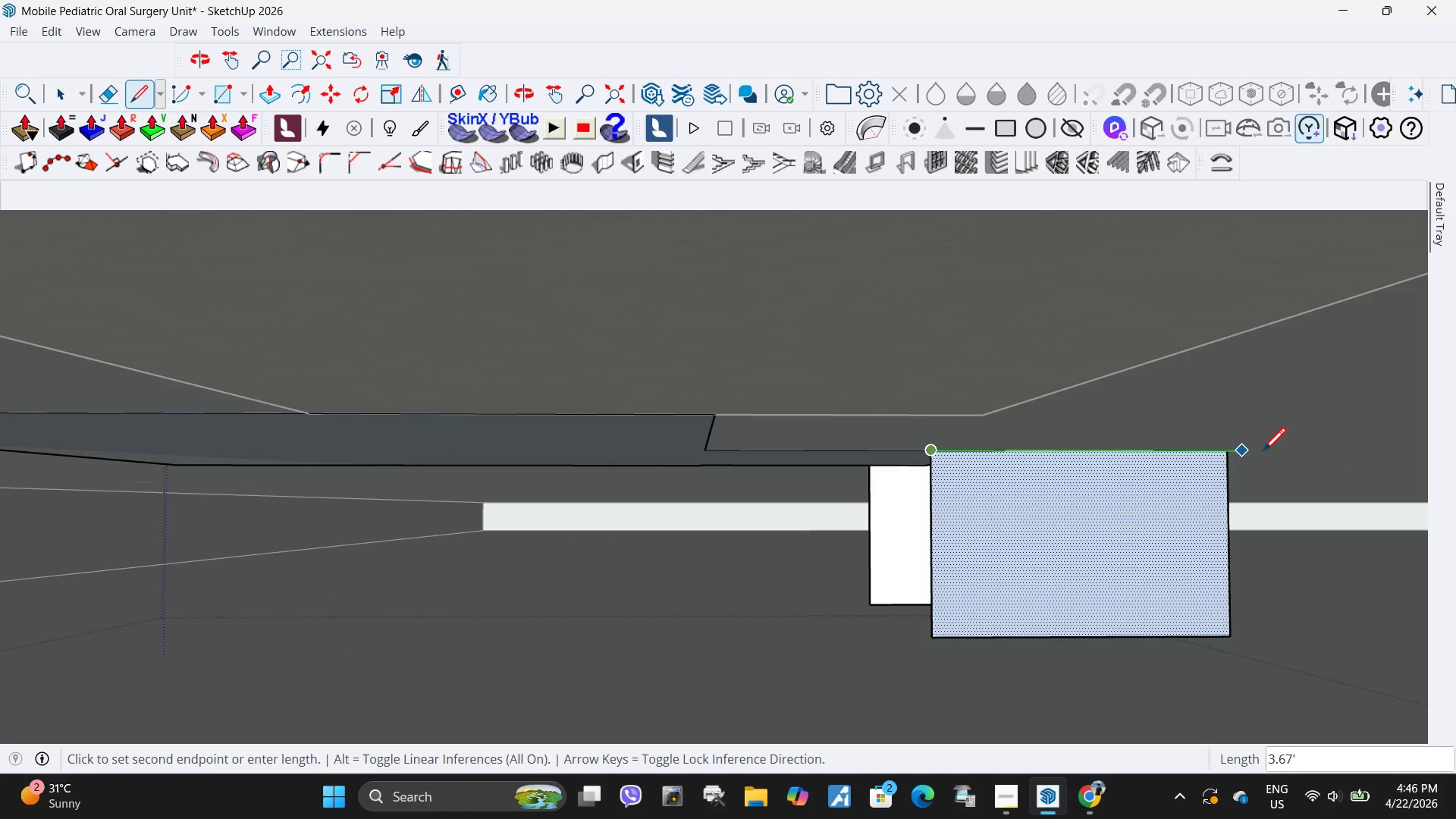 
left_click([1260, 454])
 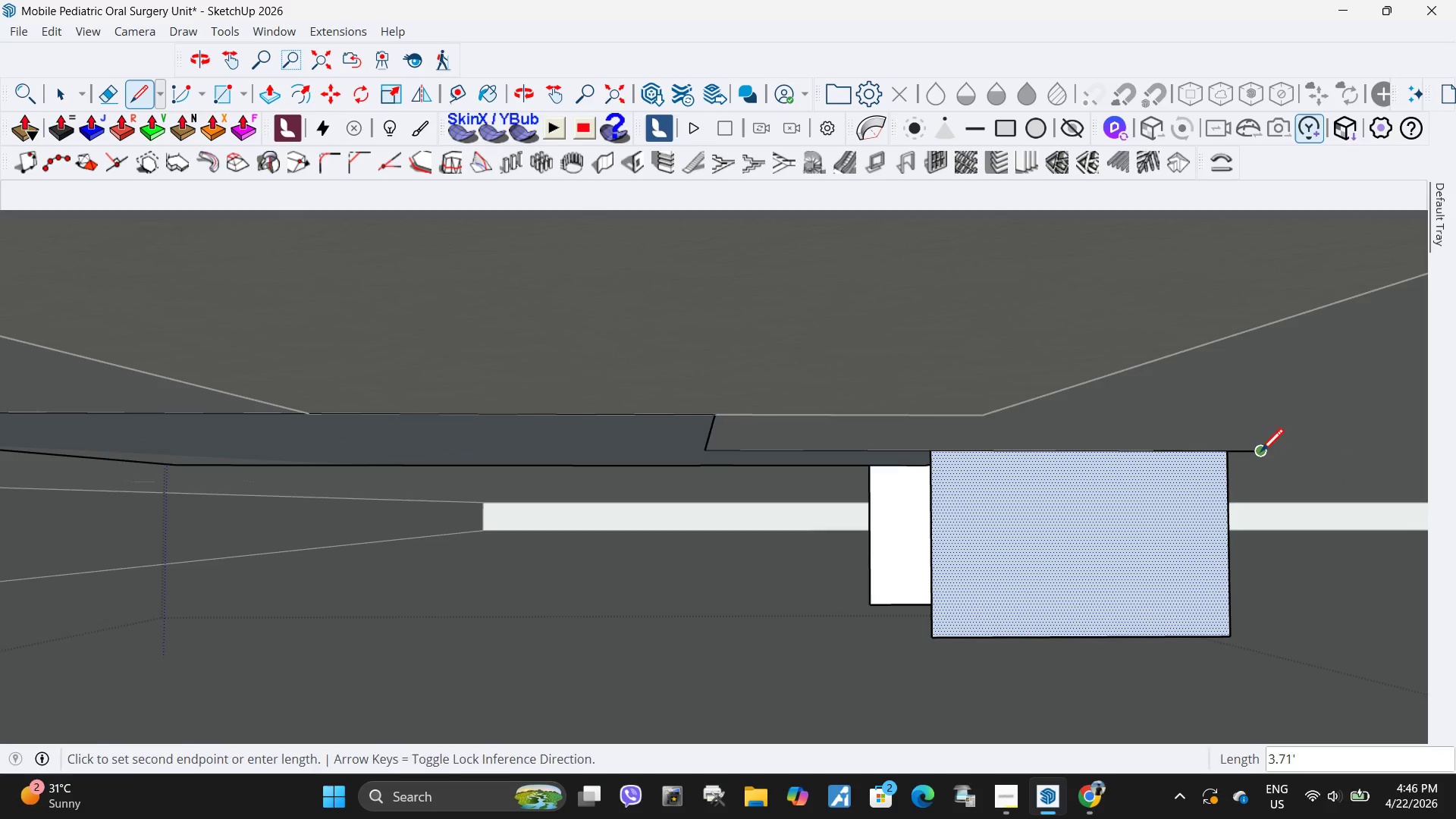 
key(Space)
 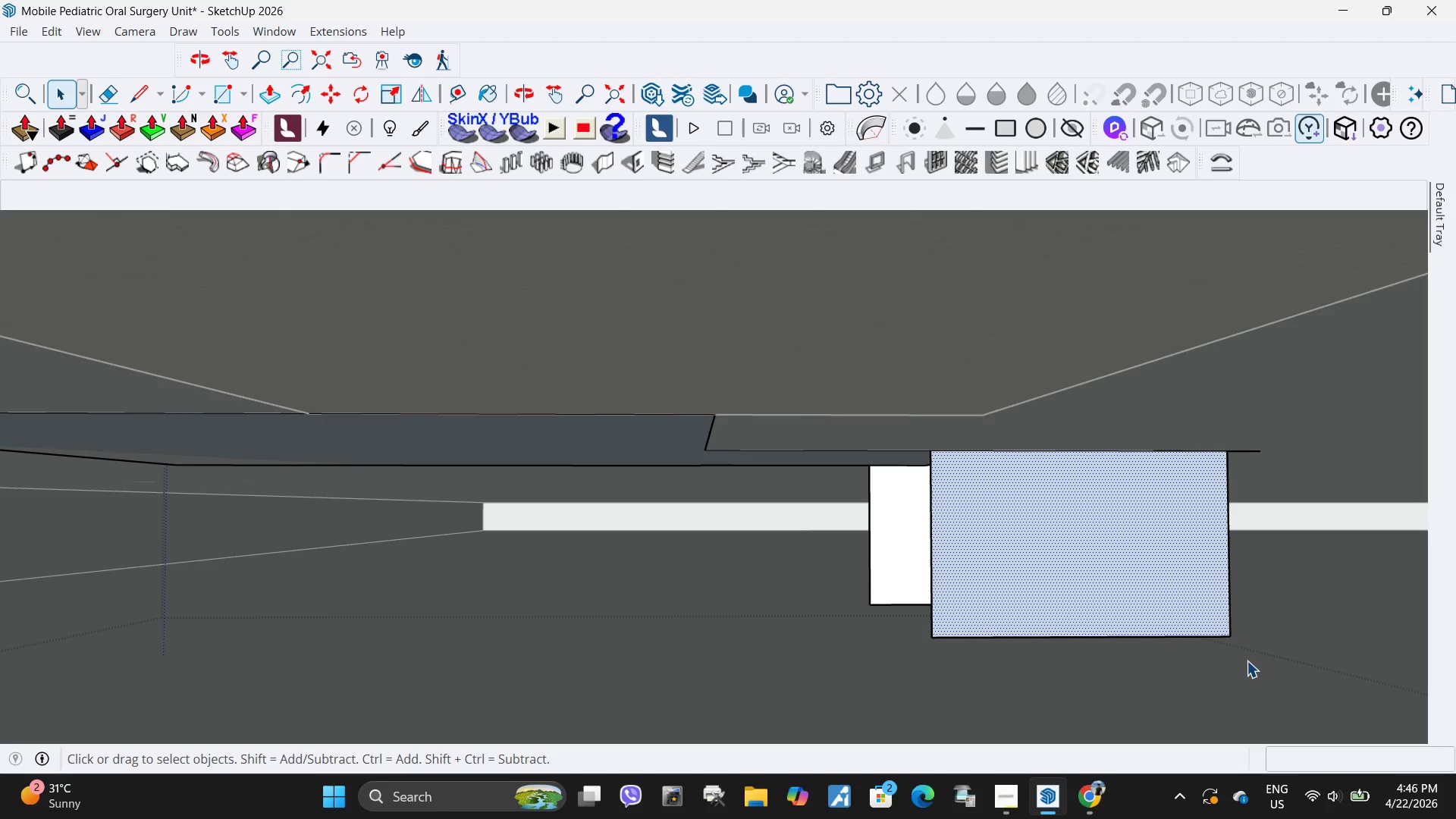 
left_click_drag(start_coordinate=[1247, 661], to_coordinate=[1078, 615])
 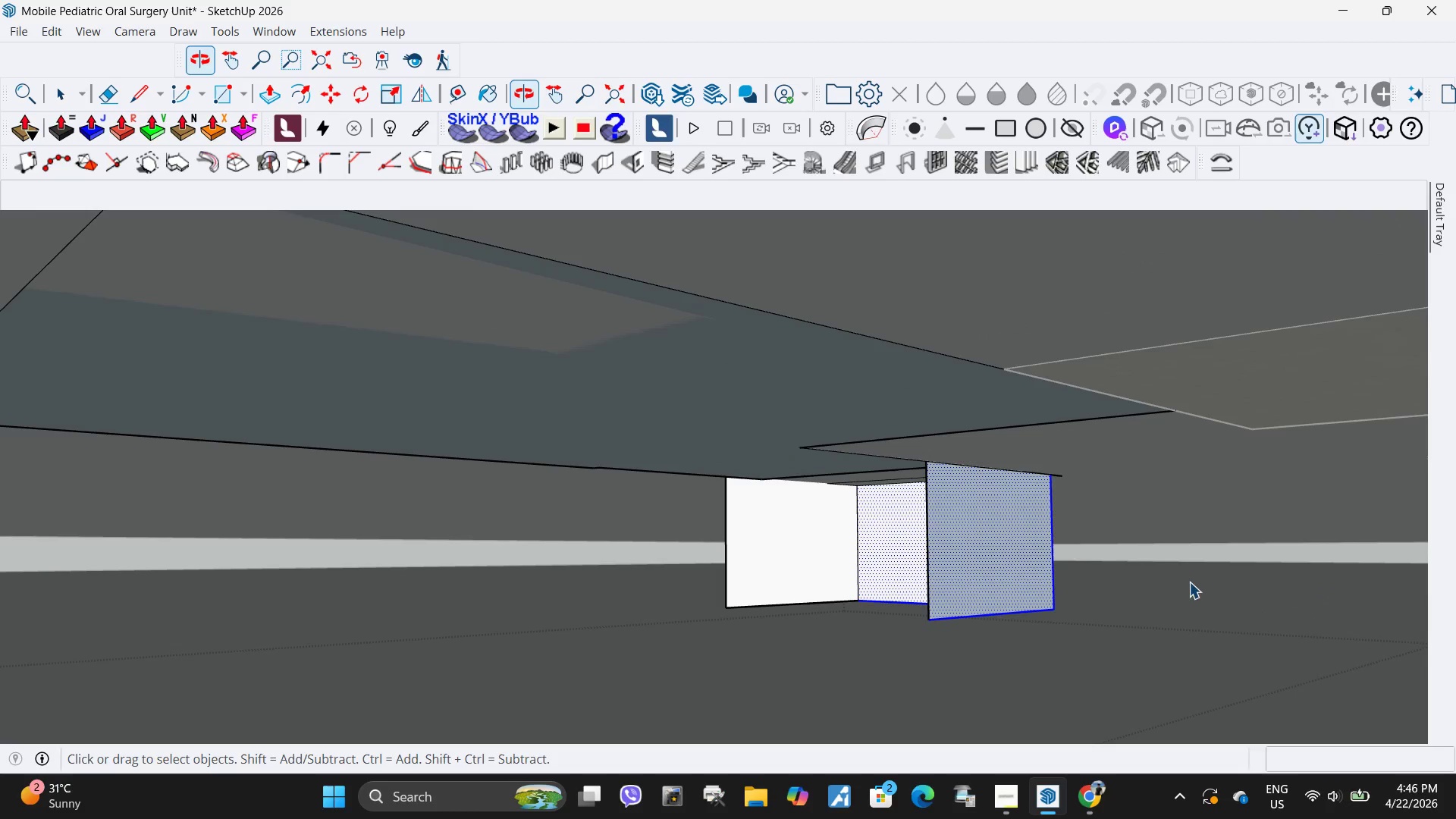 
left_click([1024, 565])
 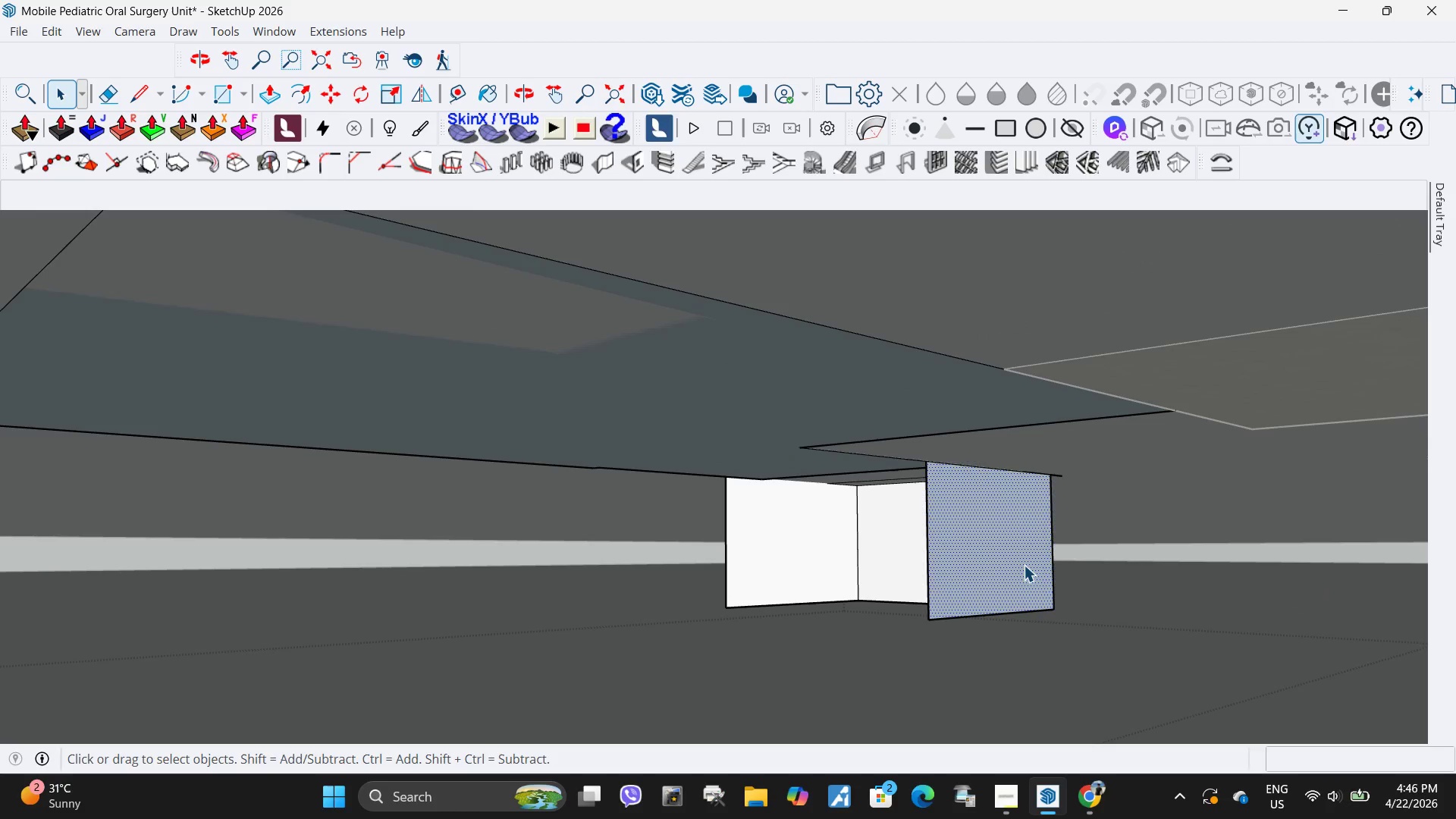 
key(Delete)
 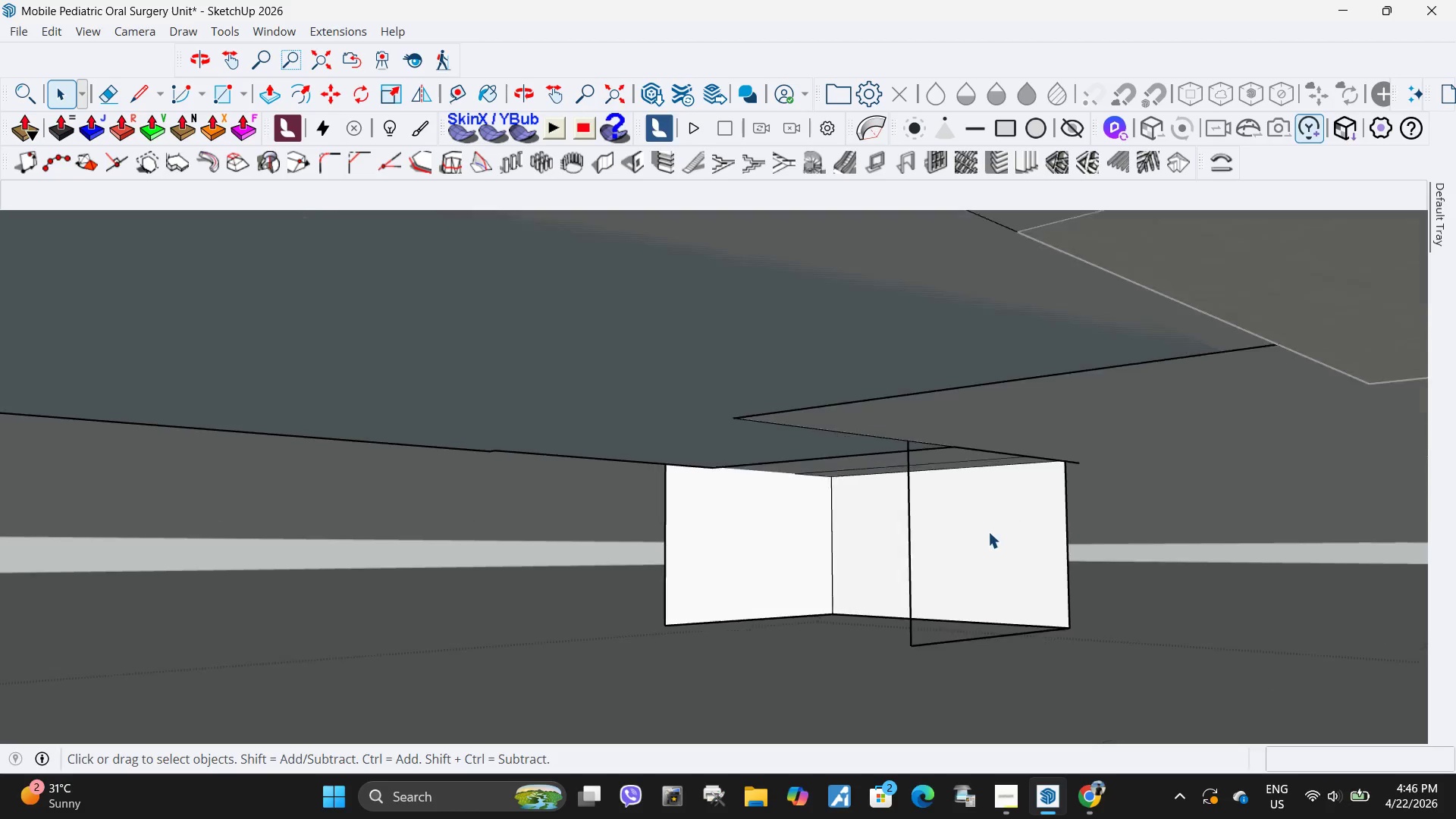 
scroll: coordinate [988, 532], scroll_direction: up, amount: 3.0
 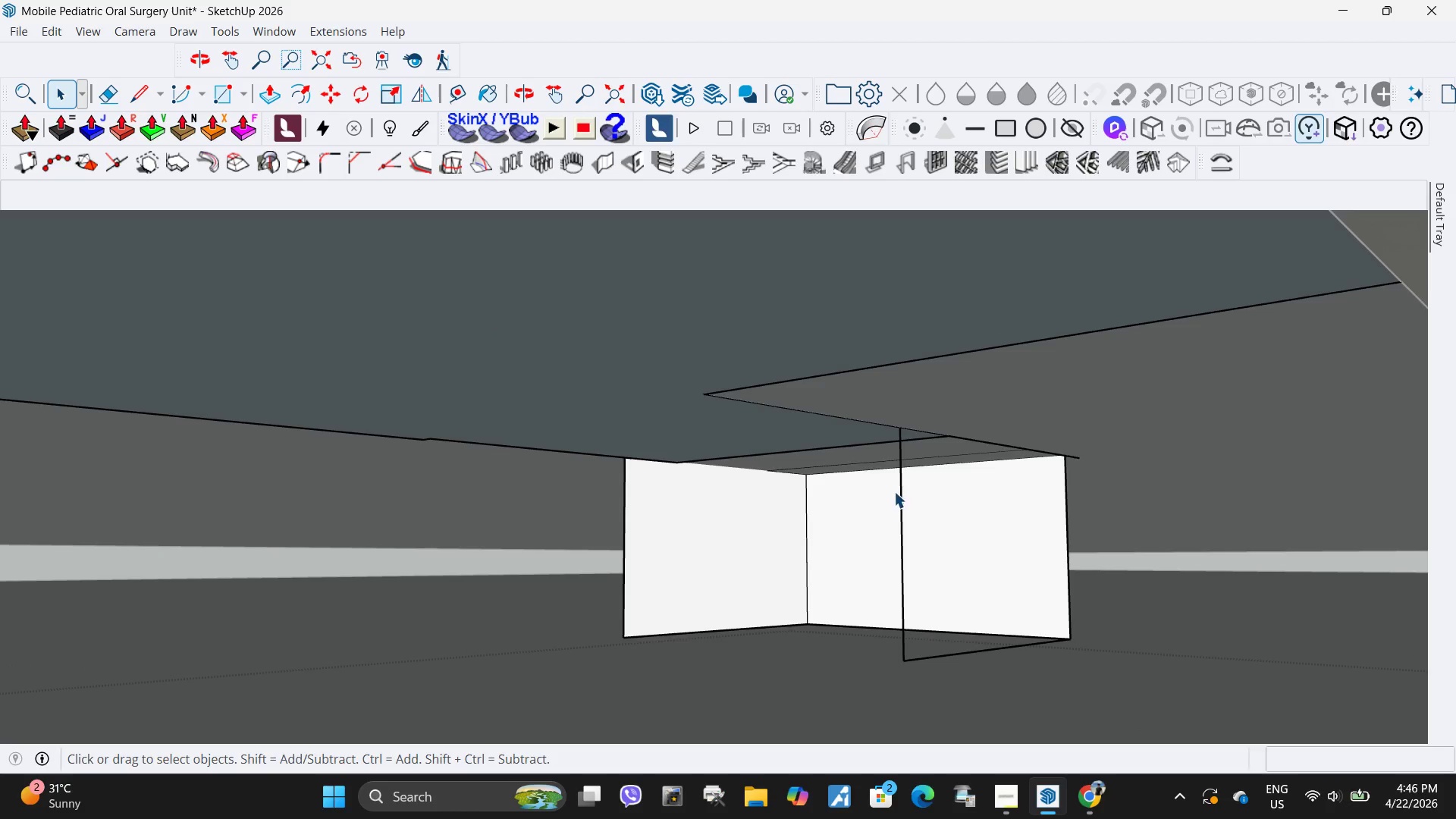 
left_click([900, 496])
 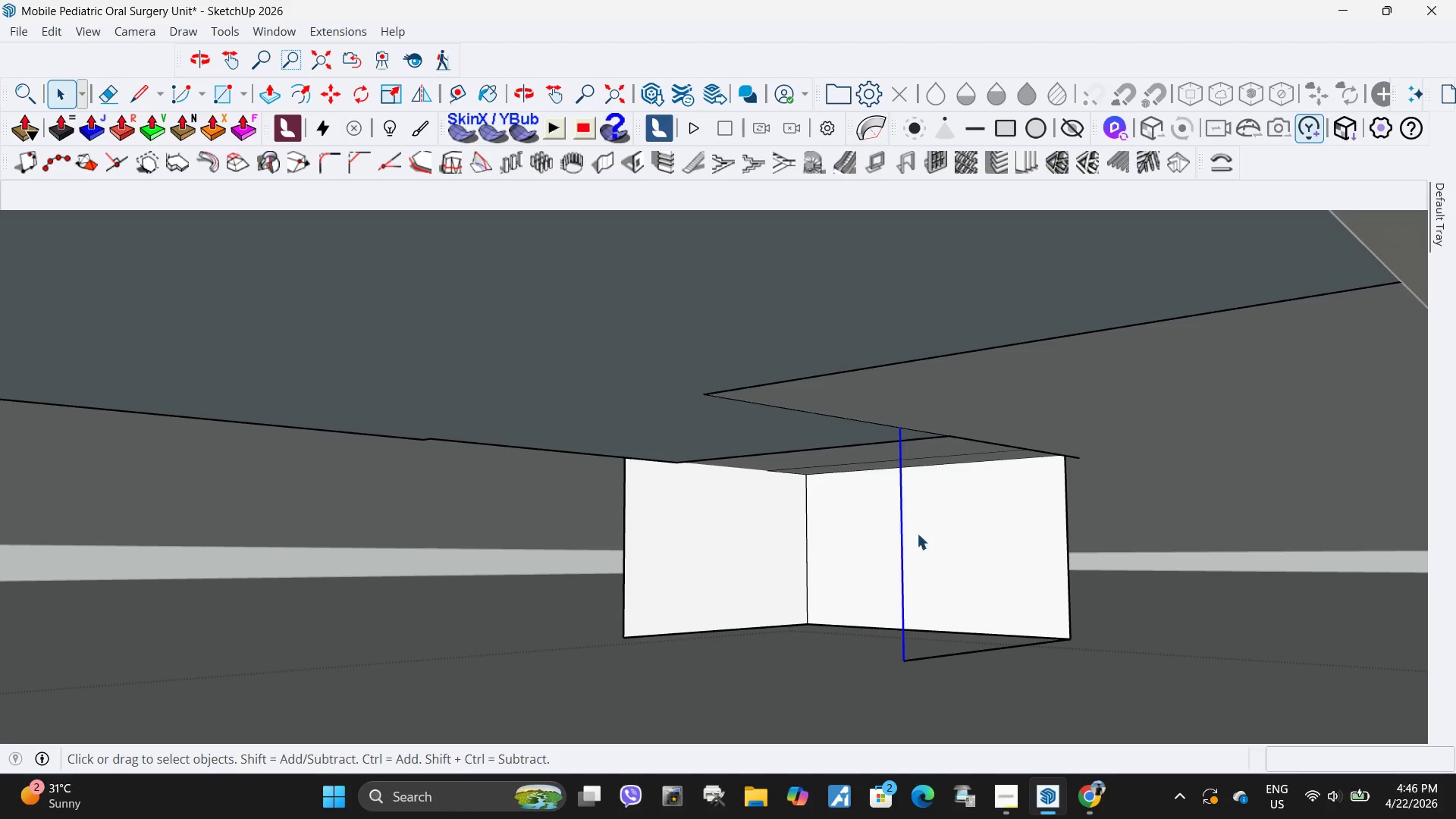 
key(Delete)
 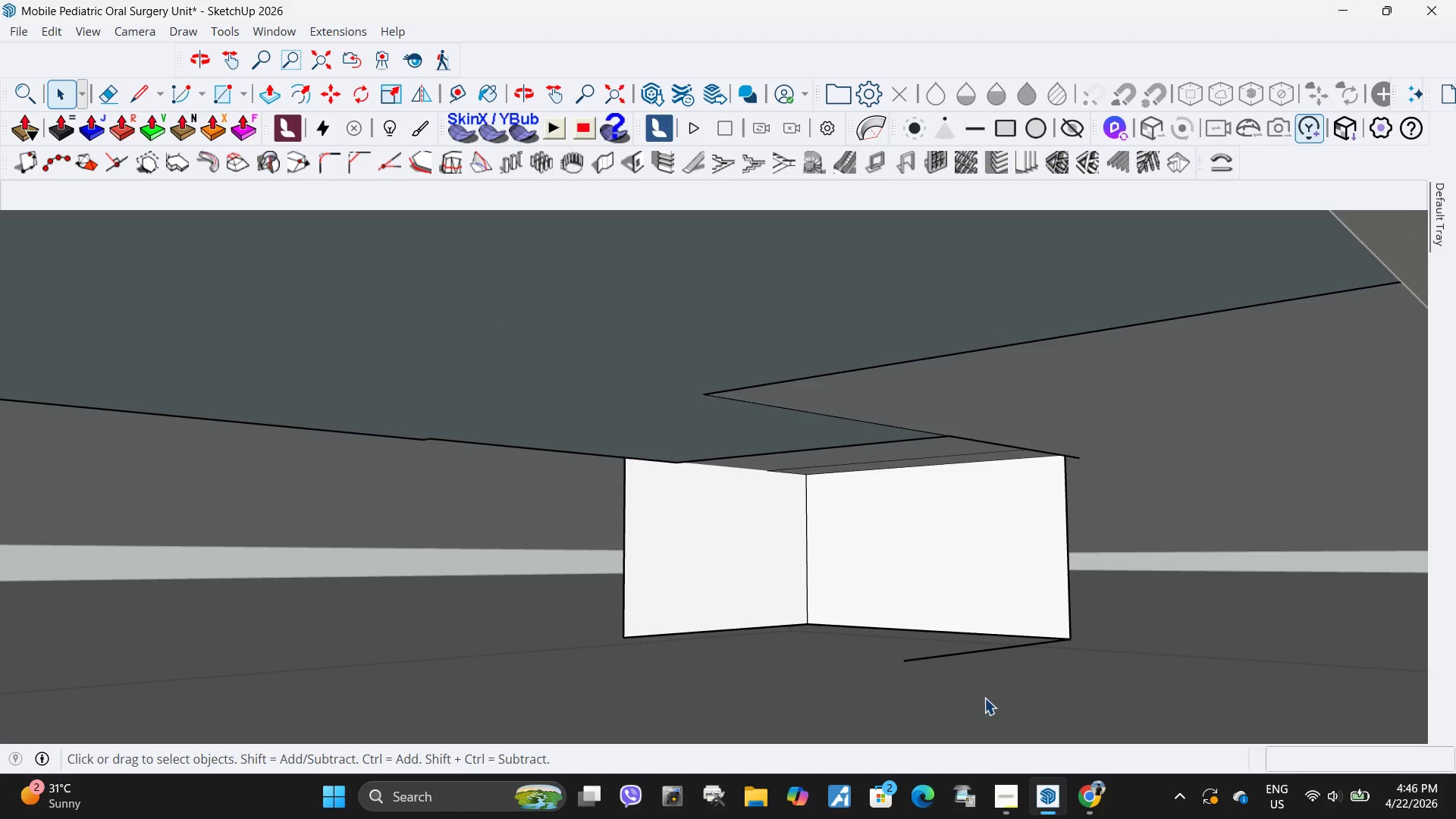 
left_click_drag(start_coordinate=[984, 698], to_coordinate=[918, 635])
 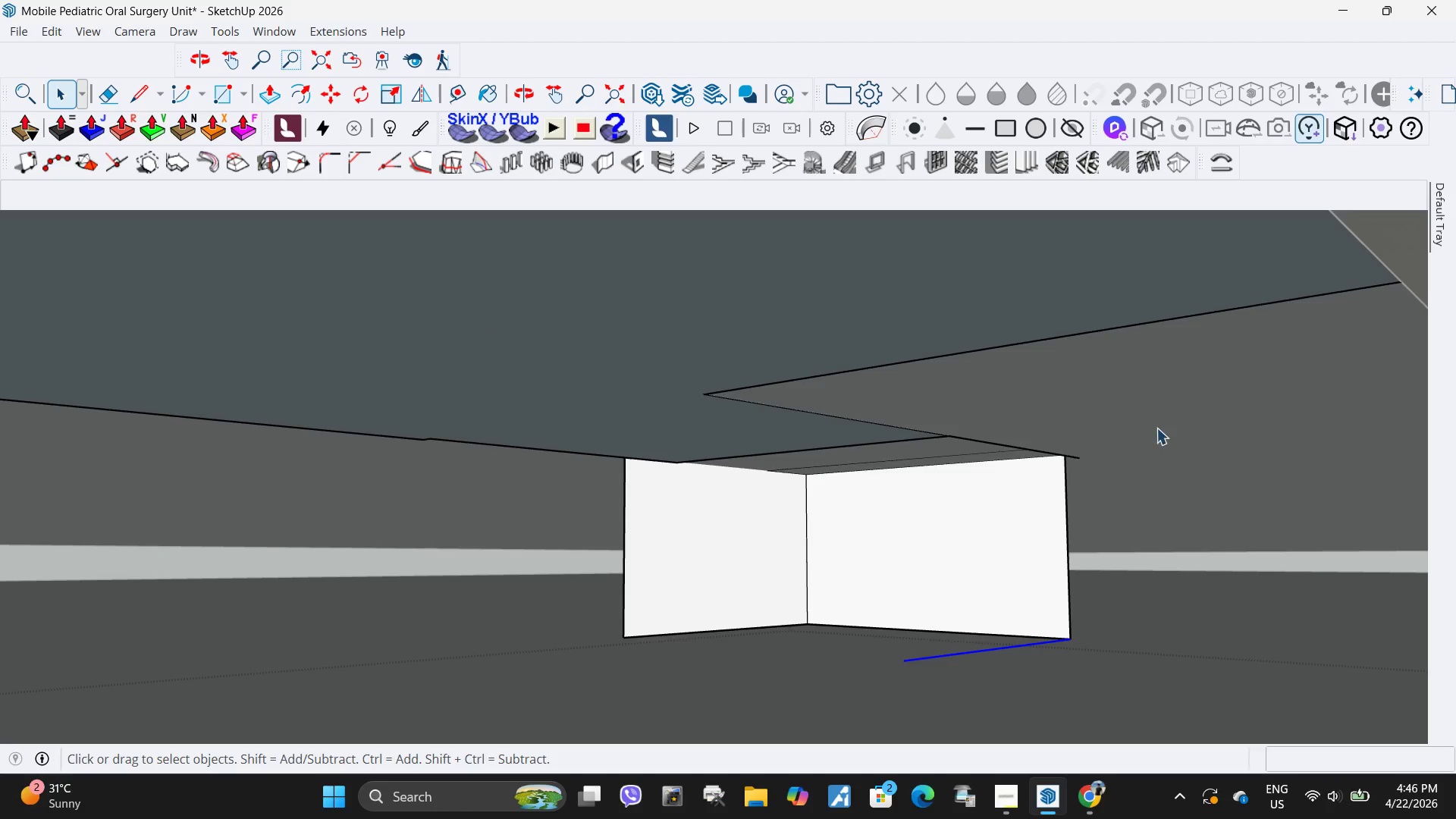 
key(Delete)
 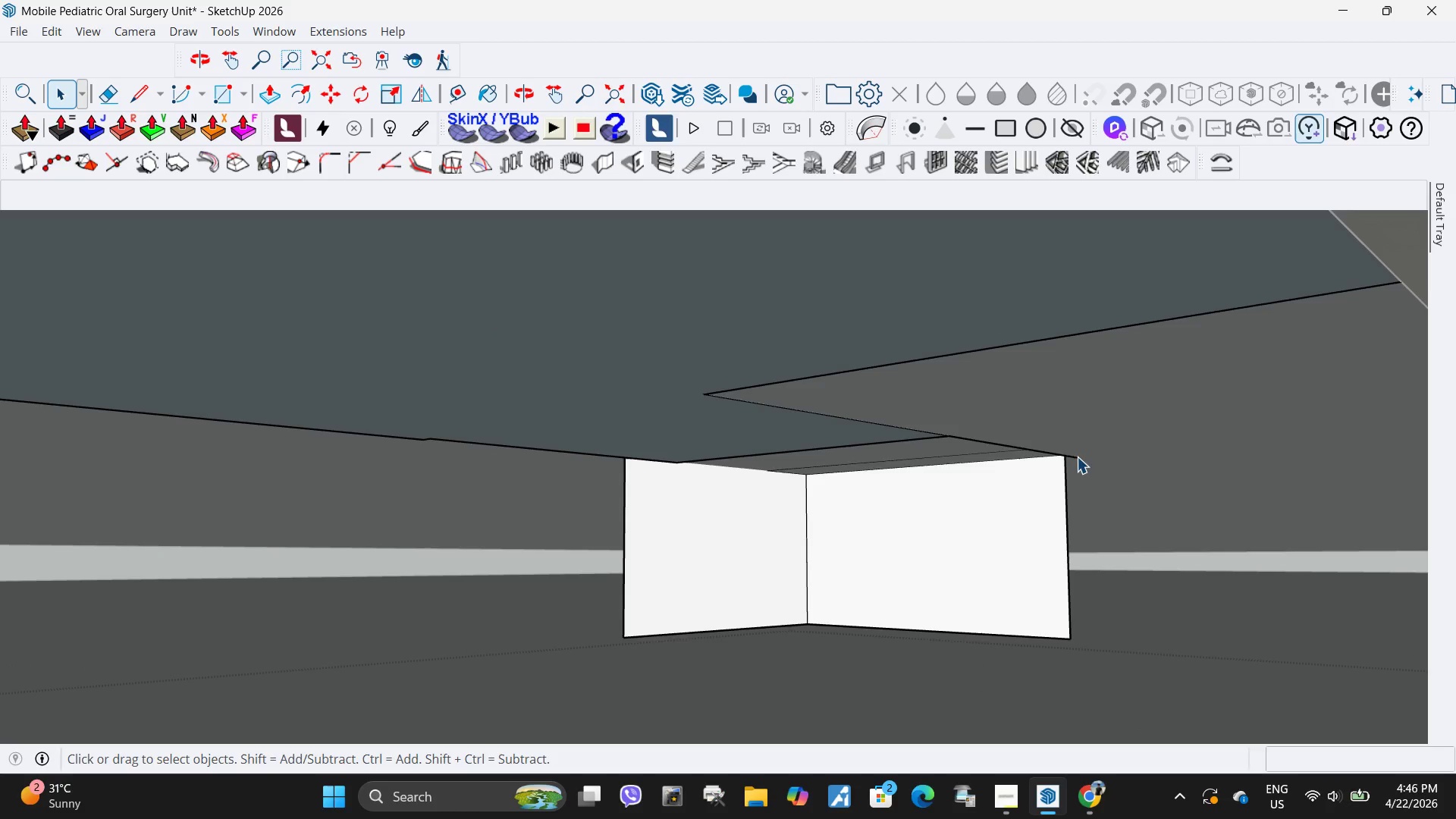 
left_click([1076, 457])
 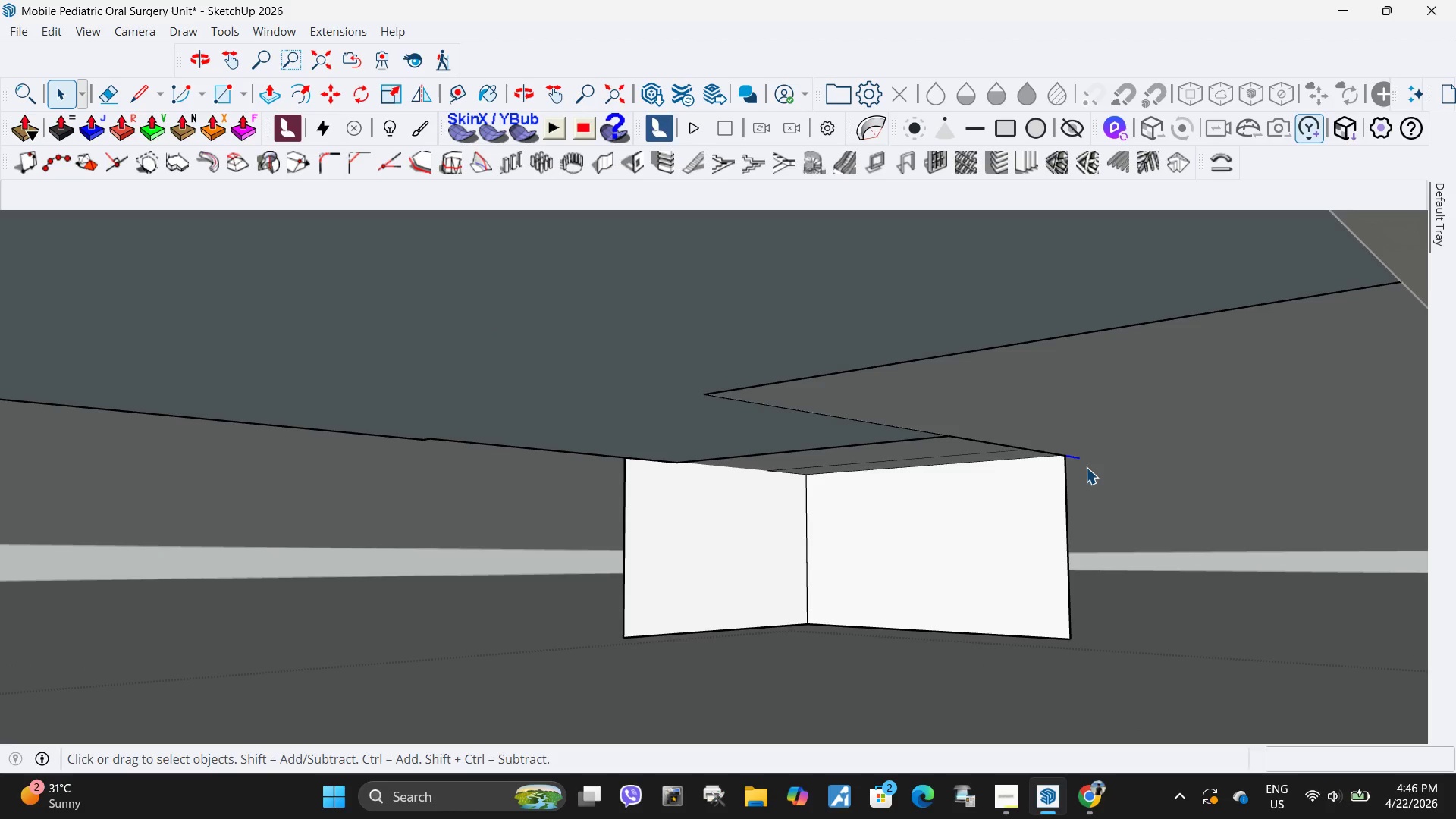 
key(Delete)
 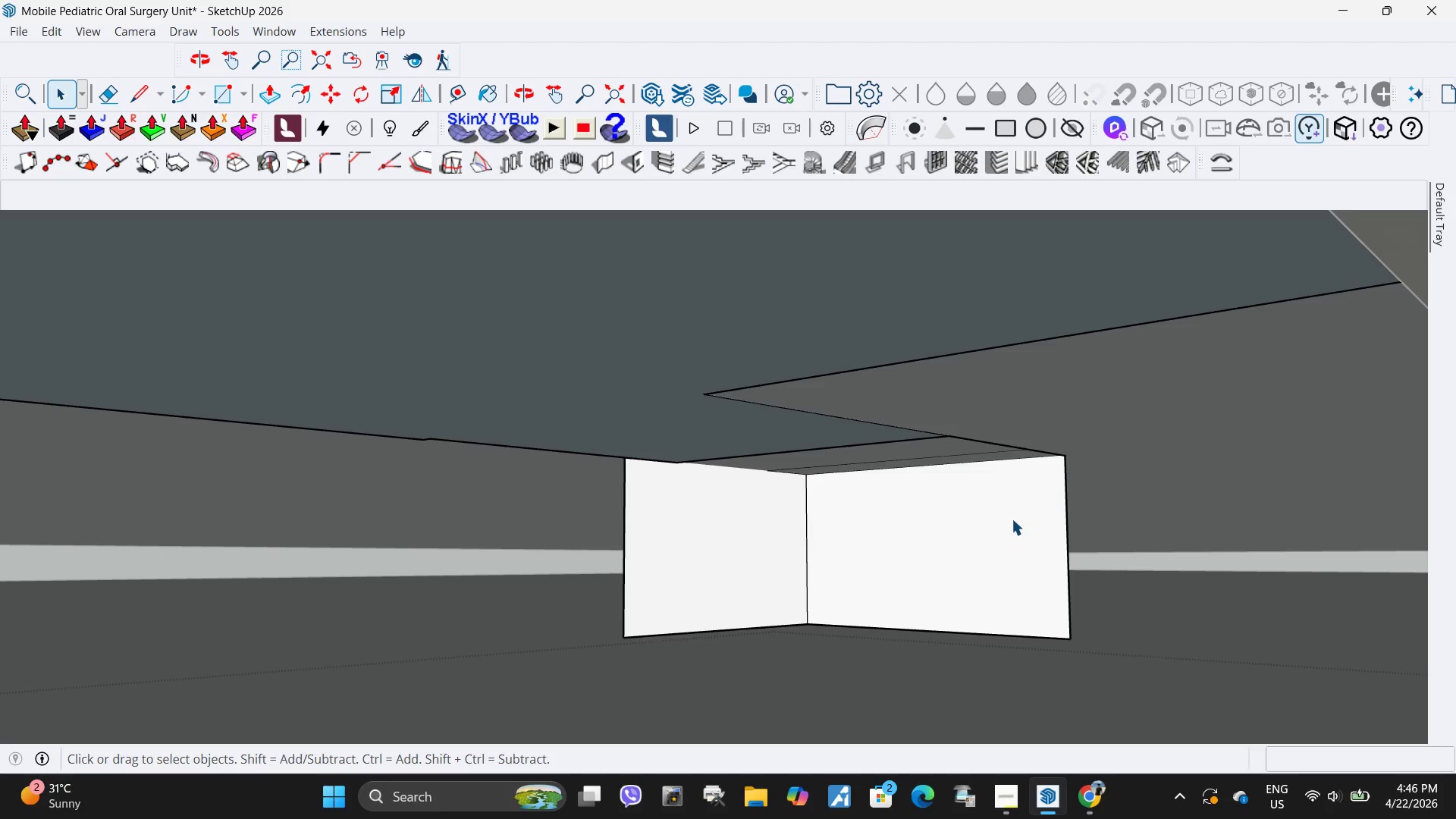 
left_click([1012, 519])
 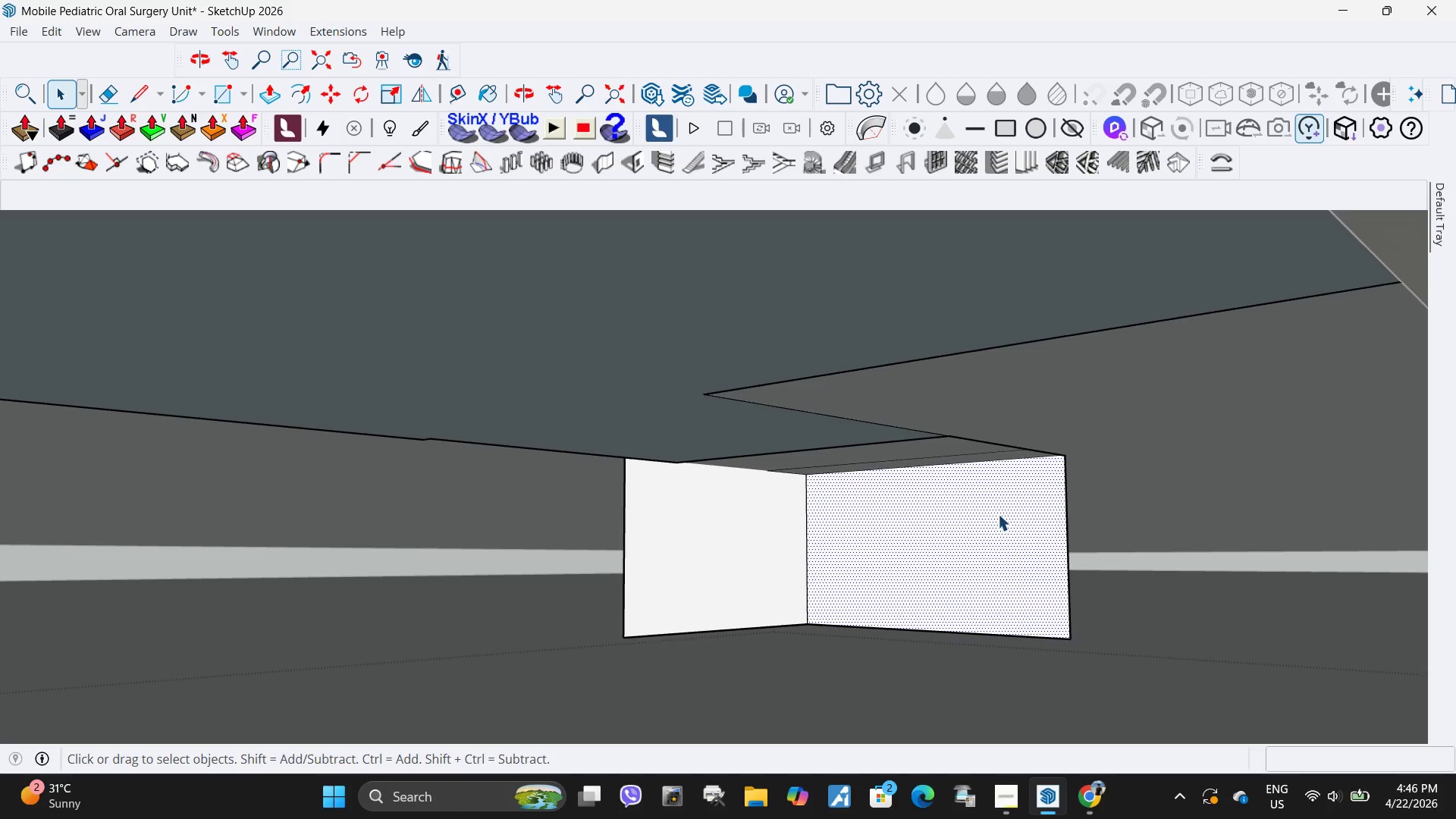 
key(L)
 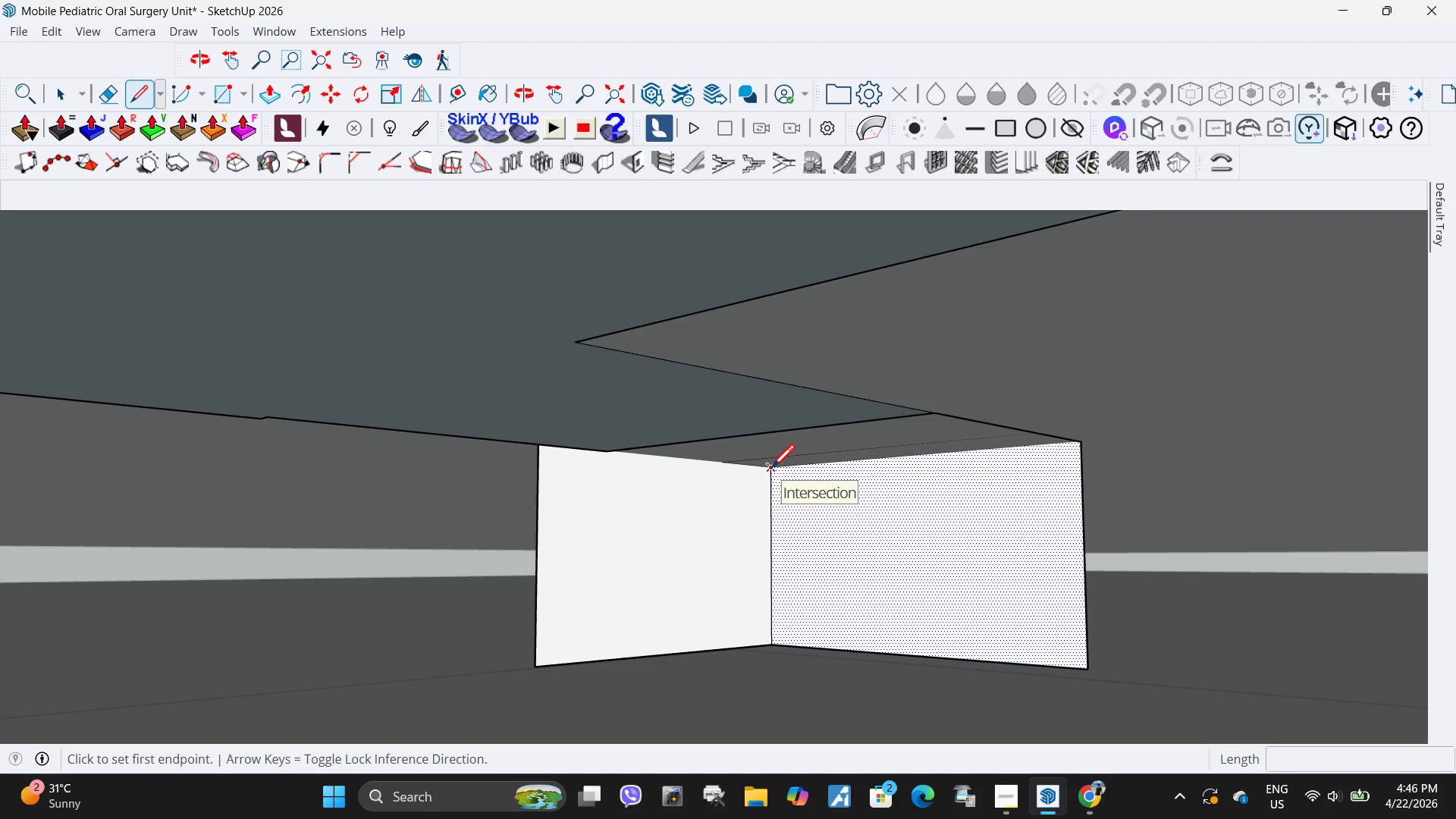 
scroll: coordinate [998, 514], scroll_direction: up, amount: 2.0
 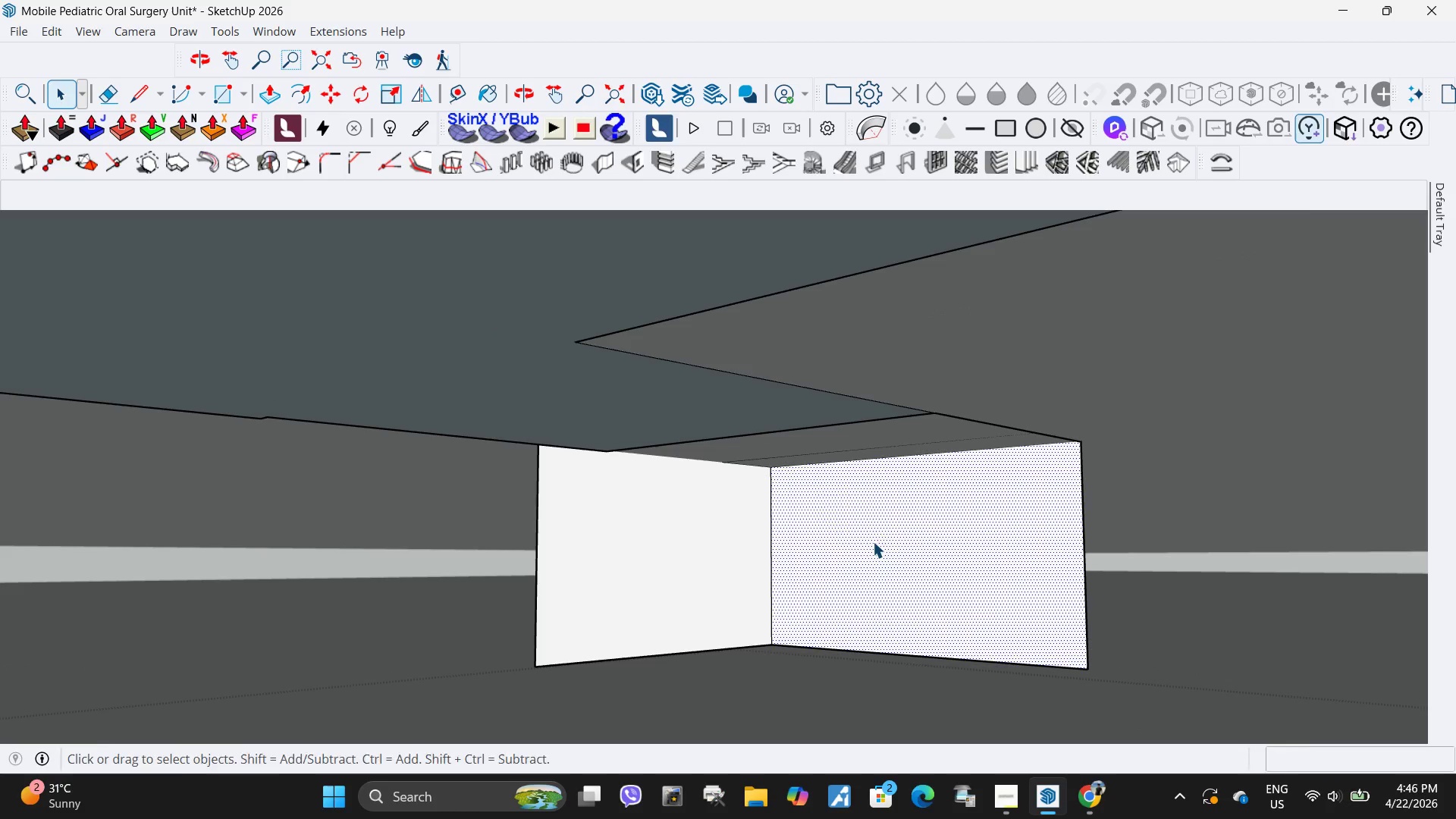 
left_click([771, 470])
 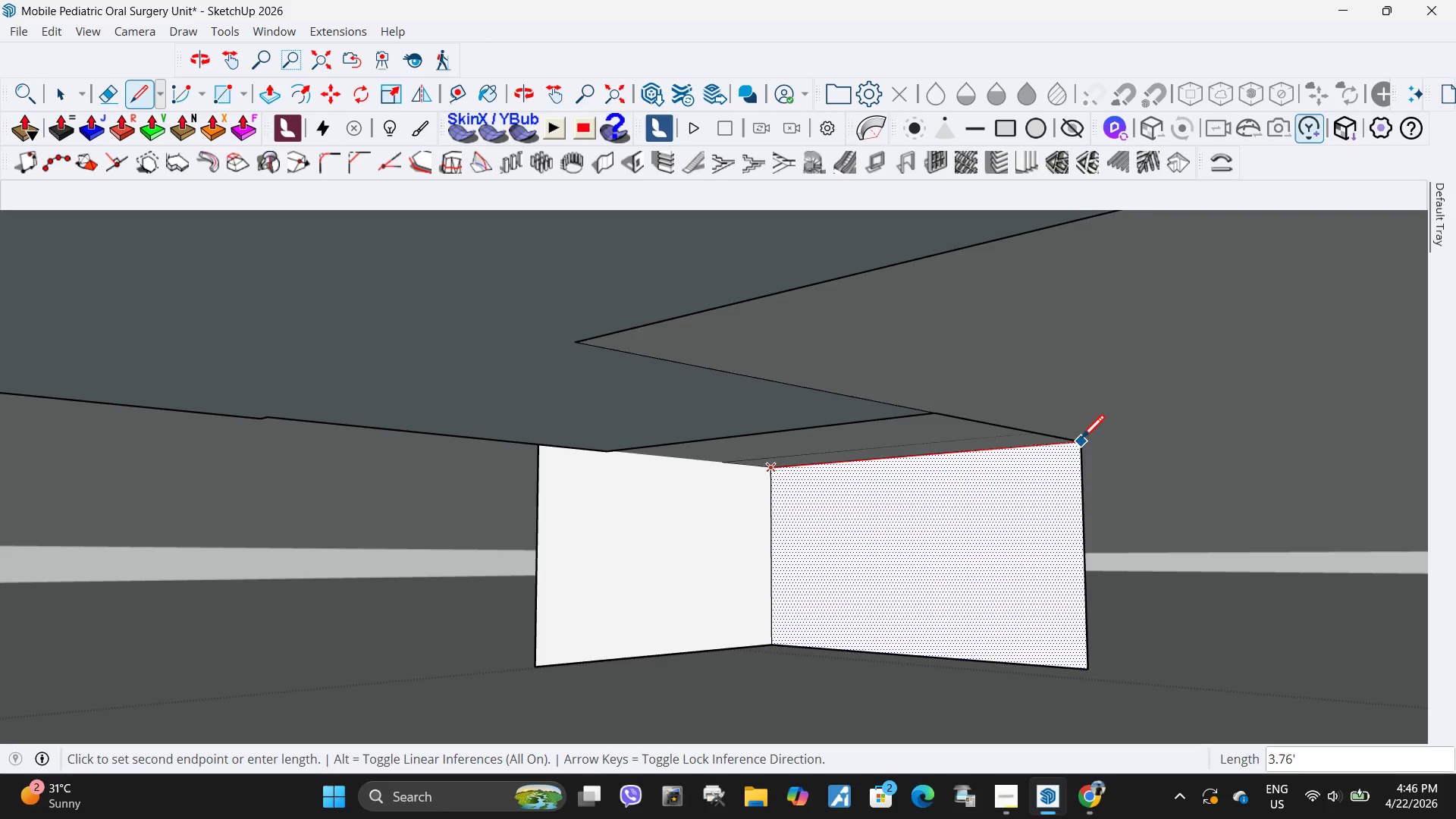 
left_click([1080, 441])
 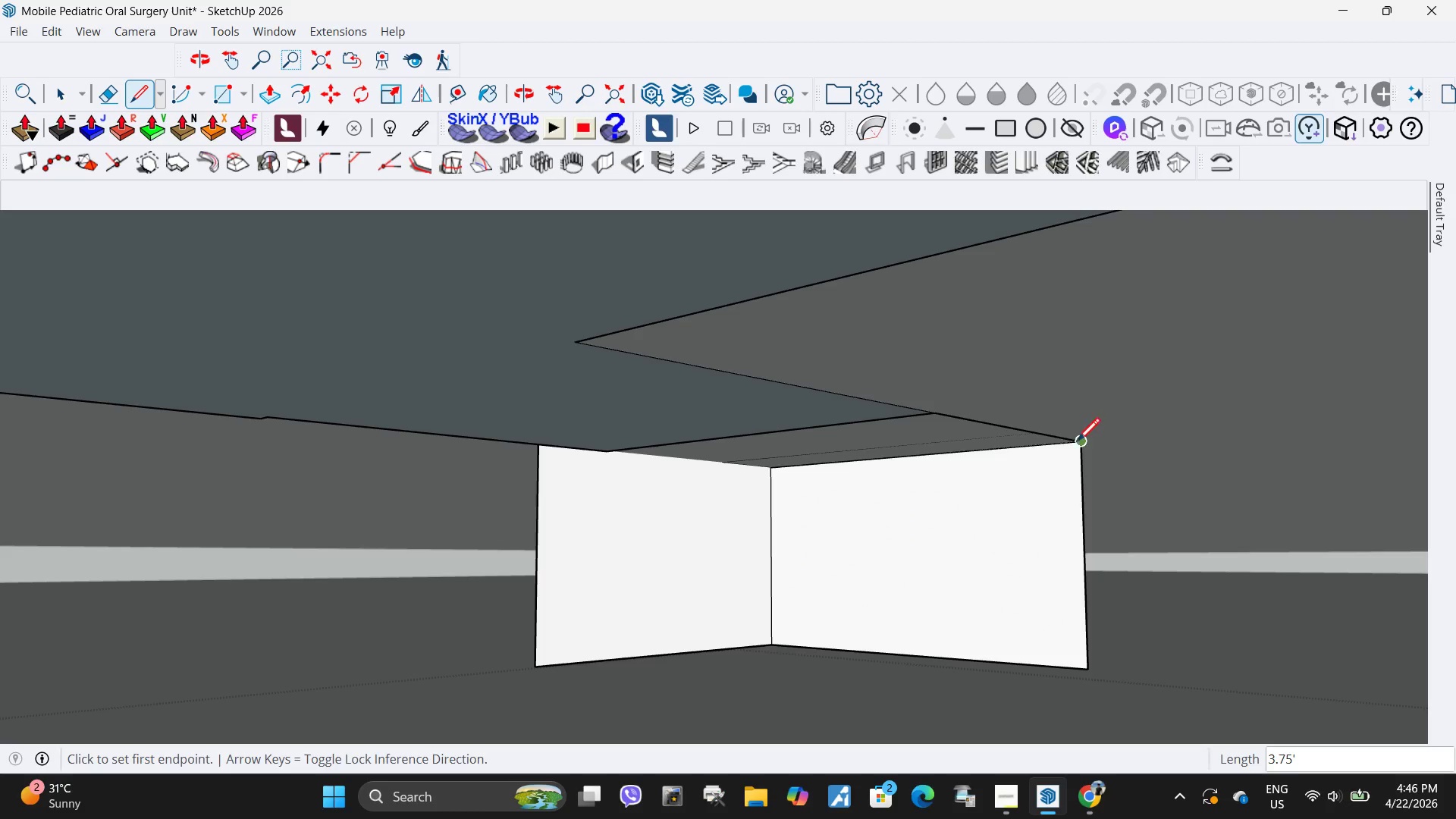 
key(Space)
 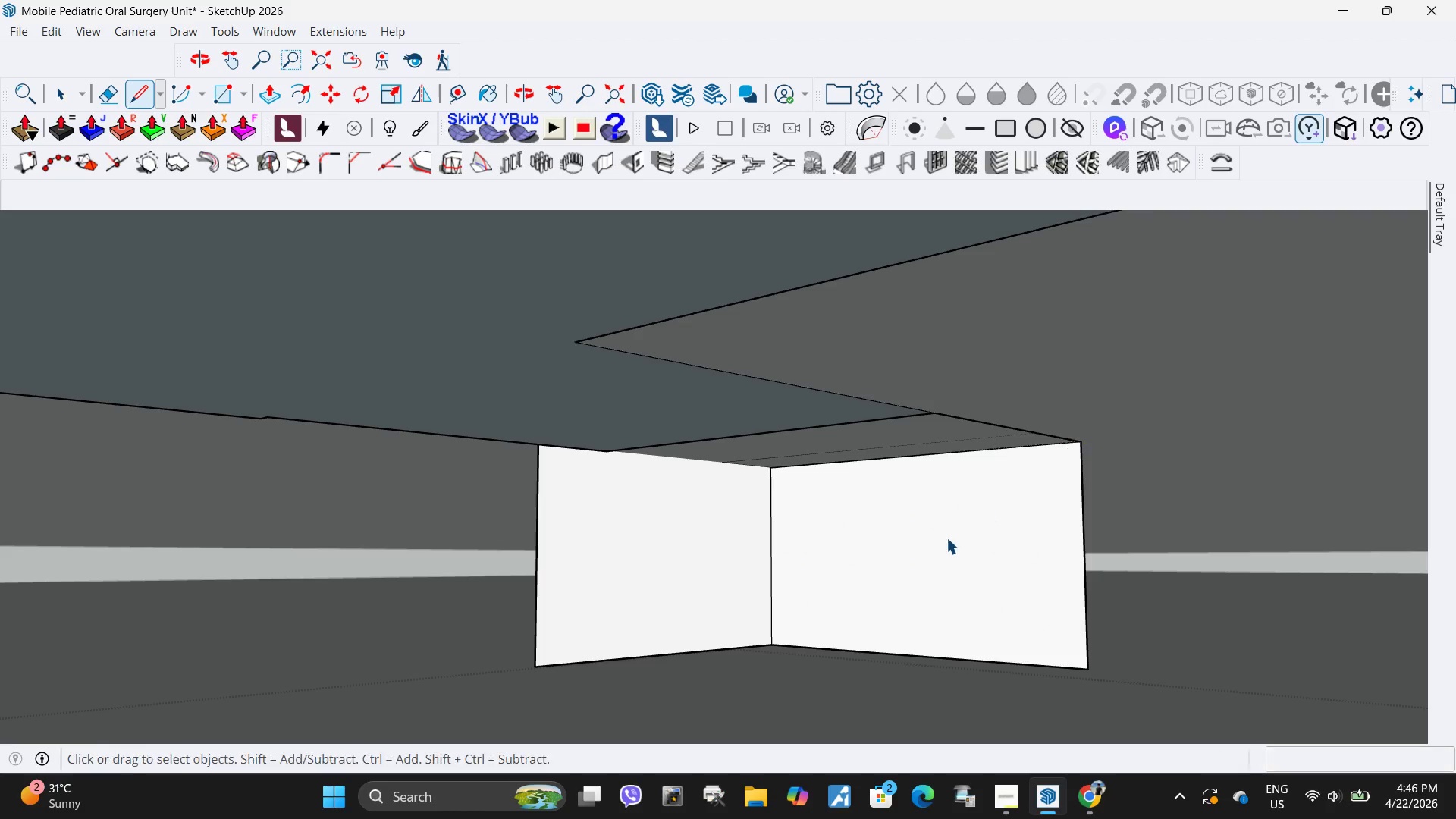 
double_click([946, 538])
 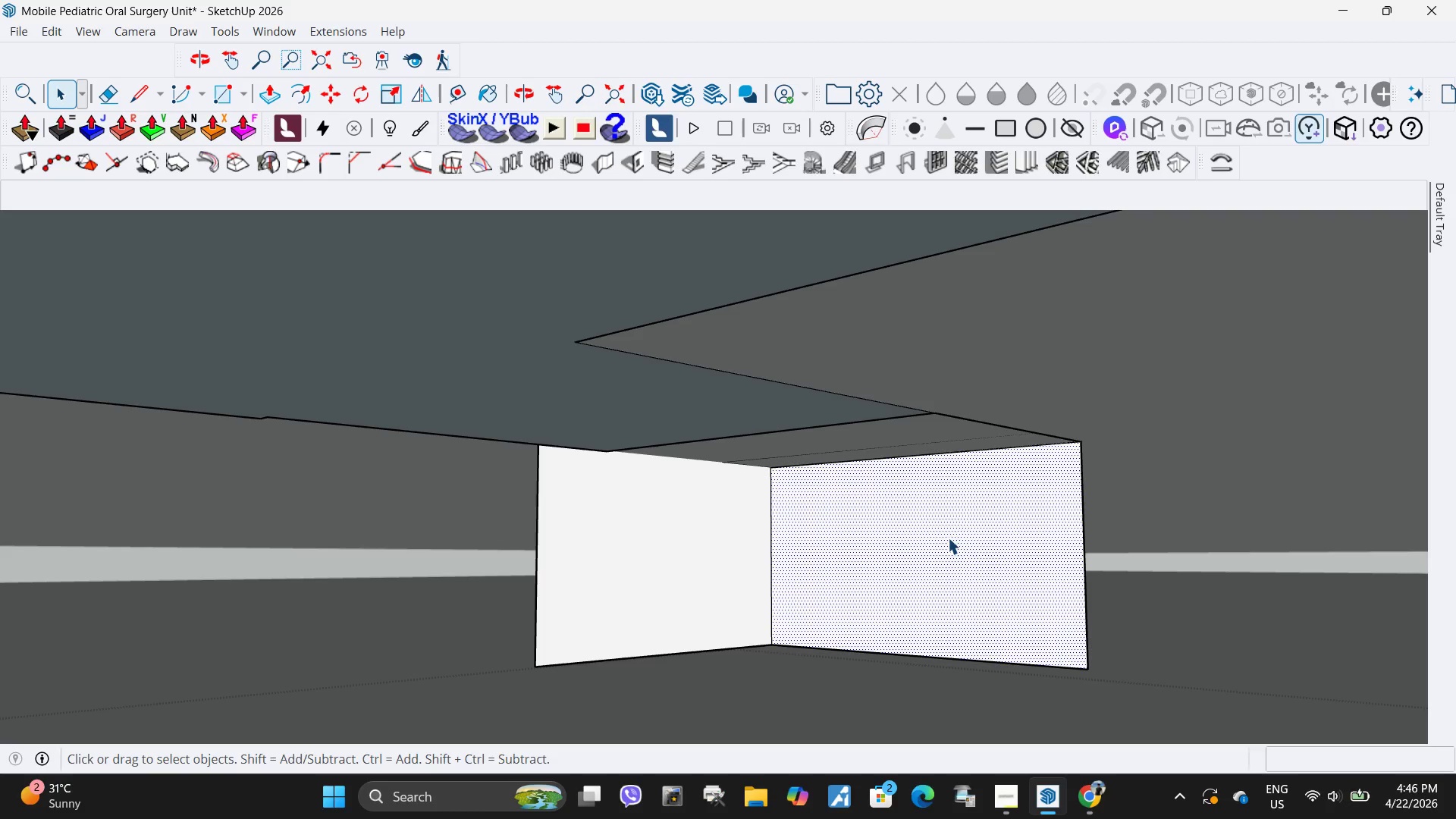 
key(Delete)
 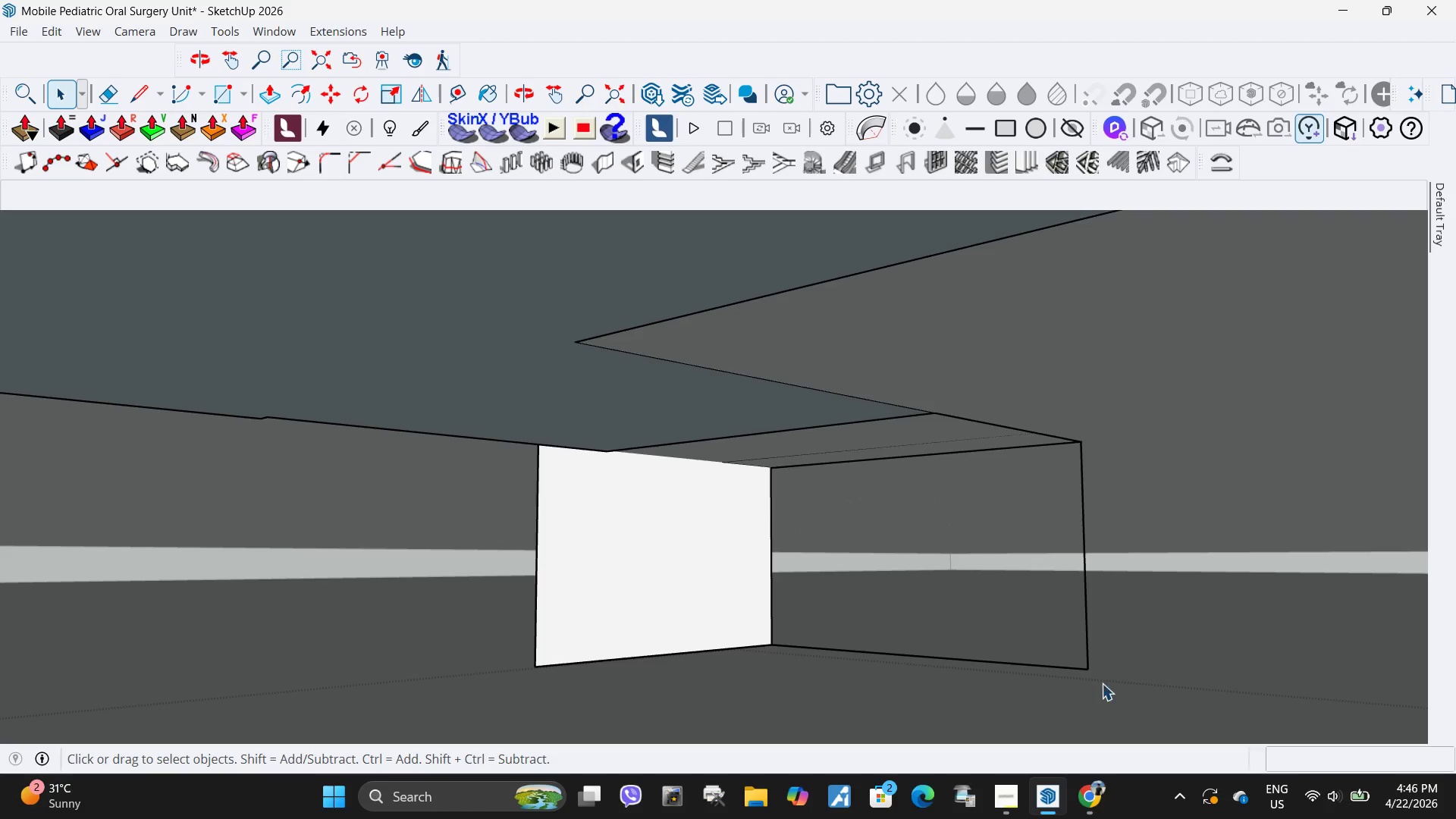 
left_click_drag(start_coordinate=[1106, 682], to_coordinate=[990, 632])
 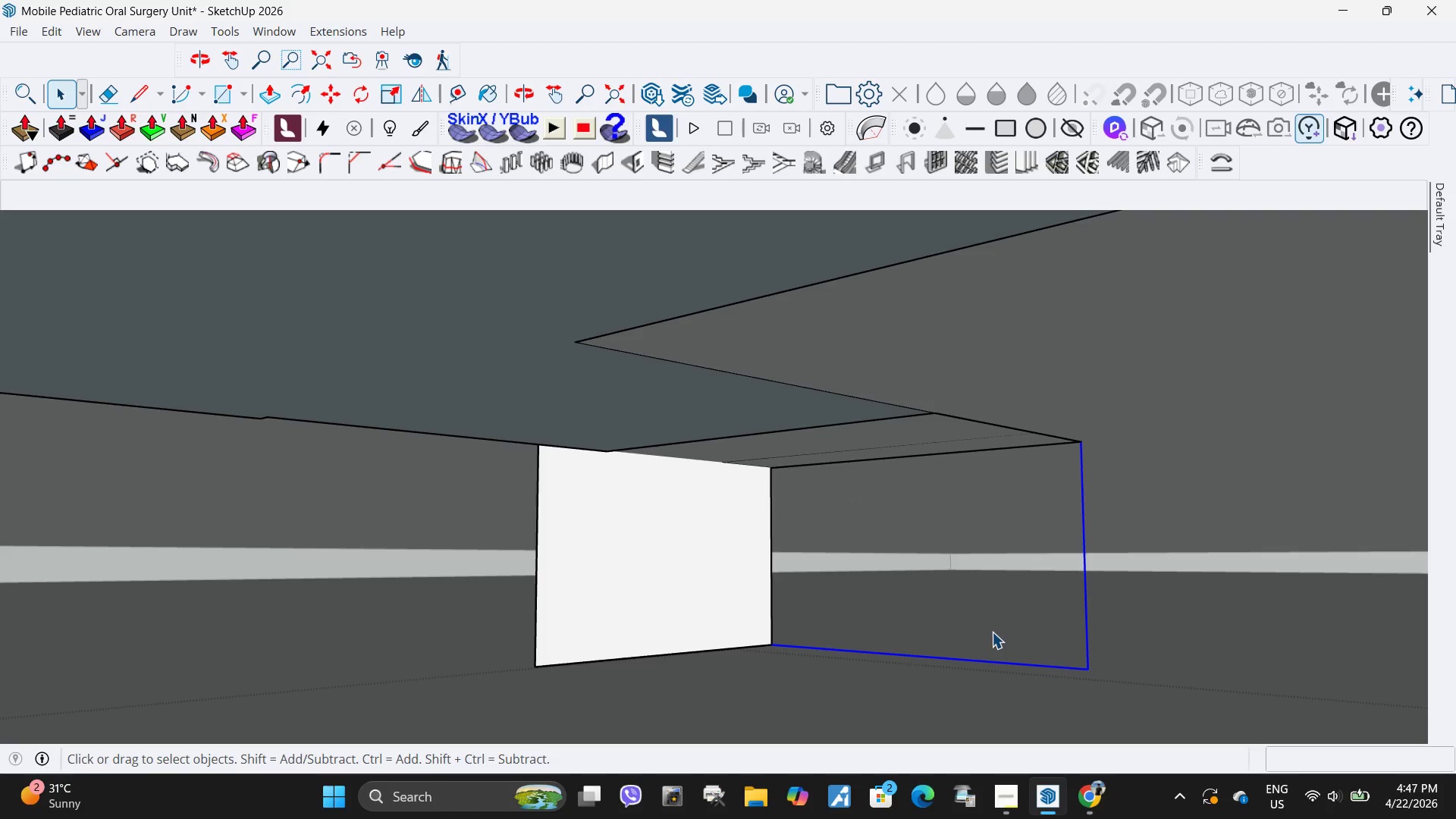 
key(Delete)
 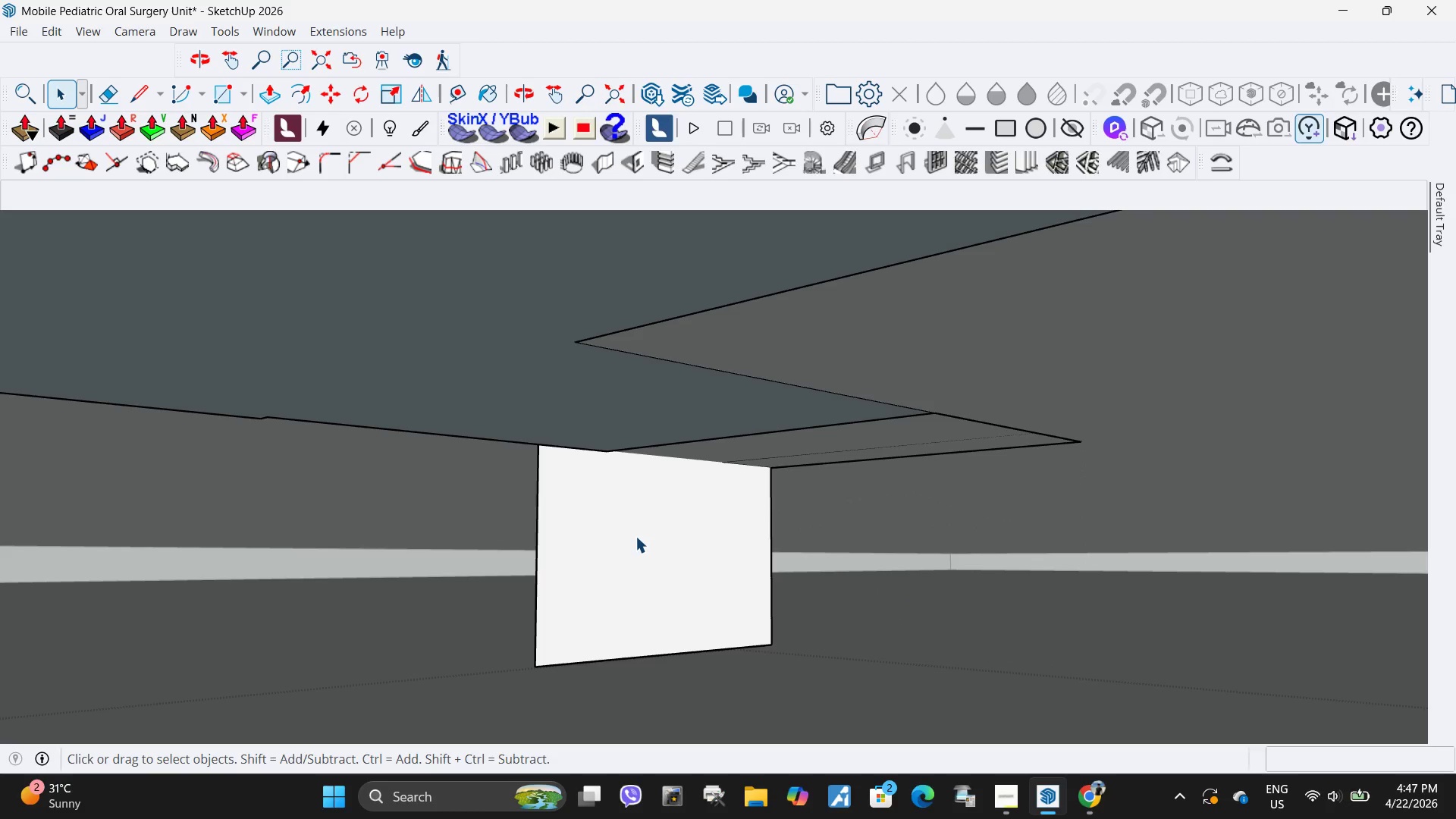 
key(L)
 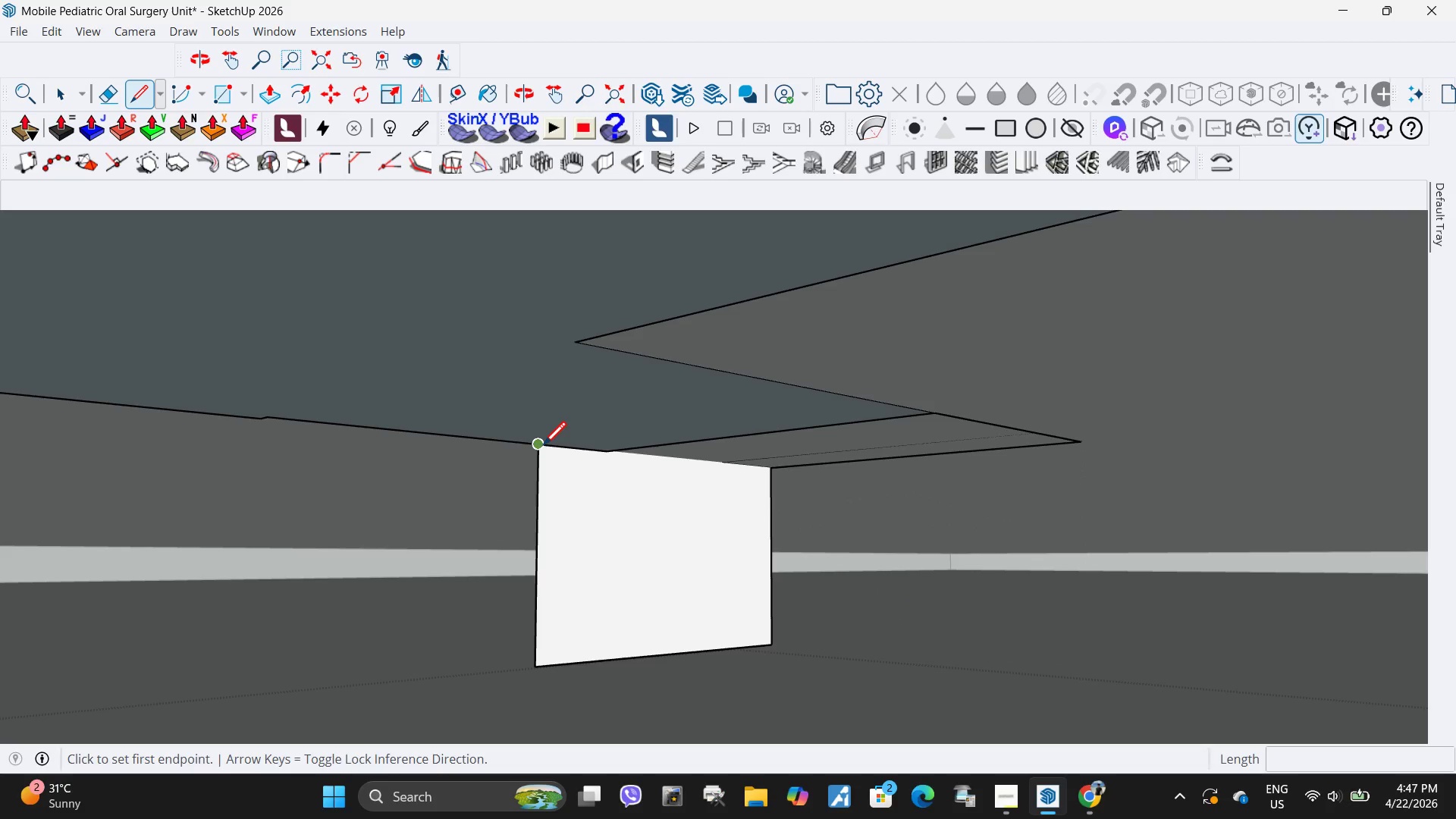 
left_click_drag(start_coordinate=[543, 447], to_coordinate=[548, 450])
 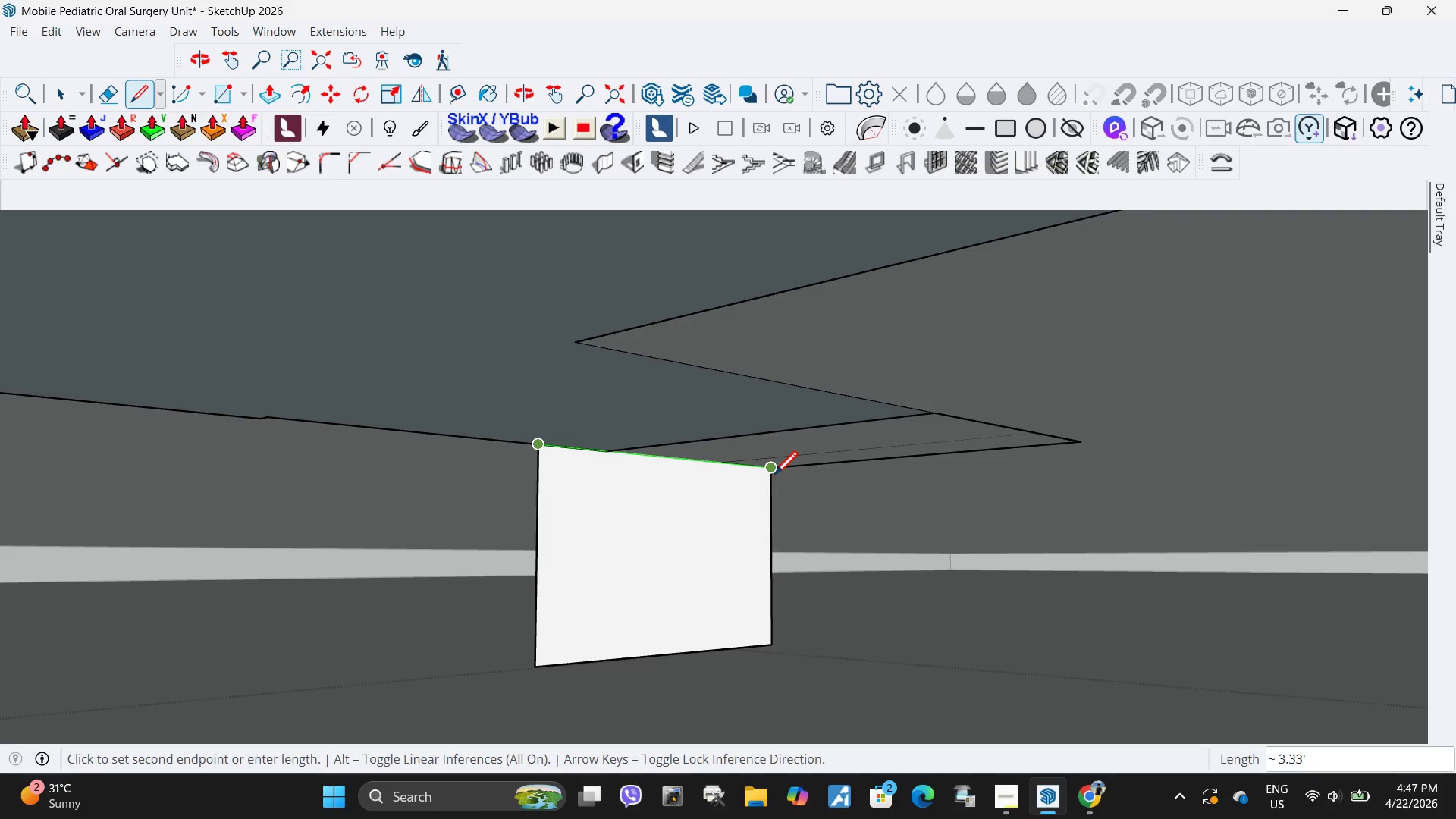 
left_click([774, 477])
 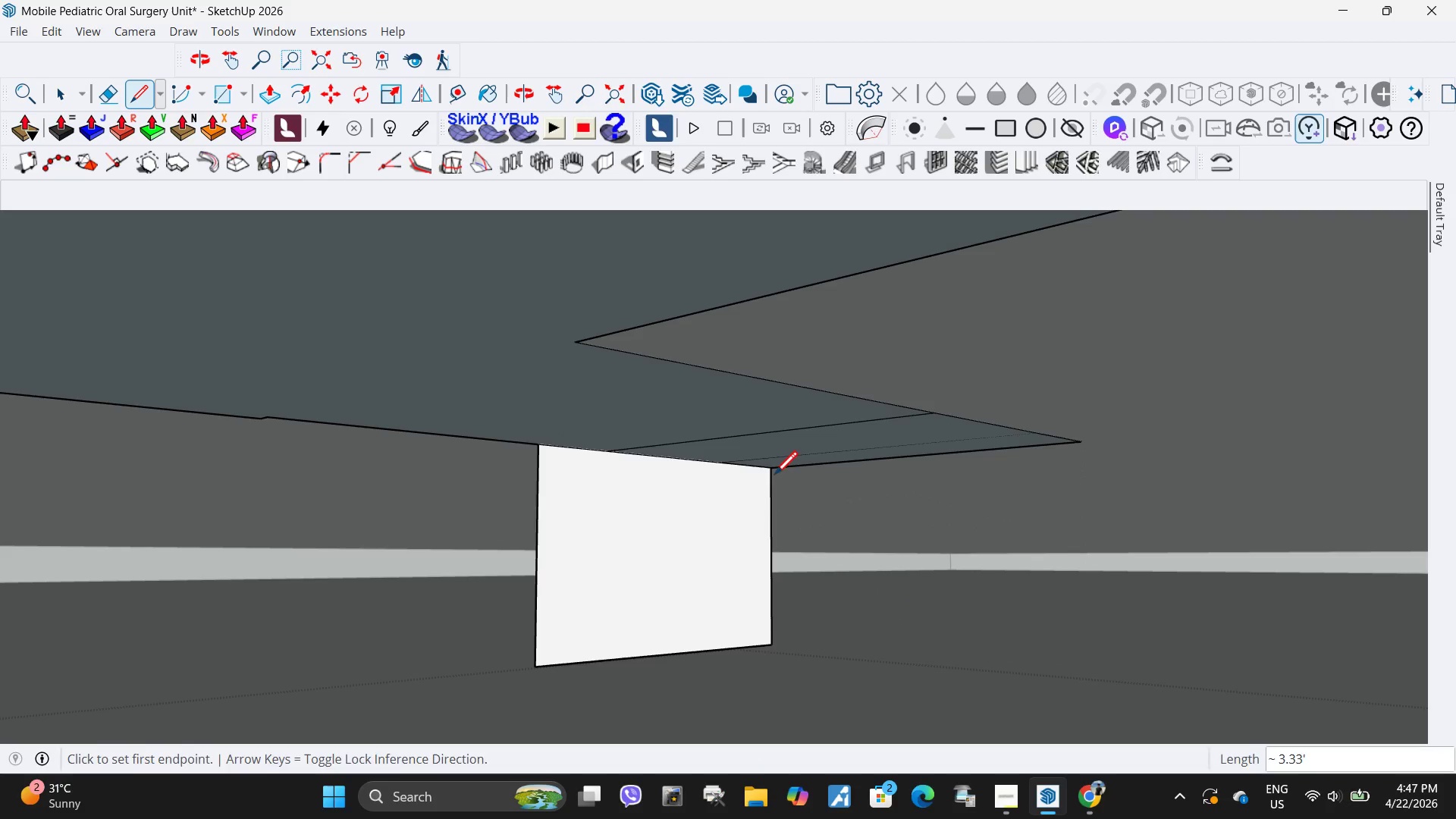 
key(Space)
 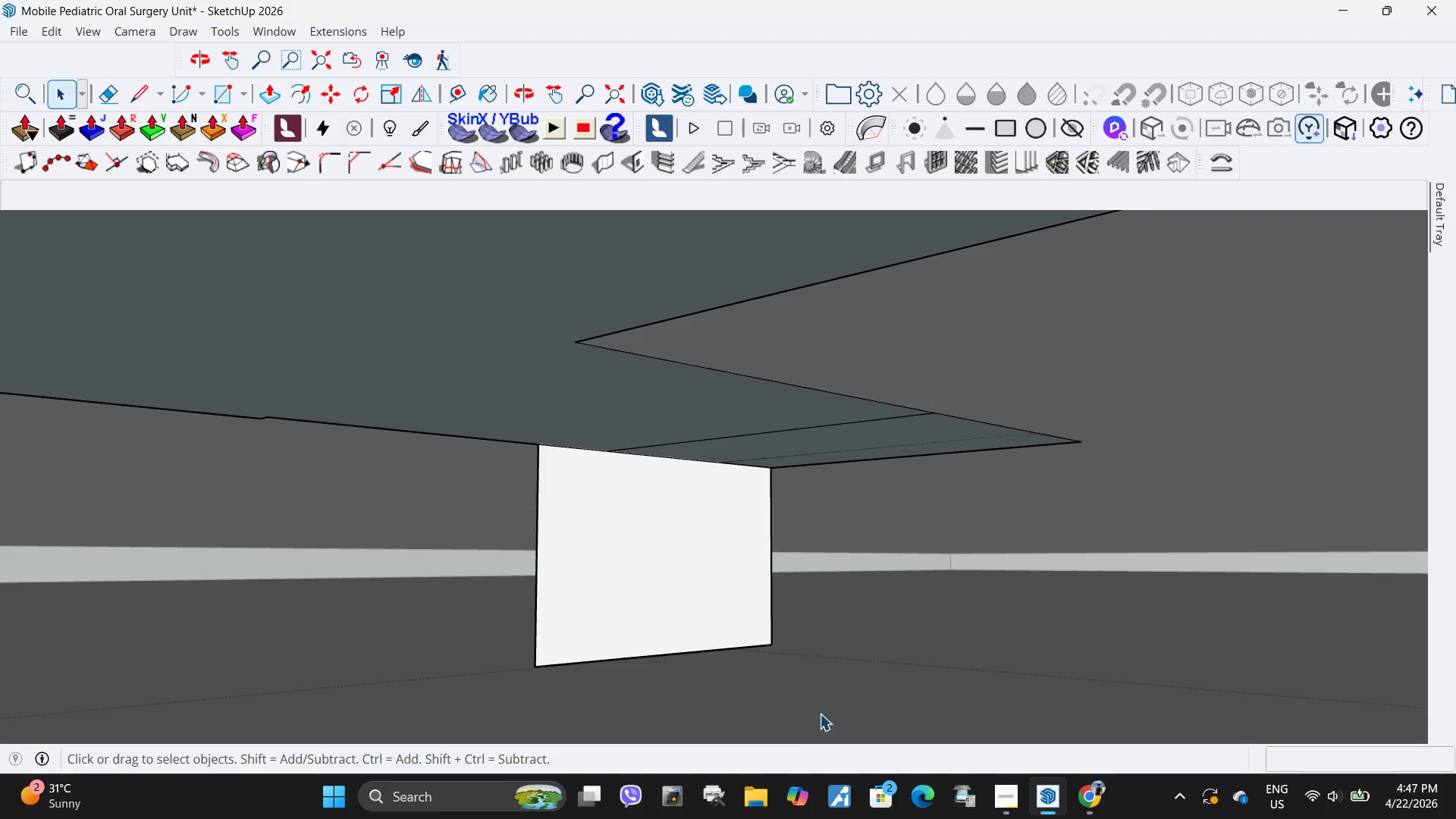 
left_click_drag(start_coordinate=[809, 703], to_coordinate=[427, 621])
 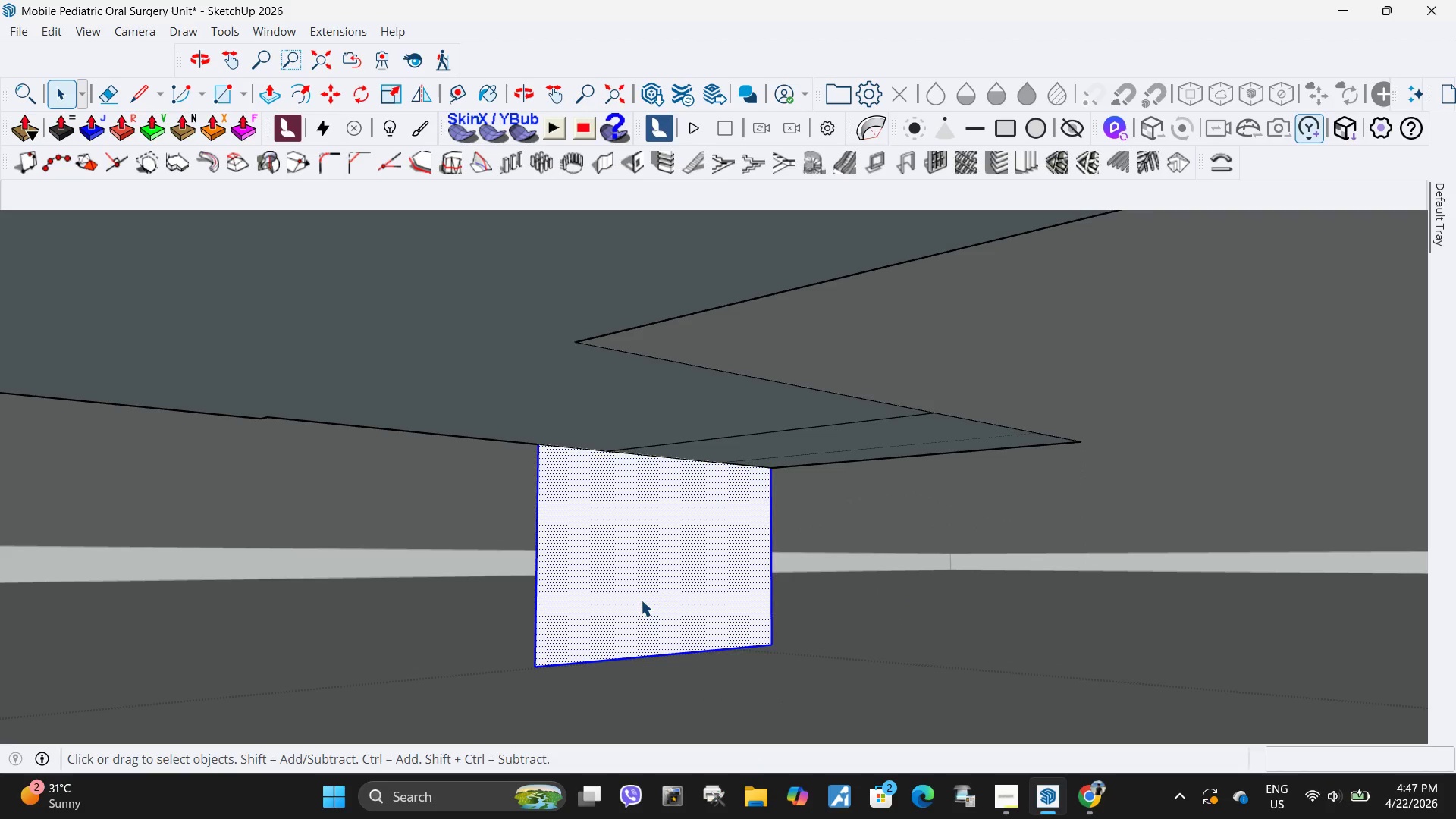 
key(Delete)
 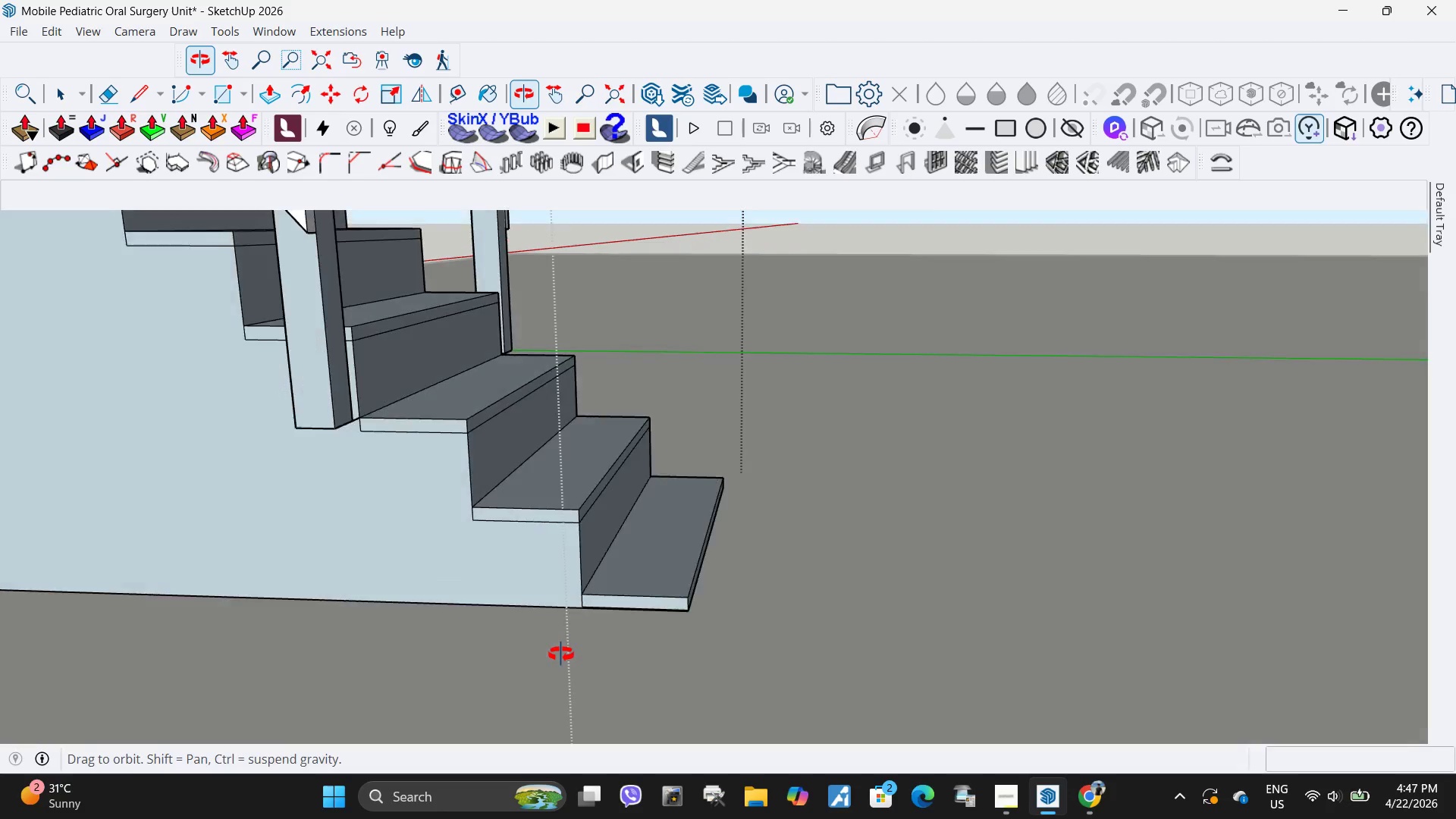 
scroll: coordinate [704, 405], scroll_direction: down, amount: 10.0
 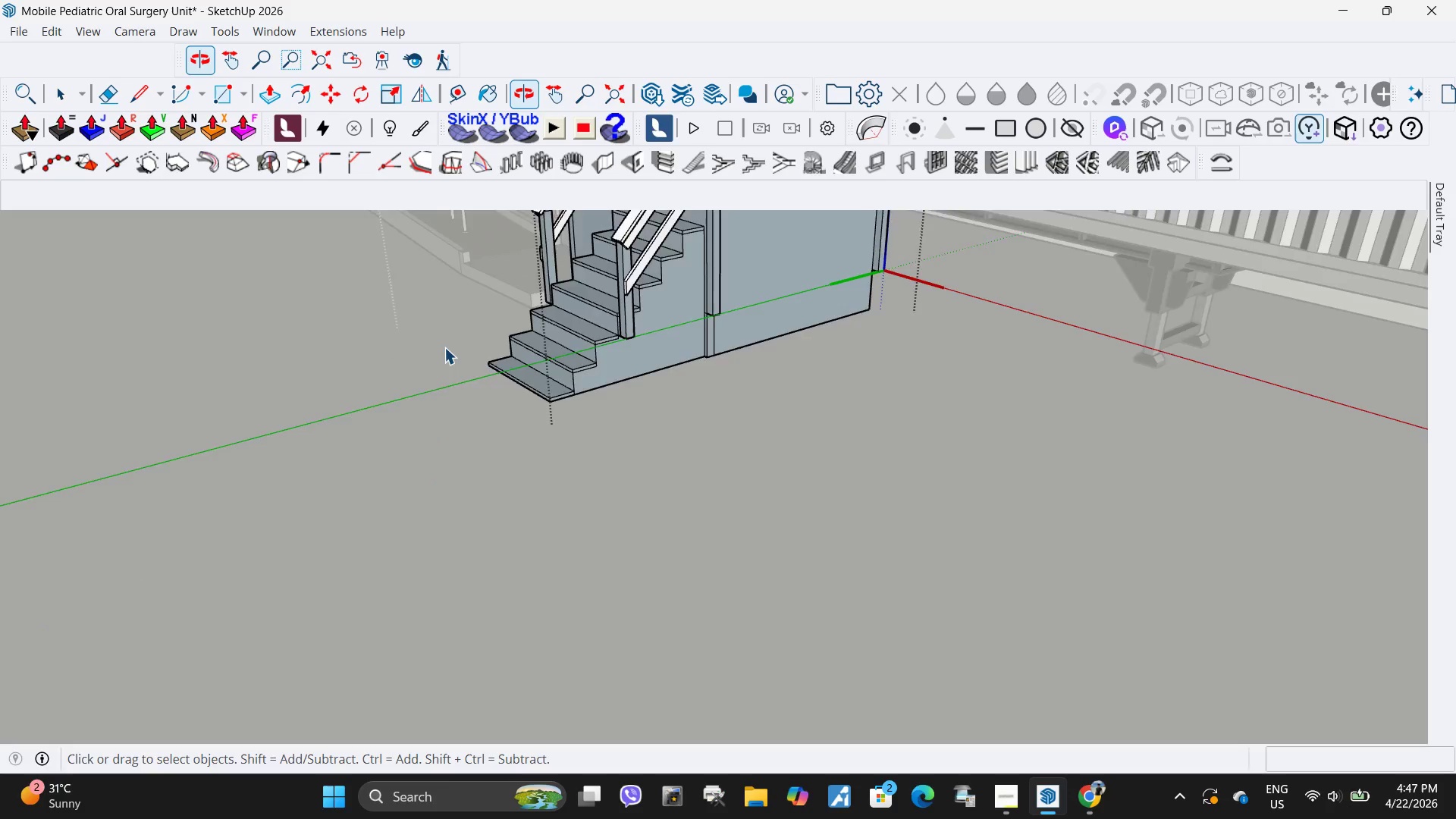 
scroll: coordinate [613, 365], scroll_direction: up, amount: 13.0
 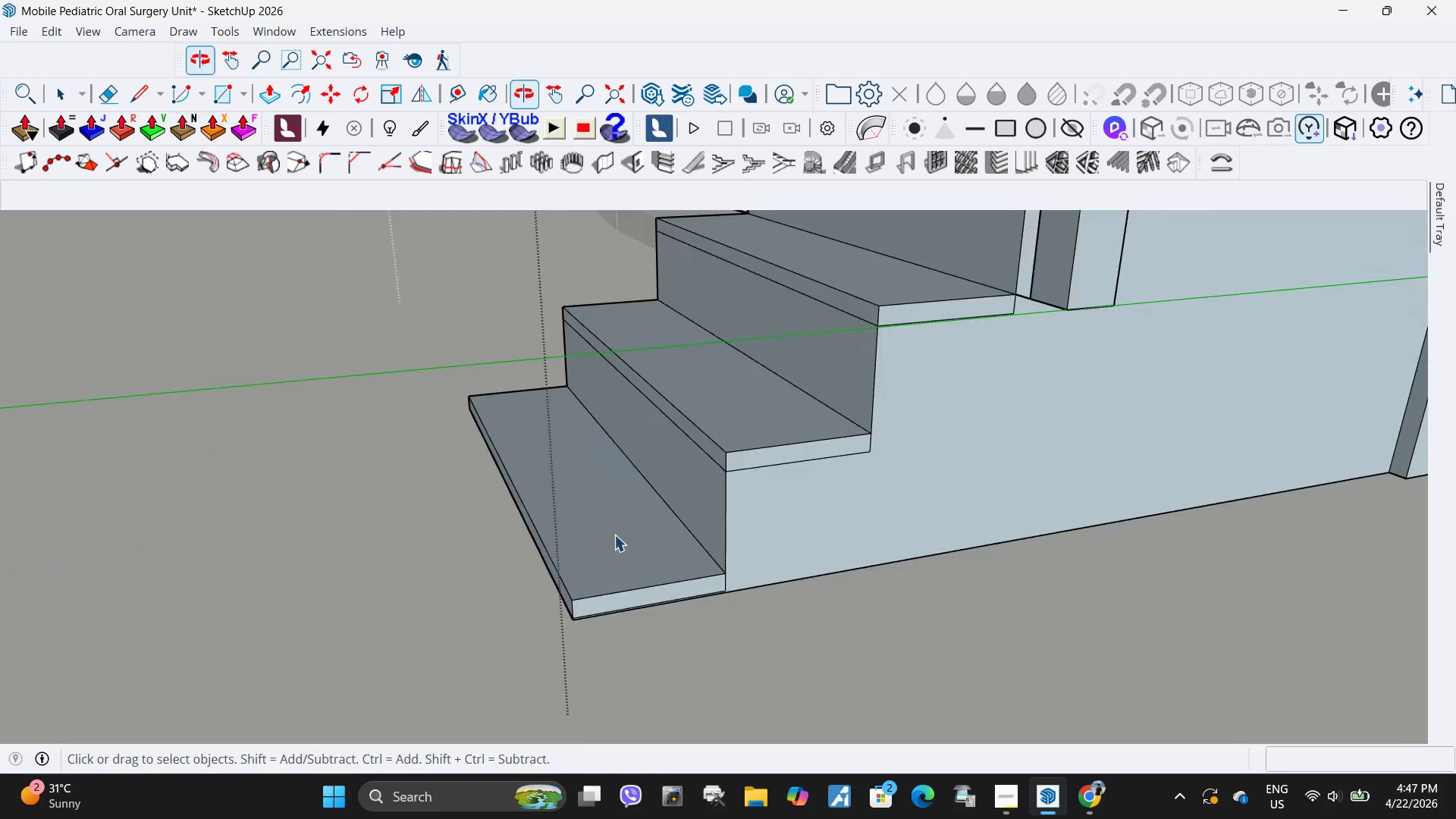 
left_click([657, 577])
 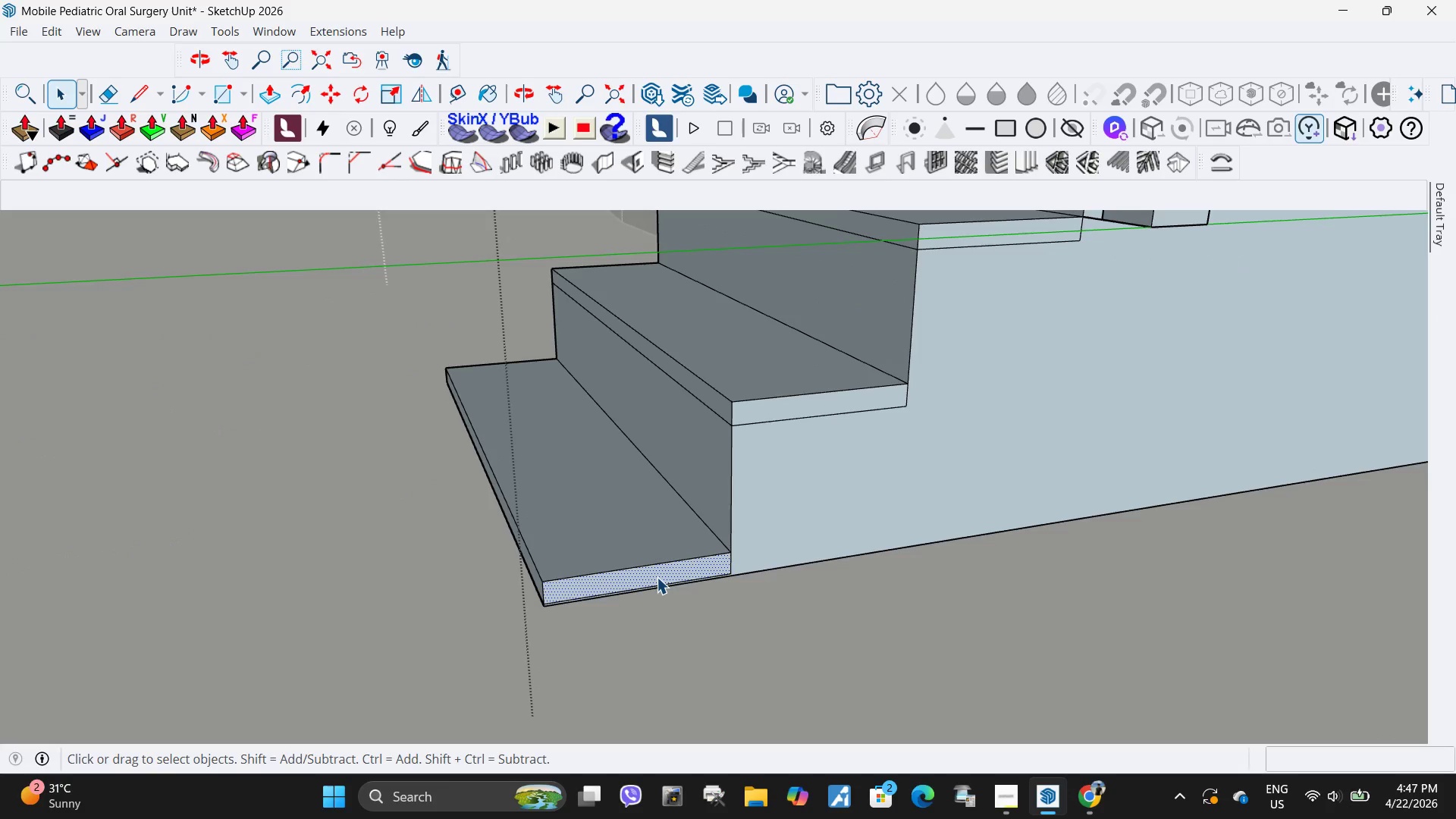 
scroll: coordinate [673, 629], scroll_direction: up, amount: 2.0
 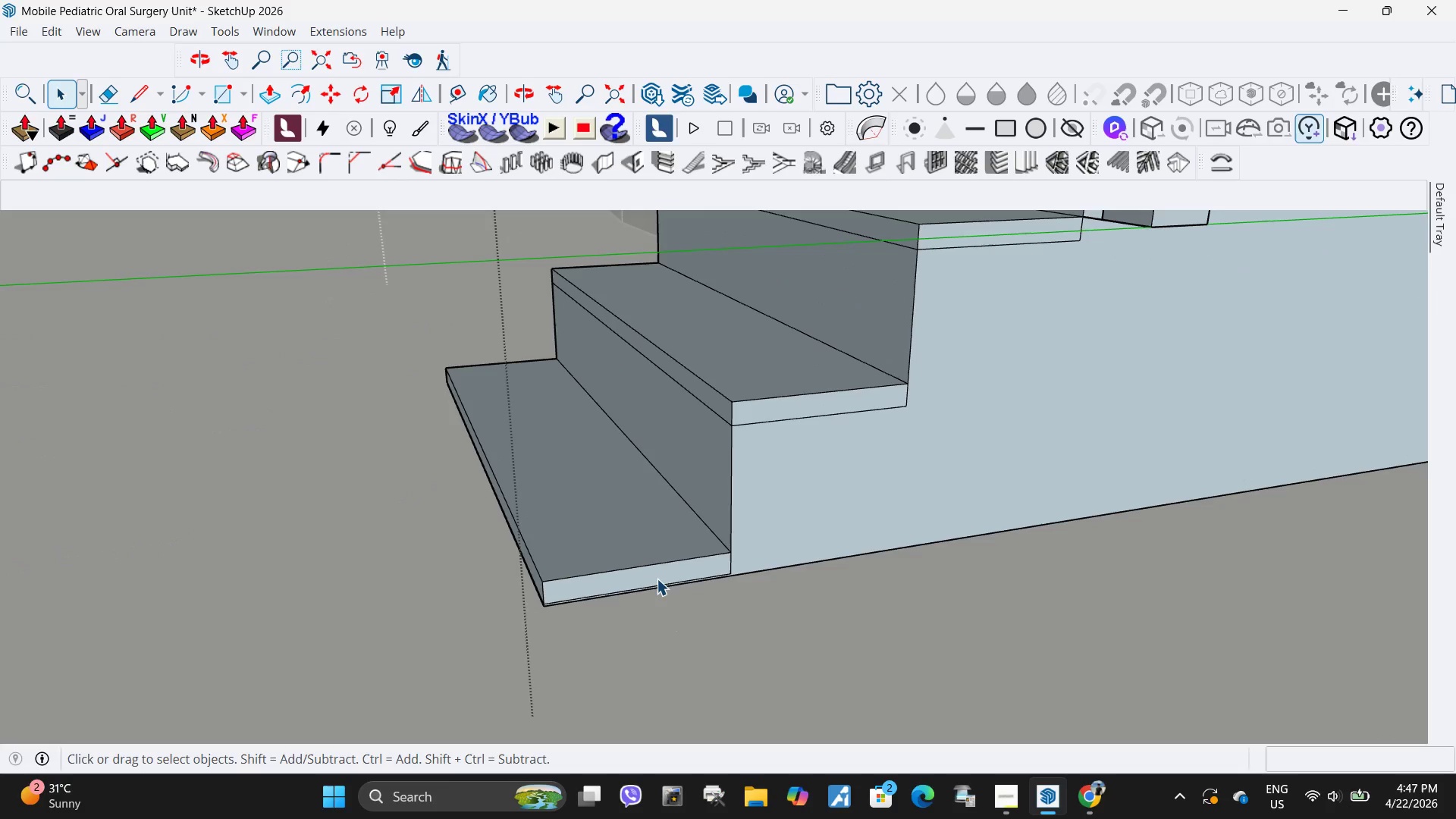 
key(P)
 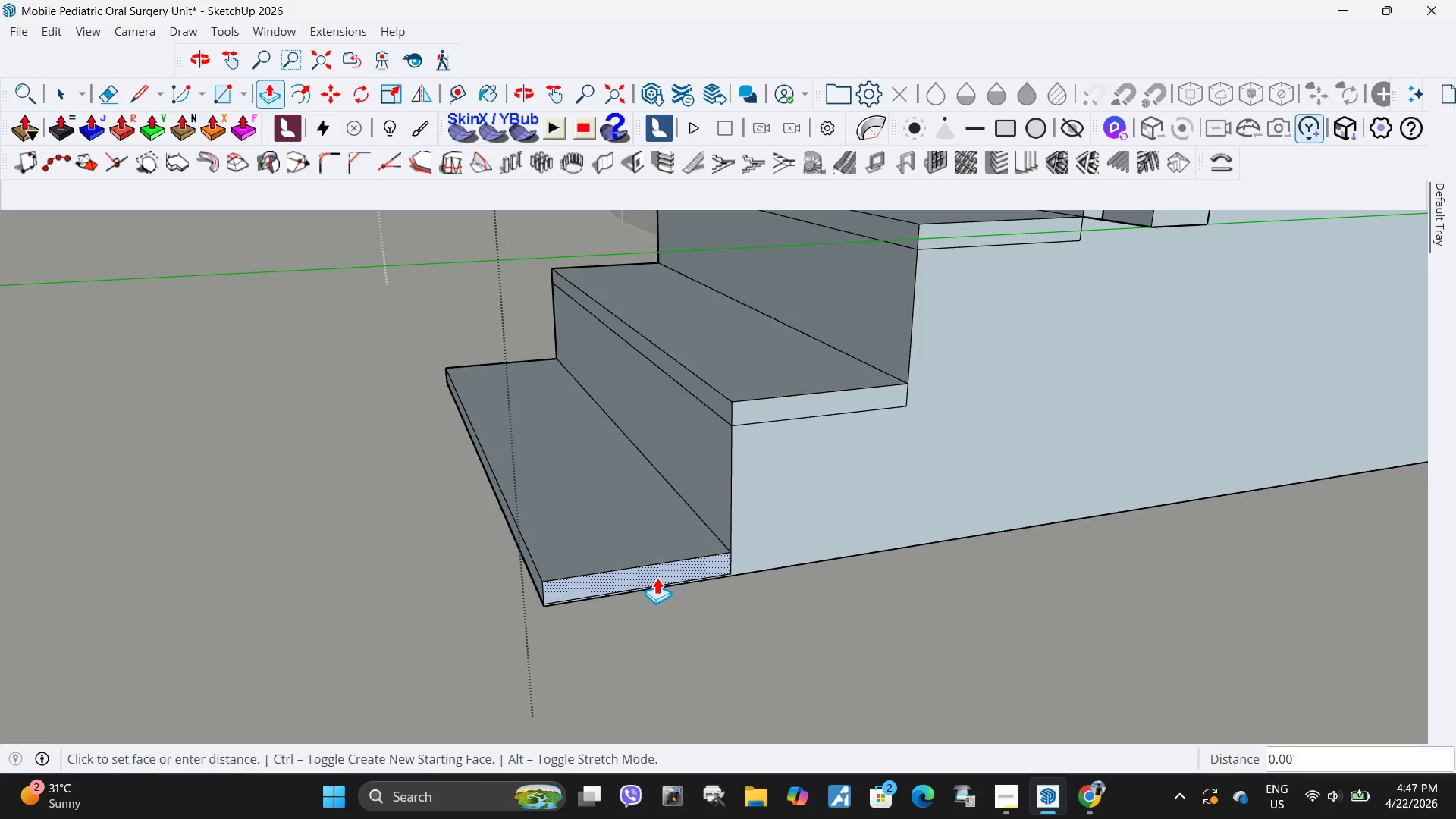 
left_click([657, 577])
 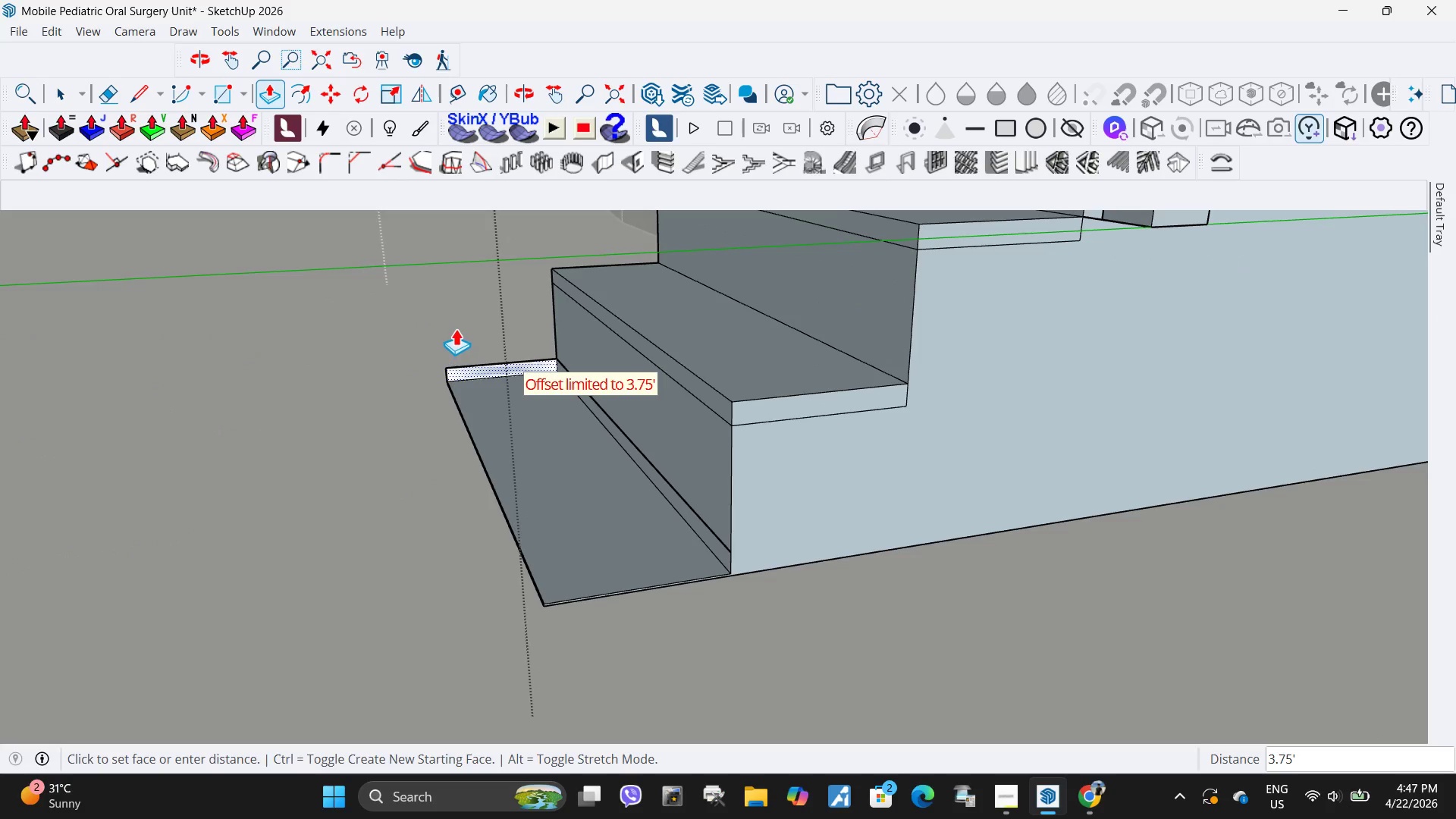 
left_click([434, 315])
 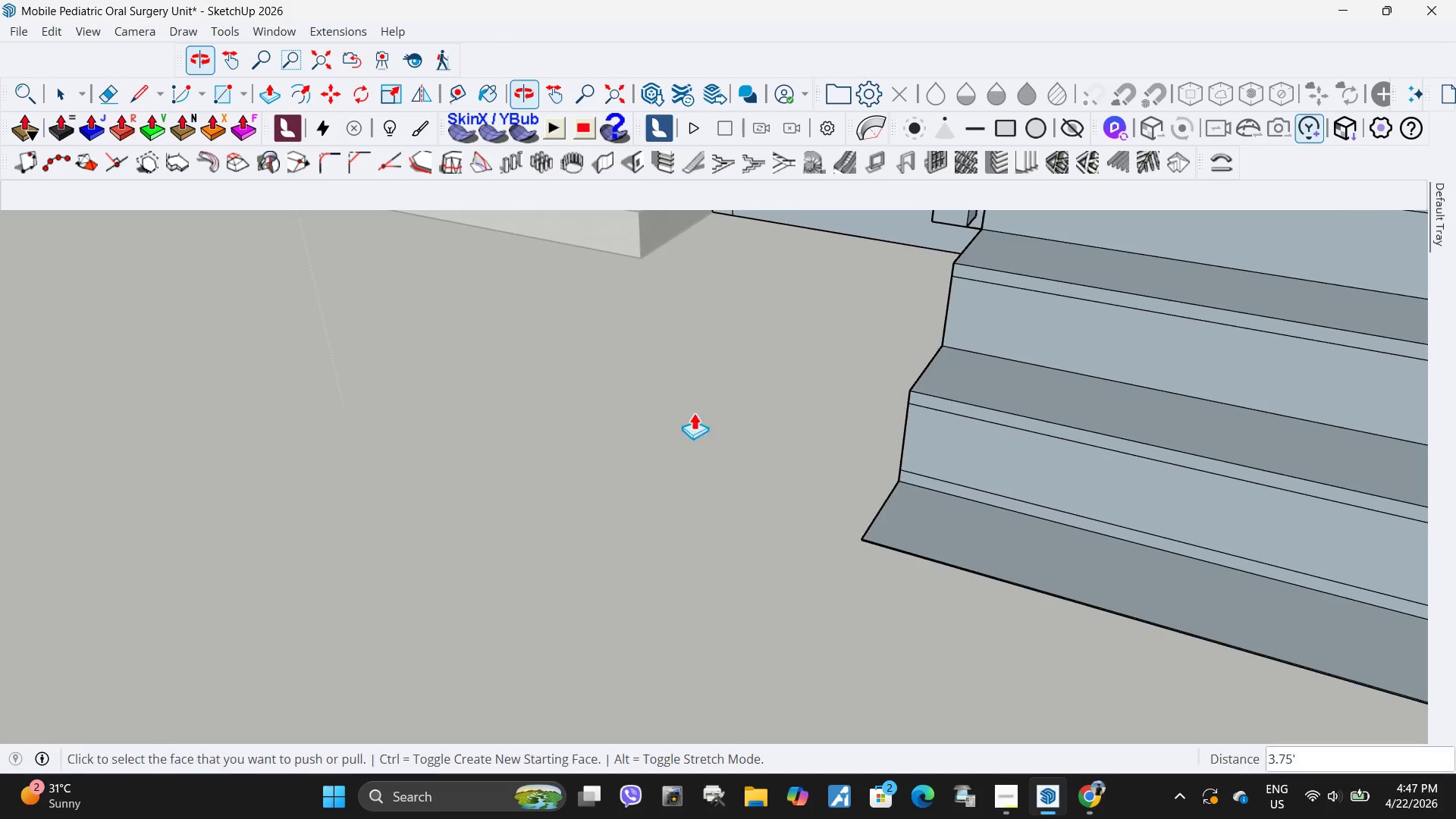 
scroll: coordinate [497, 470], scroll_direction: down, amount: 5.0
 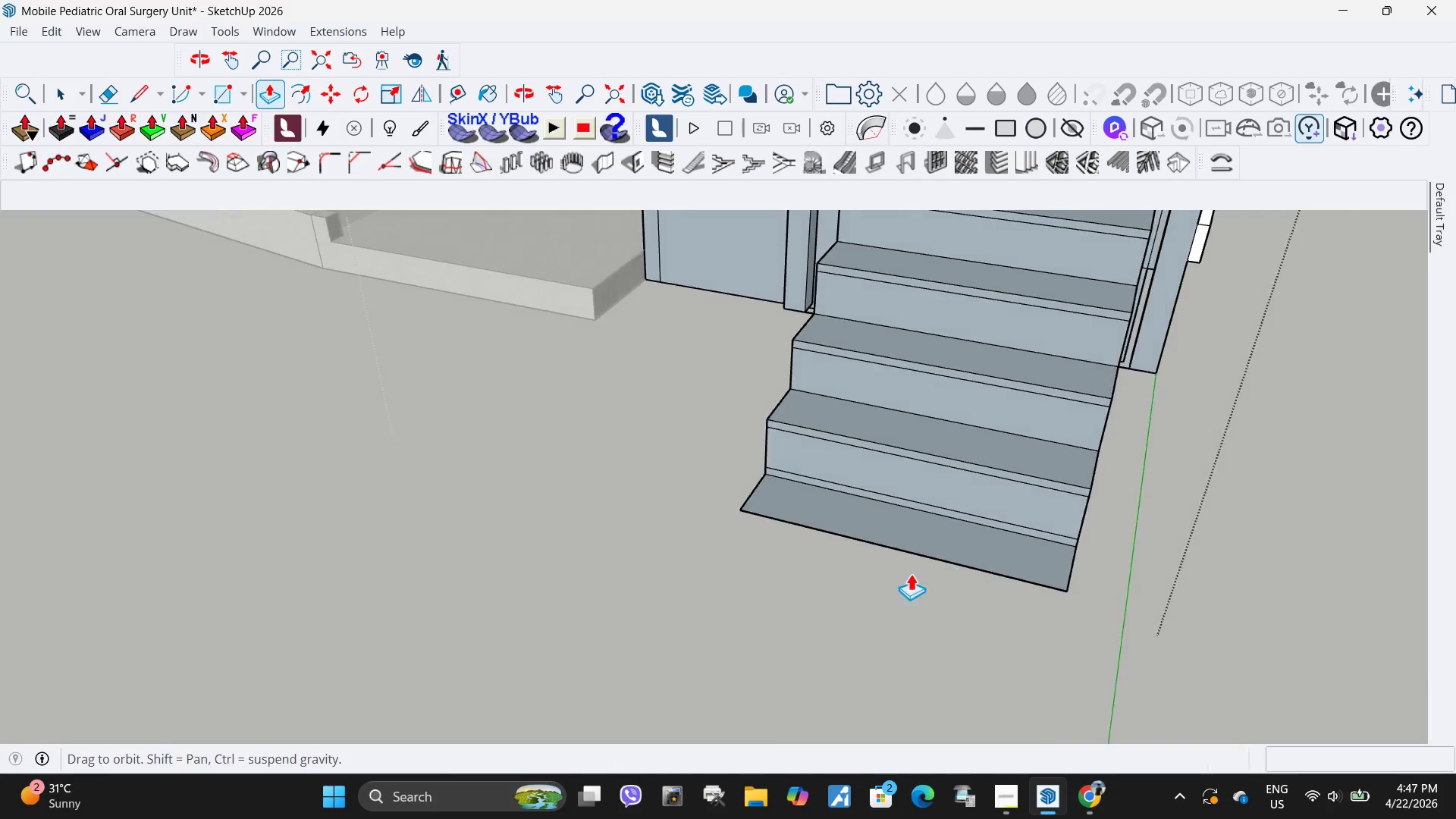 
key(Space)
 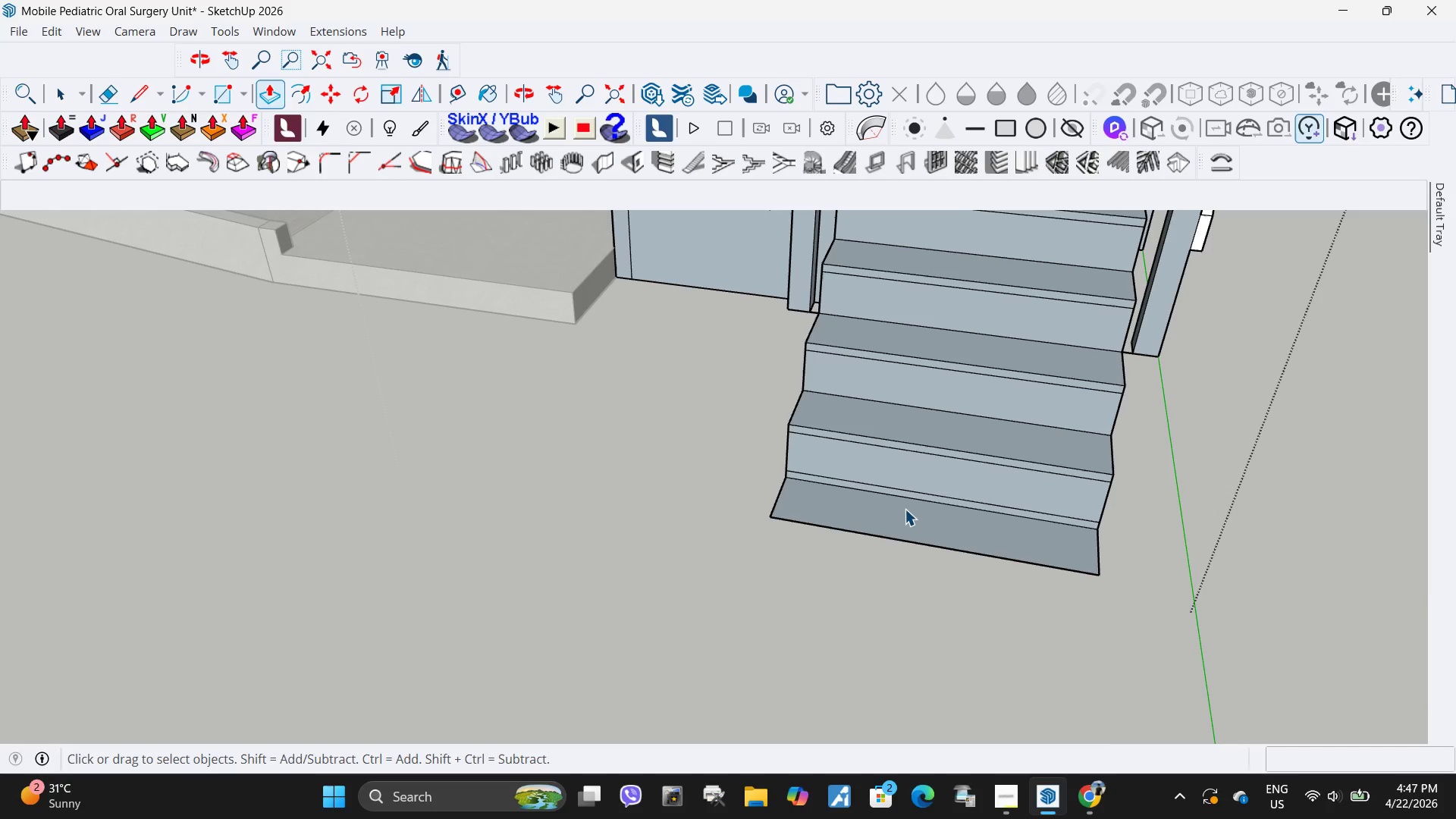 
left_click([905, 509])
 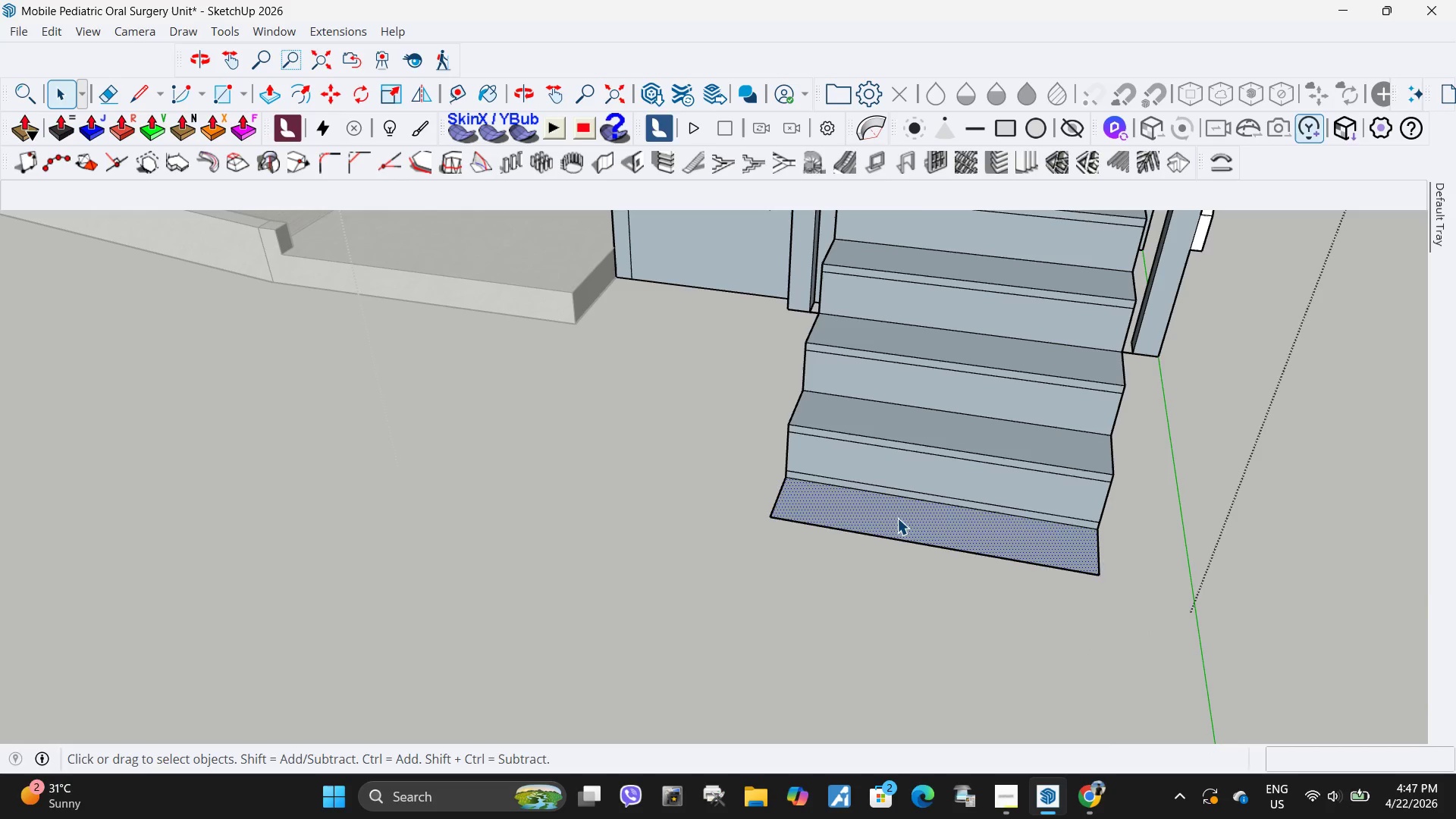 
key(Delete)
 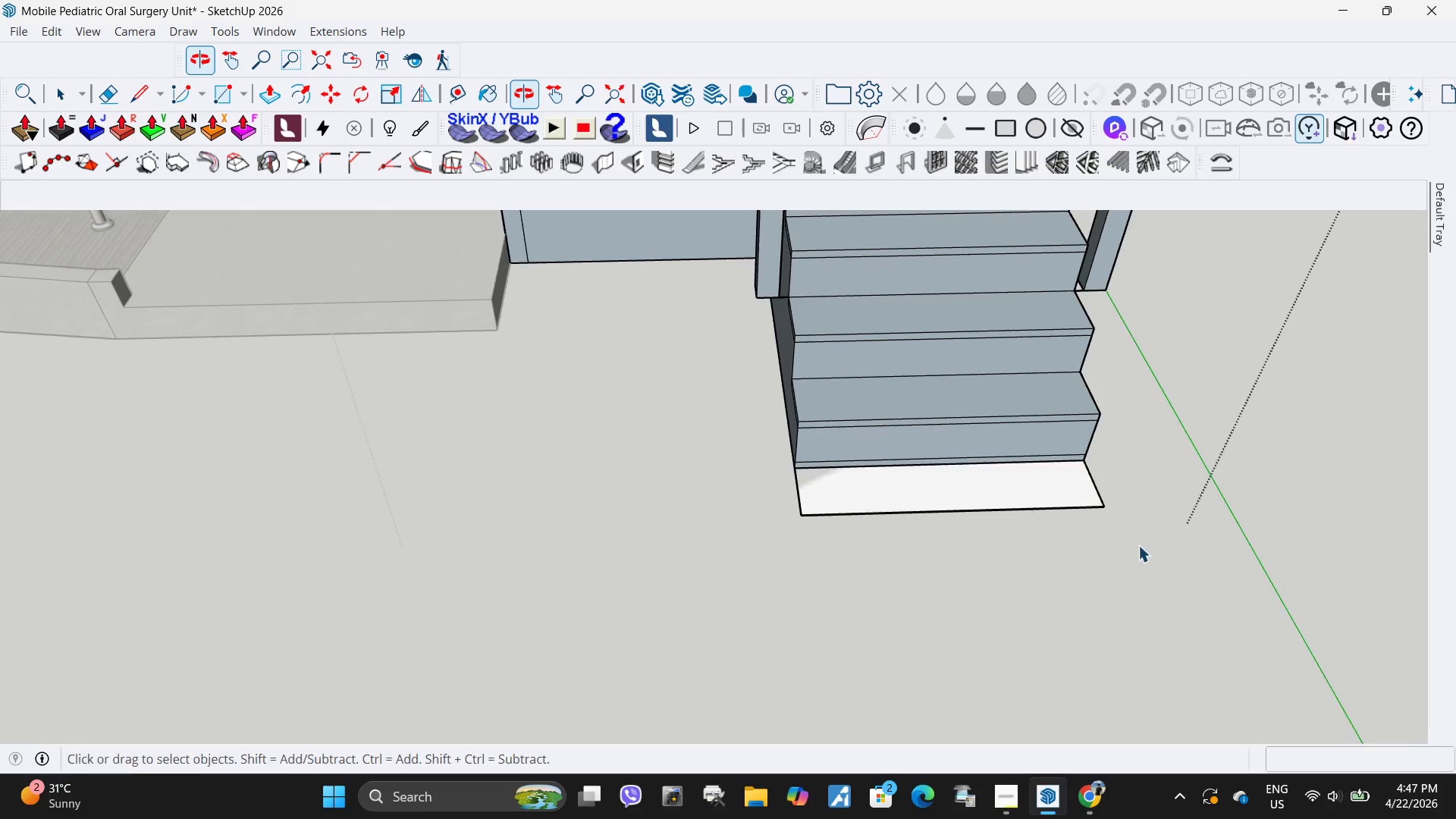 
left_click_drag(start_coordinate=[1131, 532], to_coordinate=[1064, 492])
 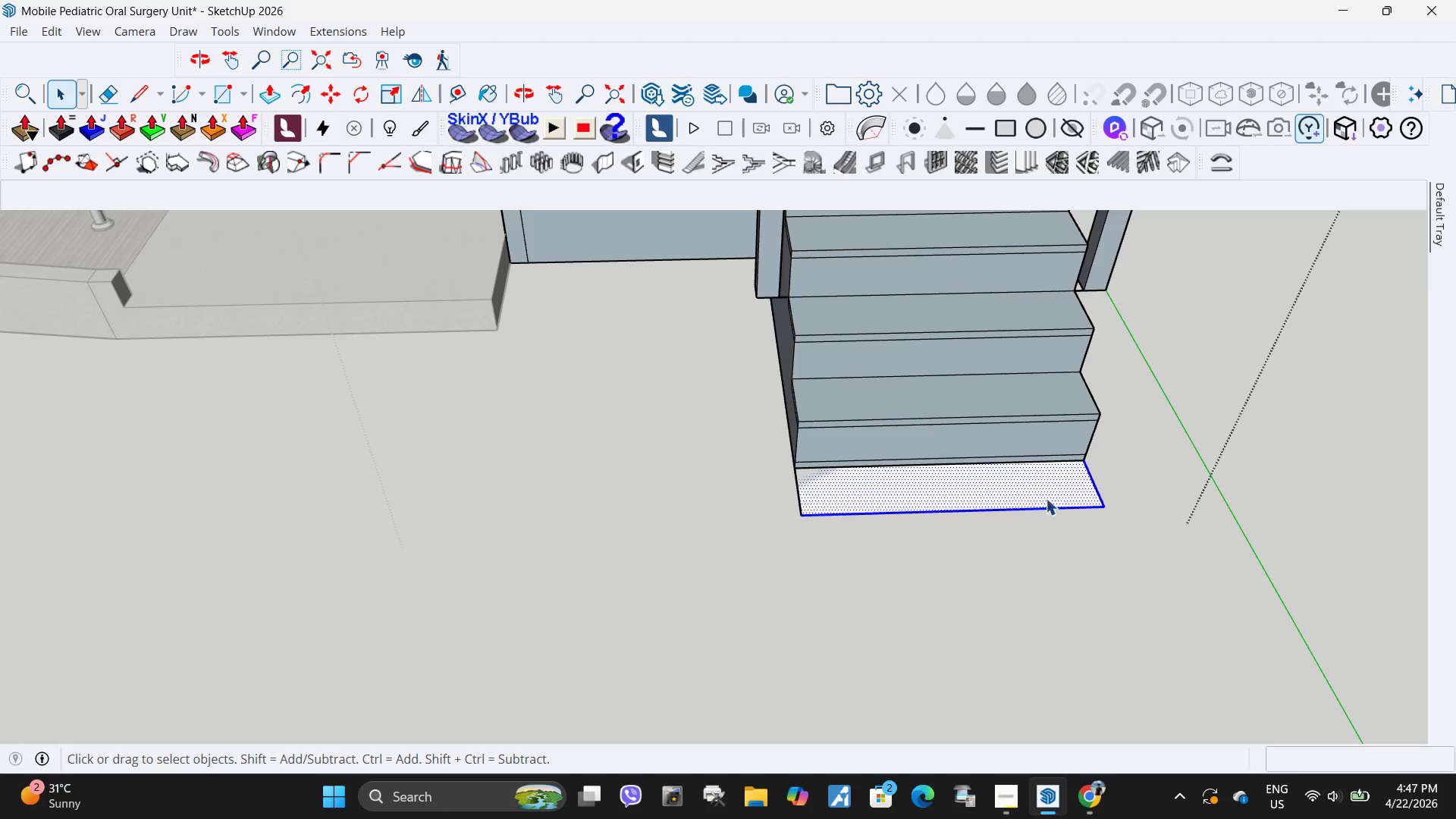 
key(Delete)
 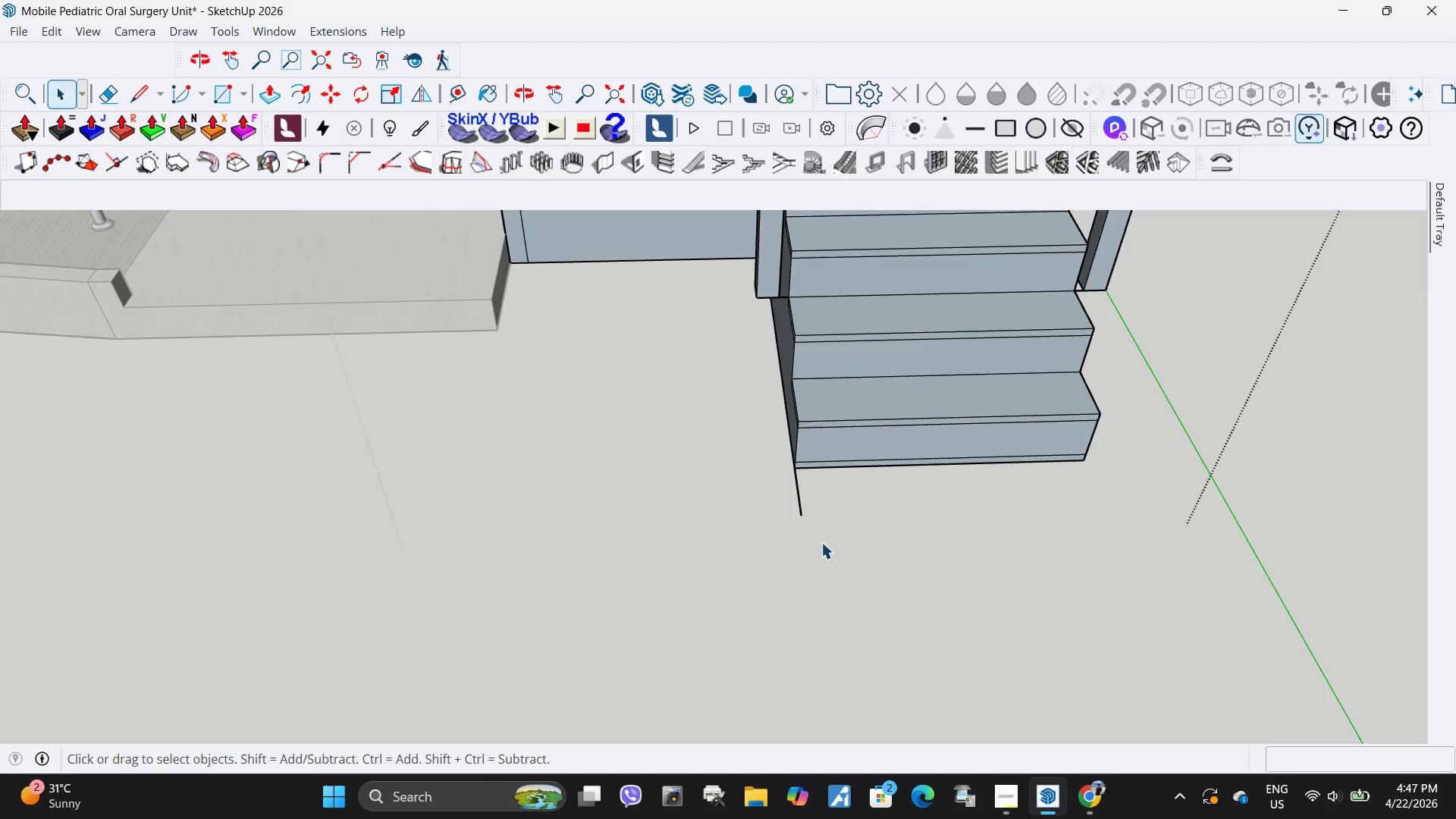 
left_click_drag(start_coordinate=[831, 542], to_coordinate=[758, 519])
 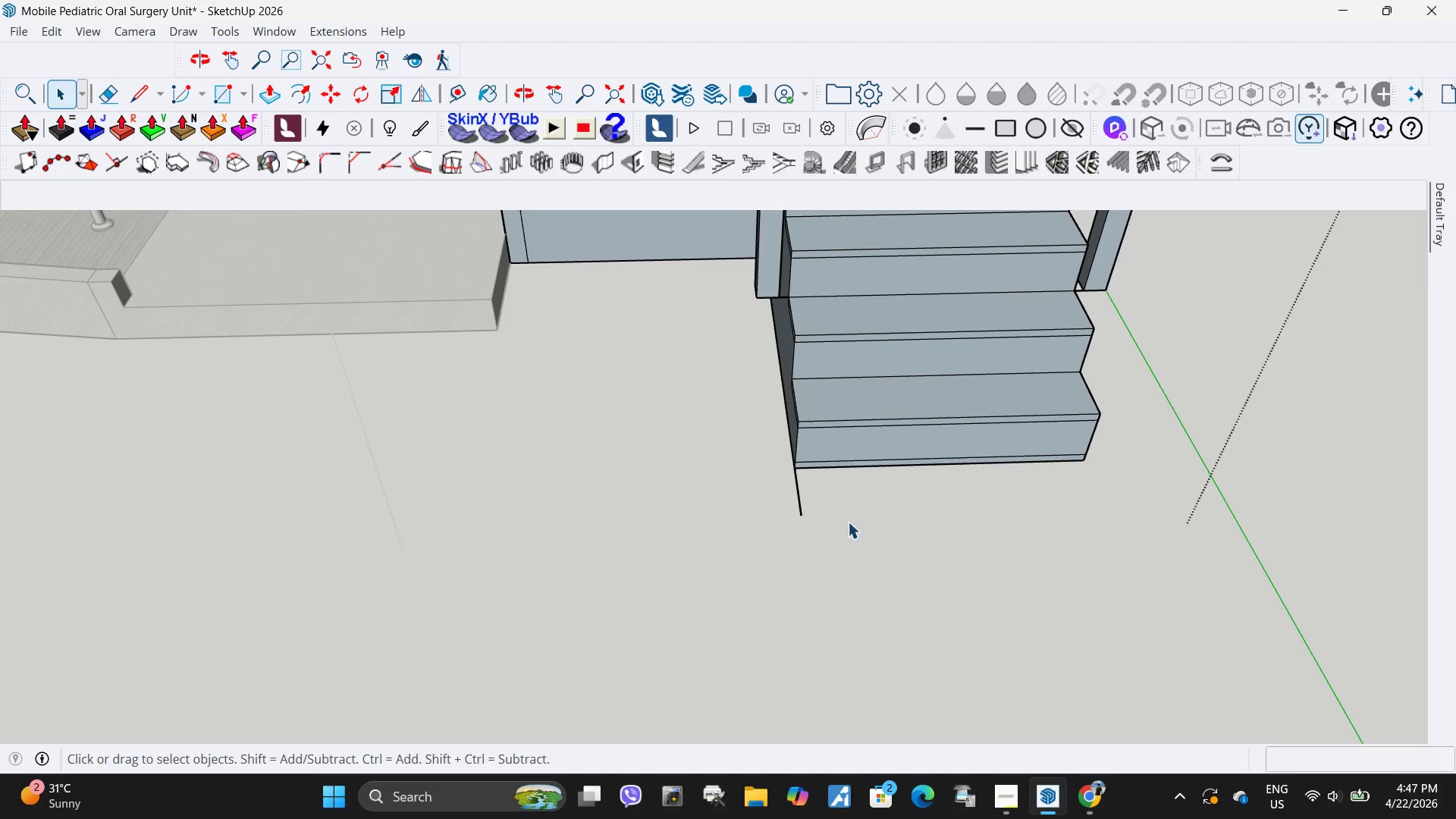 
left_click_drag(start_coordinate=[842, 522], to_coordinate=[745, 484])
 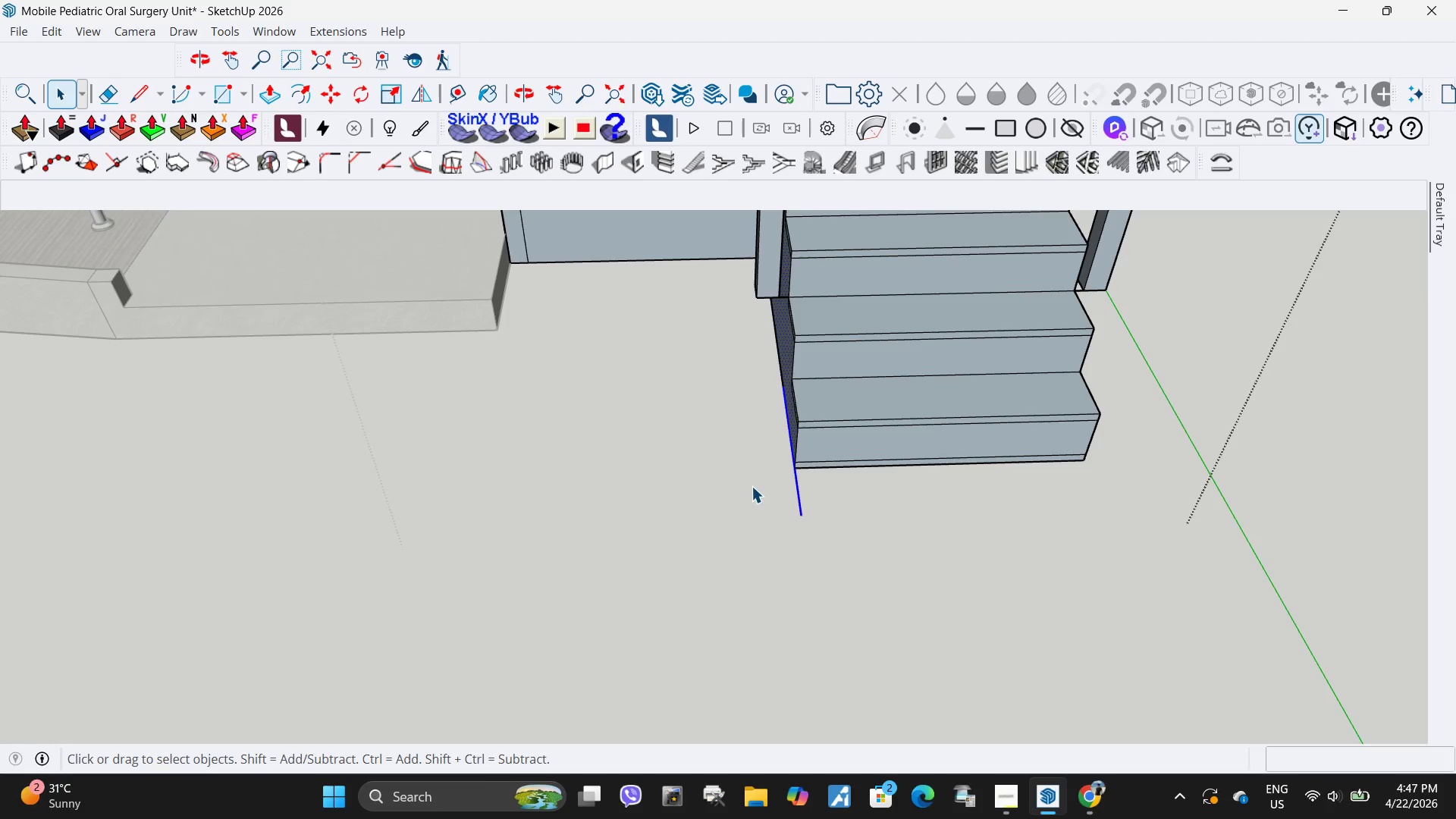 
key(Delete)
 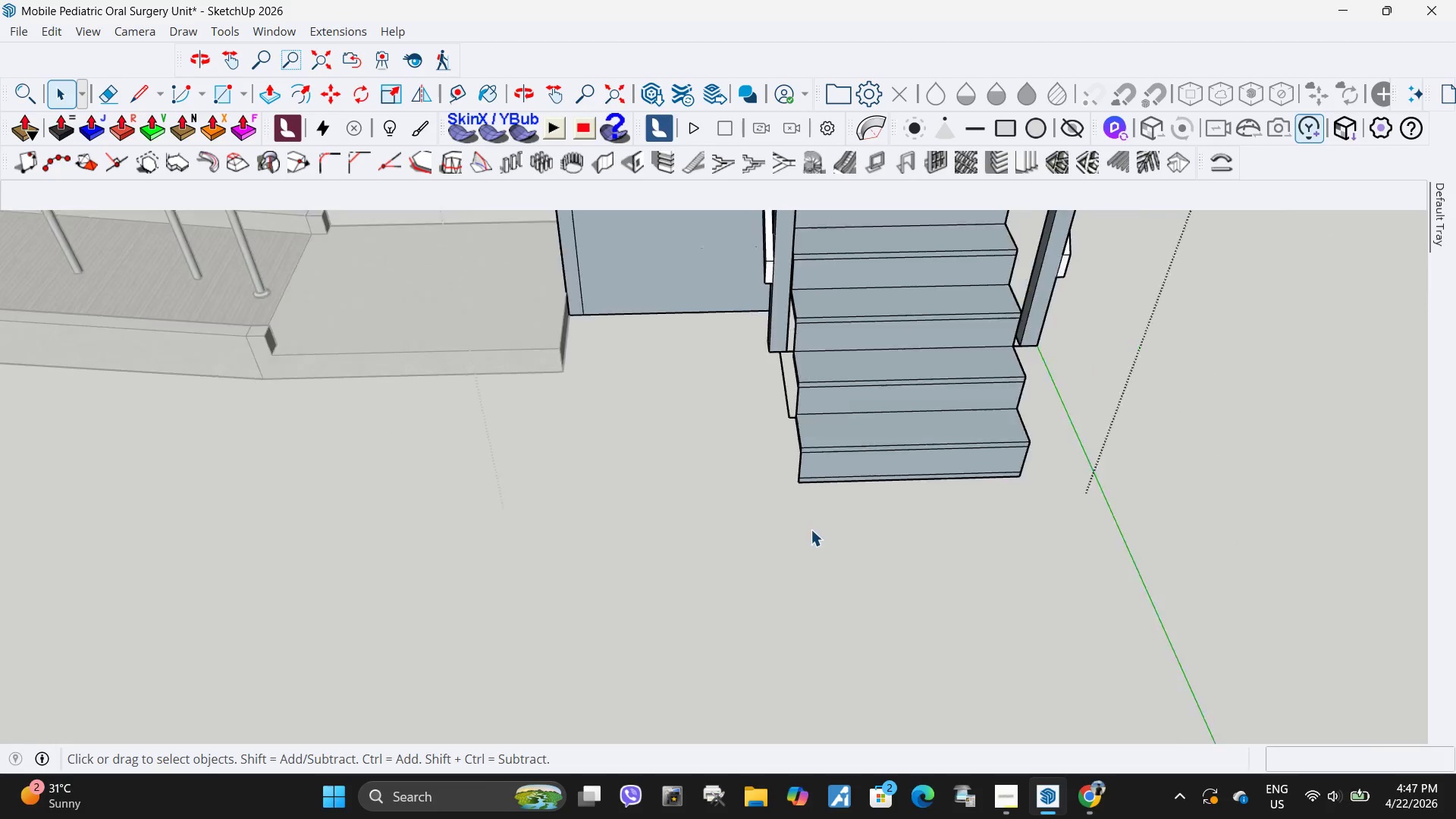 
scroll: coordinate [811, 529], scroll_direction: down, amount: 4.0
 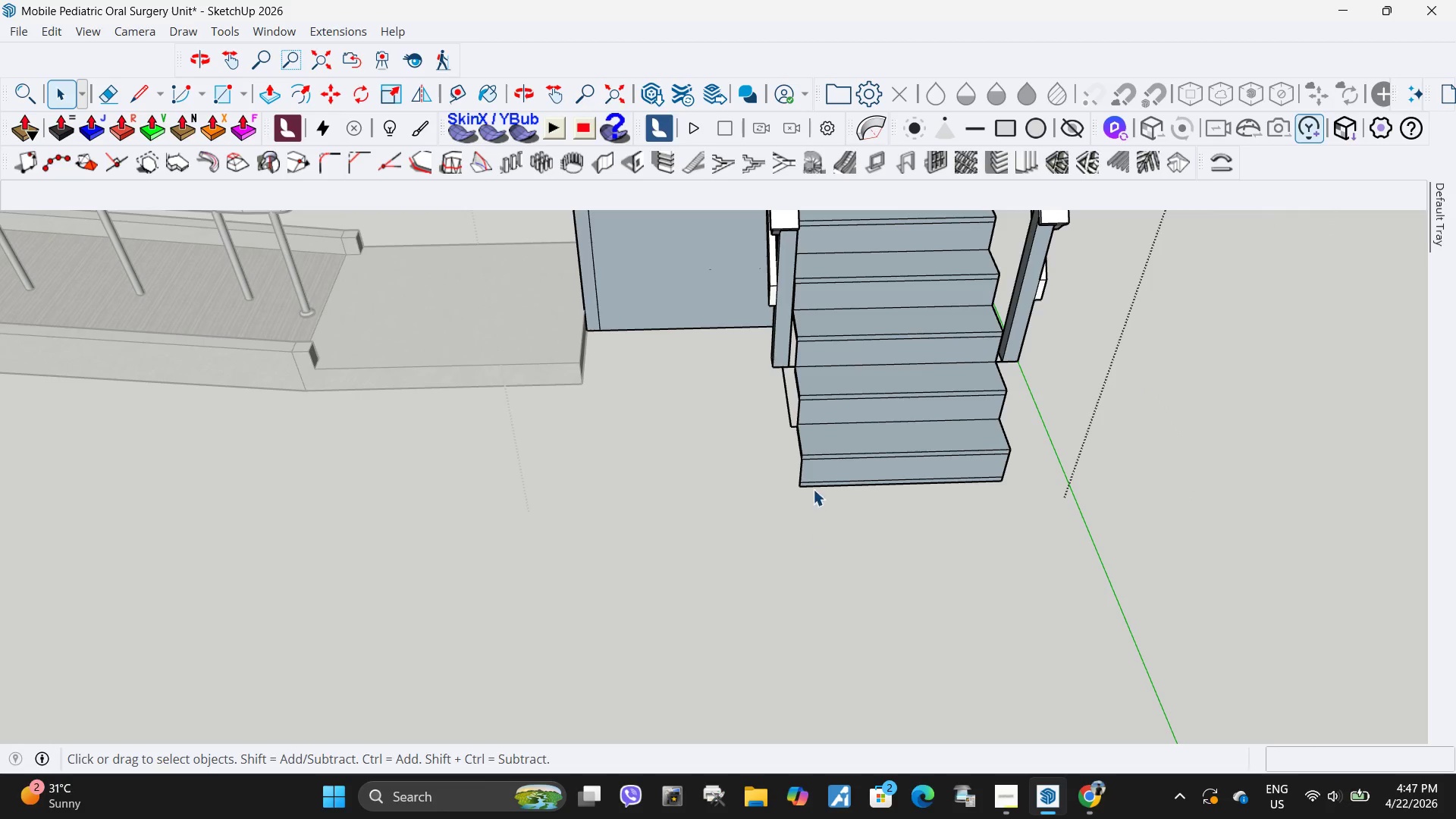 
key(Control+ControlLeft)
 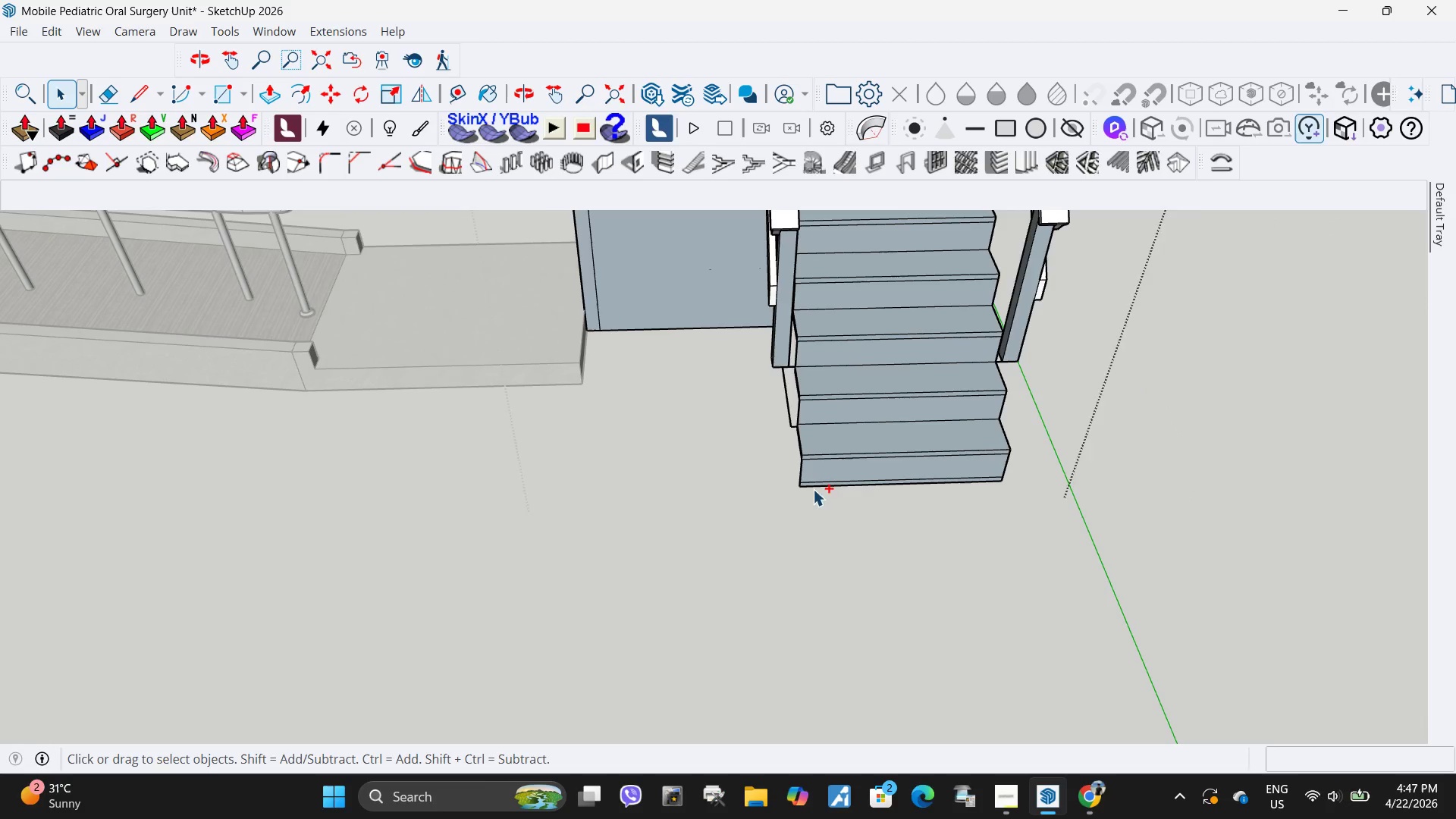 
key(Control+Z)
 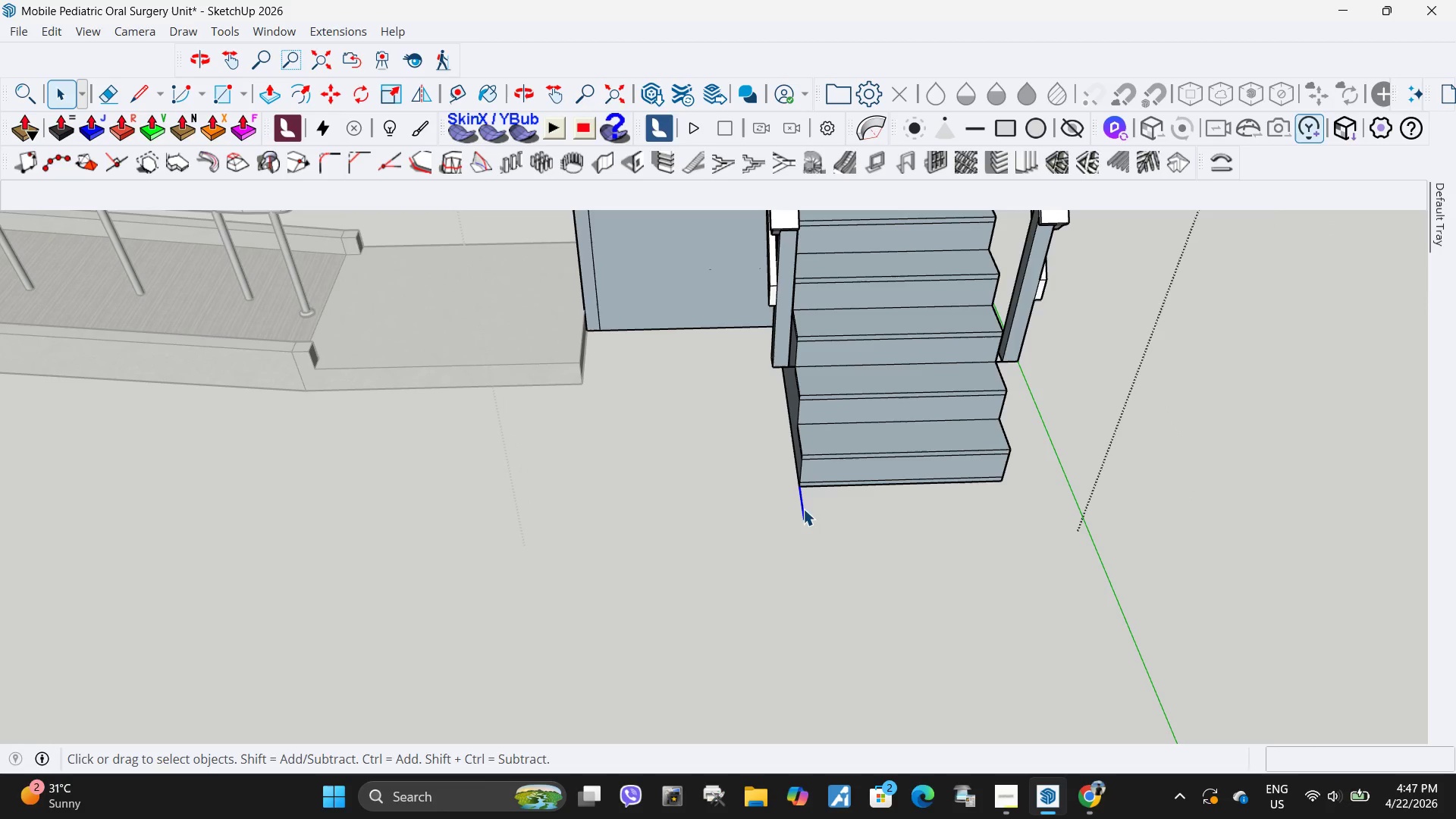 
key(Delete)
 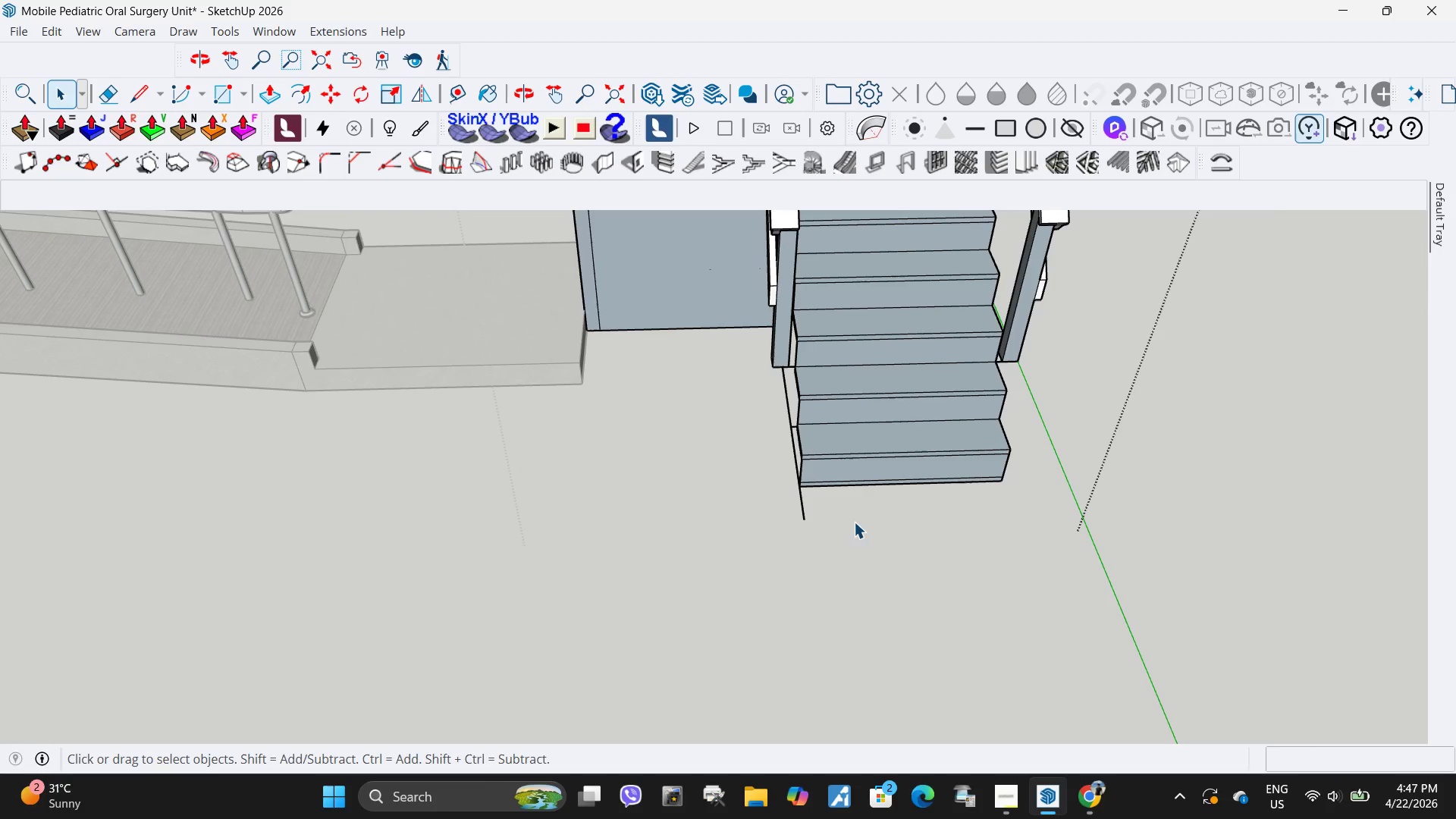 
key(Control+ControlLeft)
 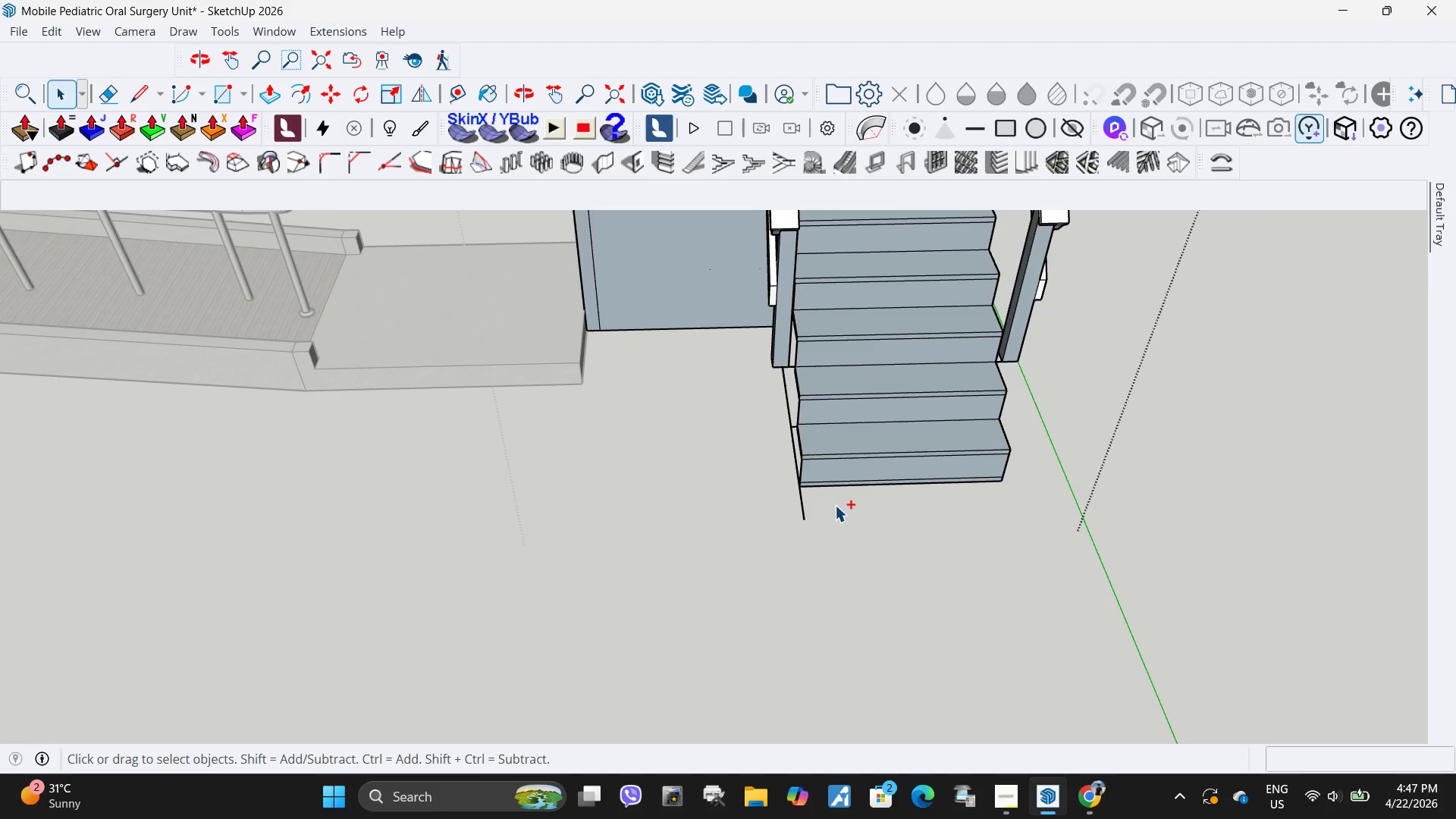 
key(Control+Z)
 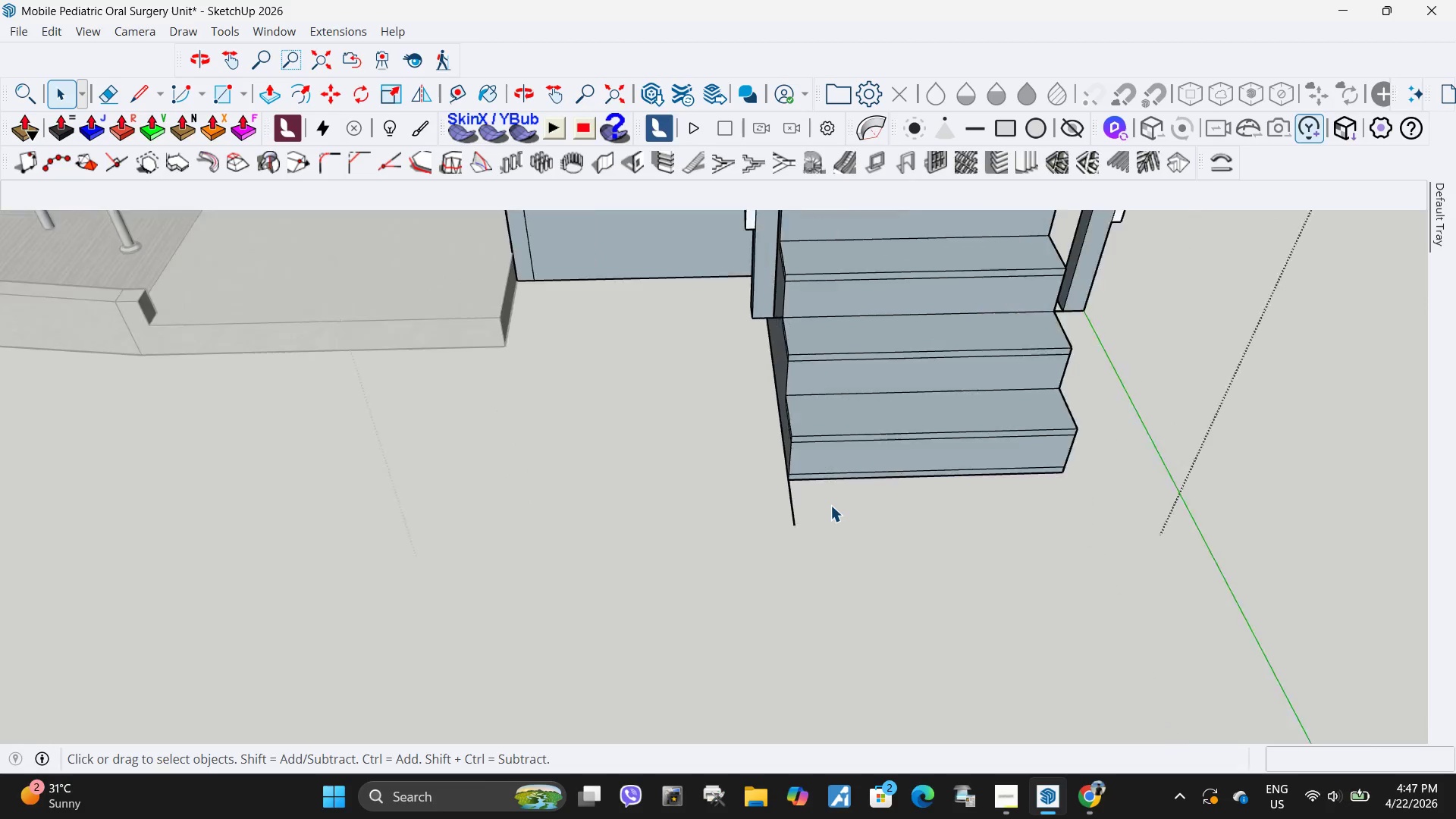 
scroll: coordinate [797, 441], scroll_direction: up, amount: 17.0
 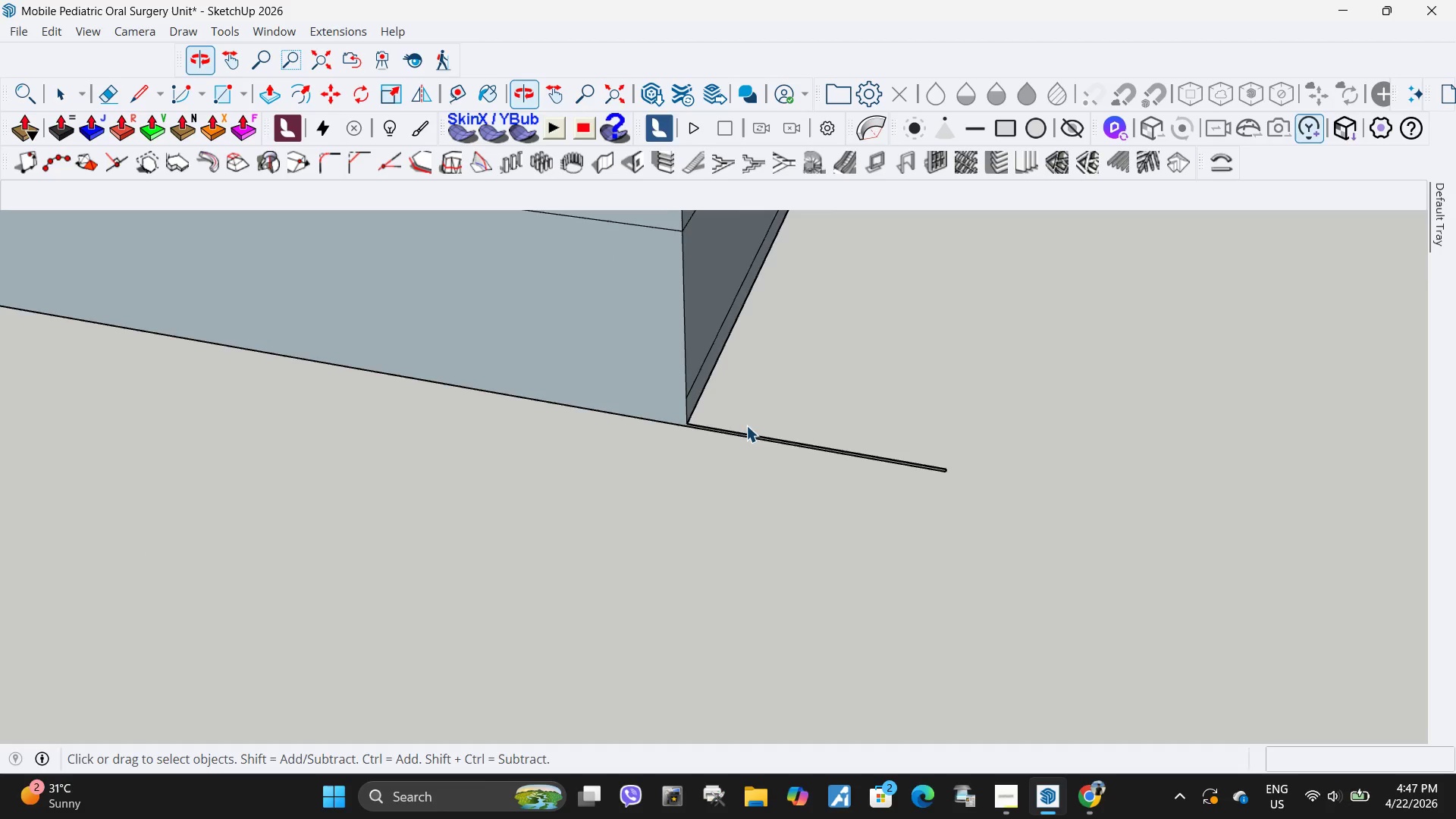 
key(L)
 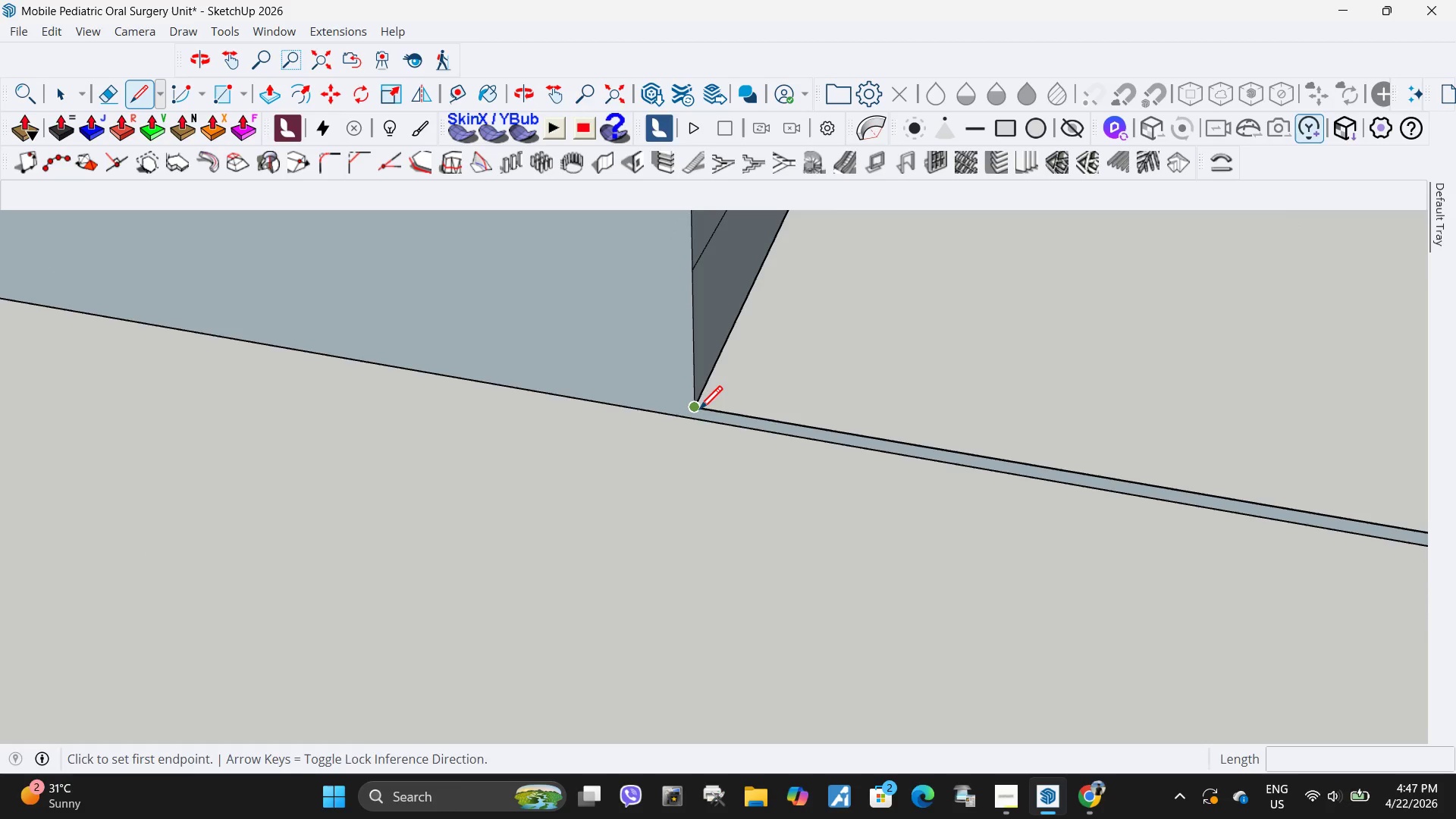 
scroll: coordinate [681, 425], scroll_direction: up, amount: 15.0
 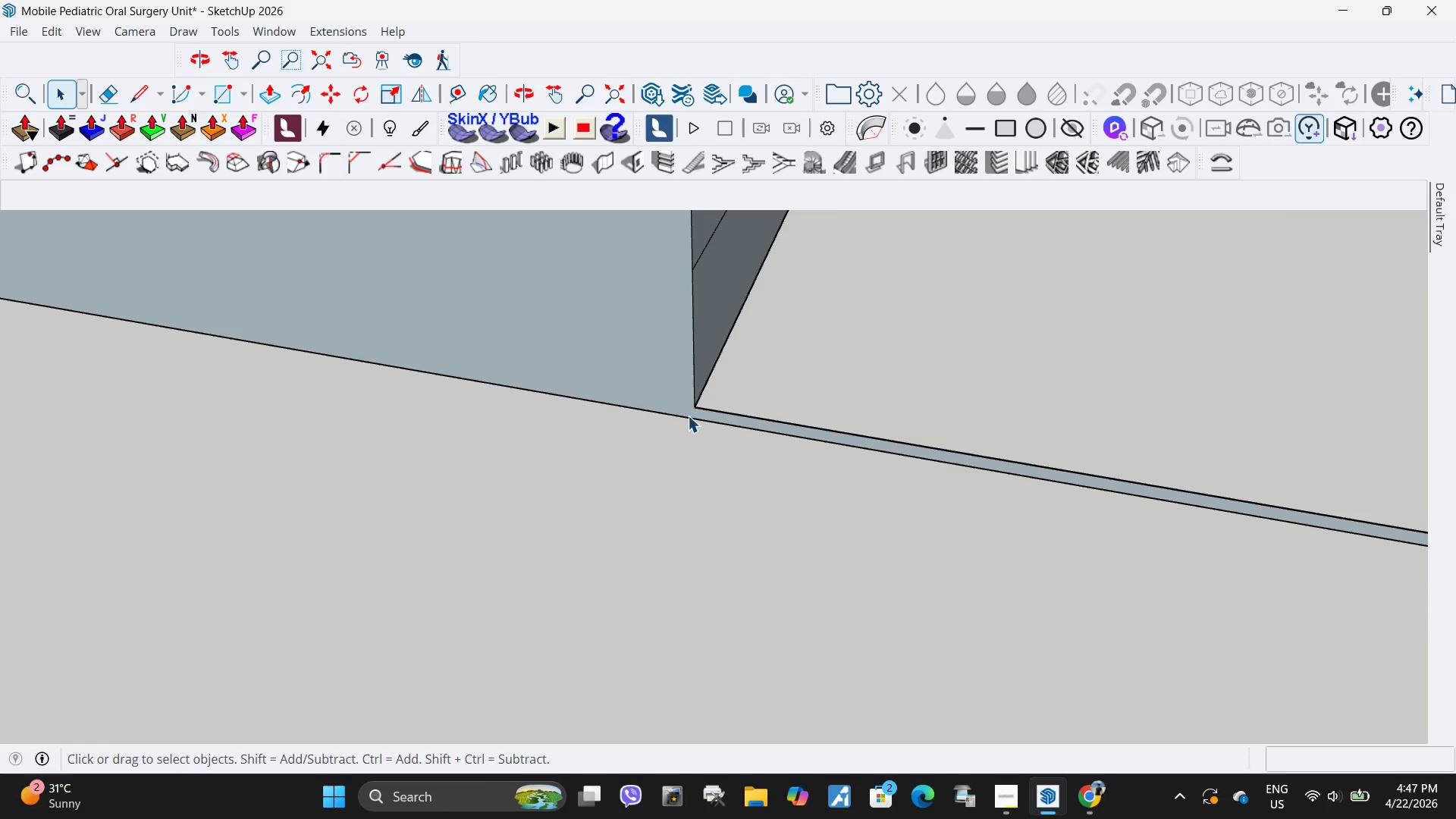 
left_click_drag(start_coordinate=[699, 412], to_coordinate=[696, 419])
 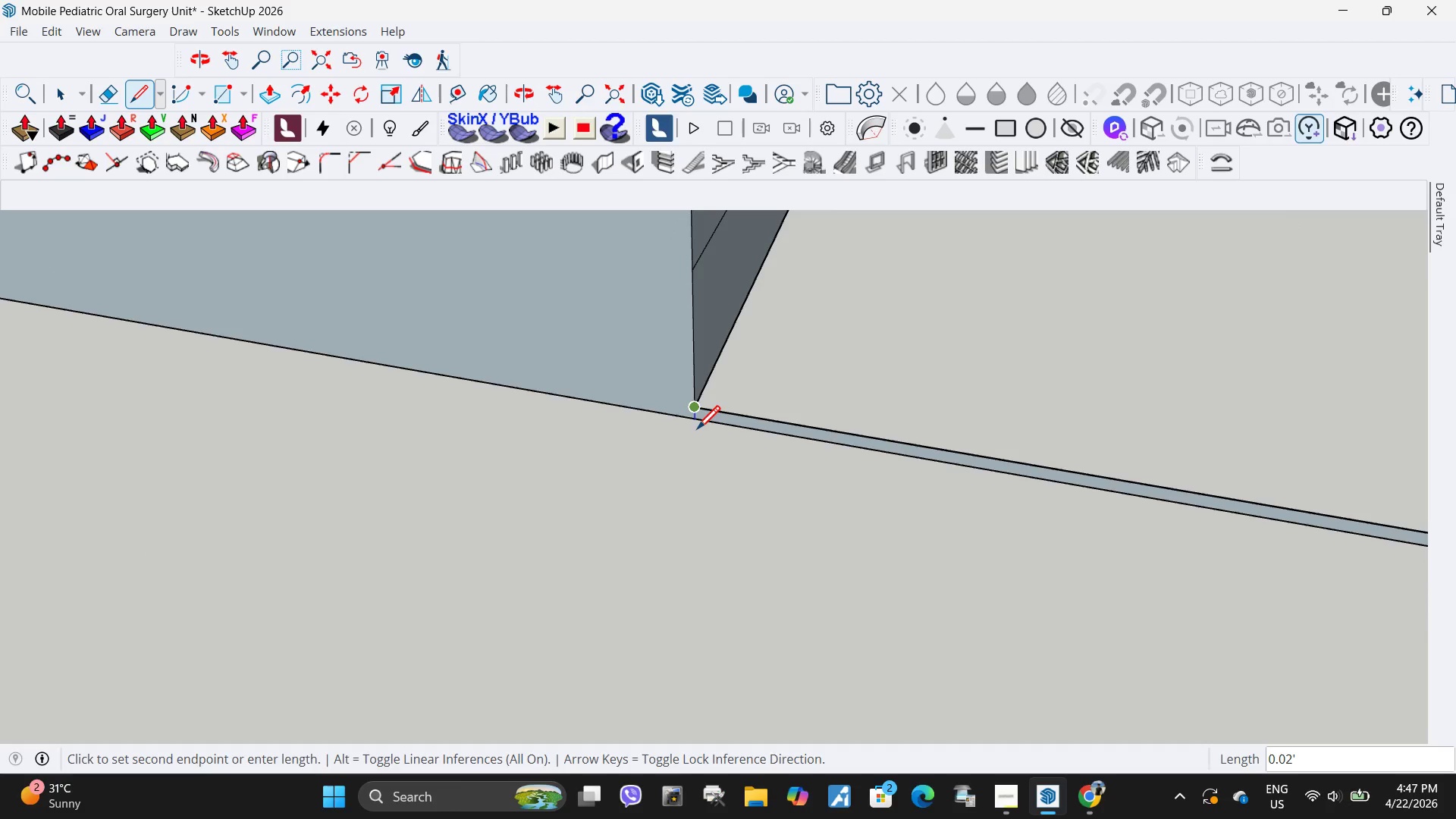 
left_click([697, 431])
 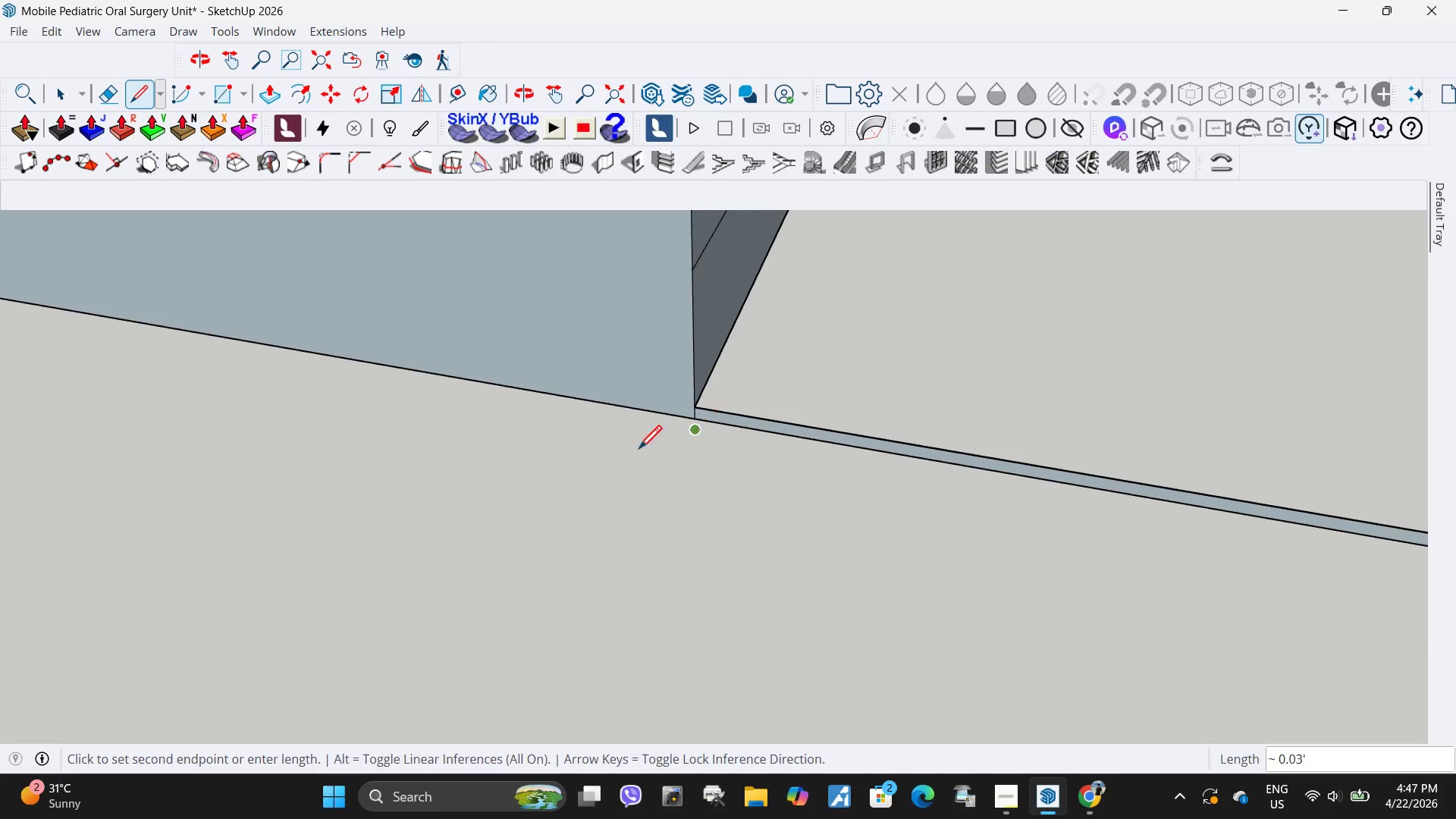 
key(Space)
 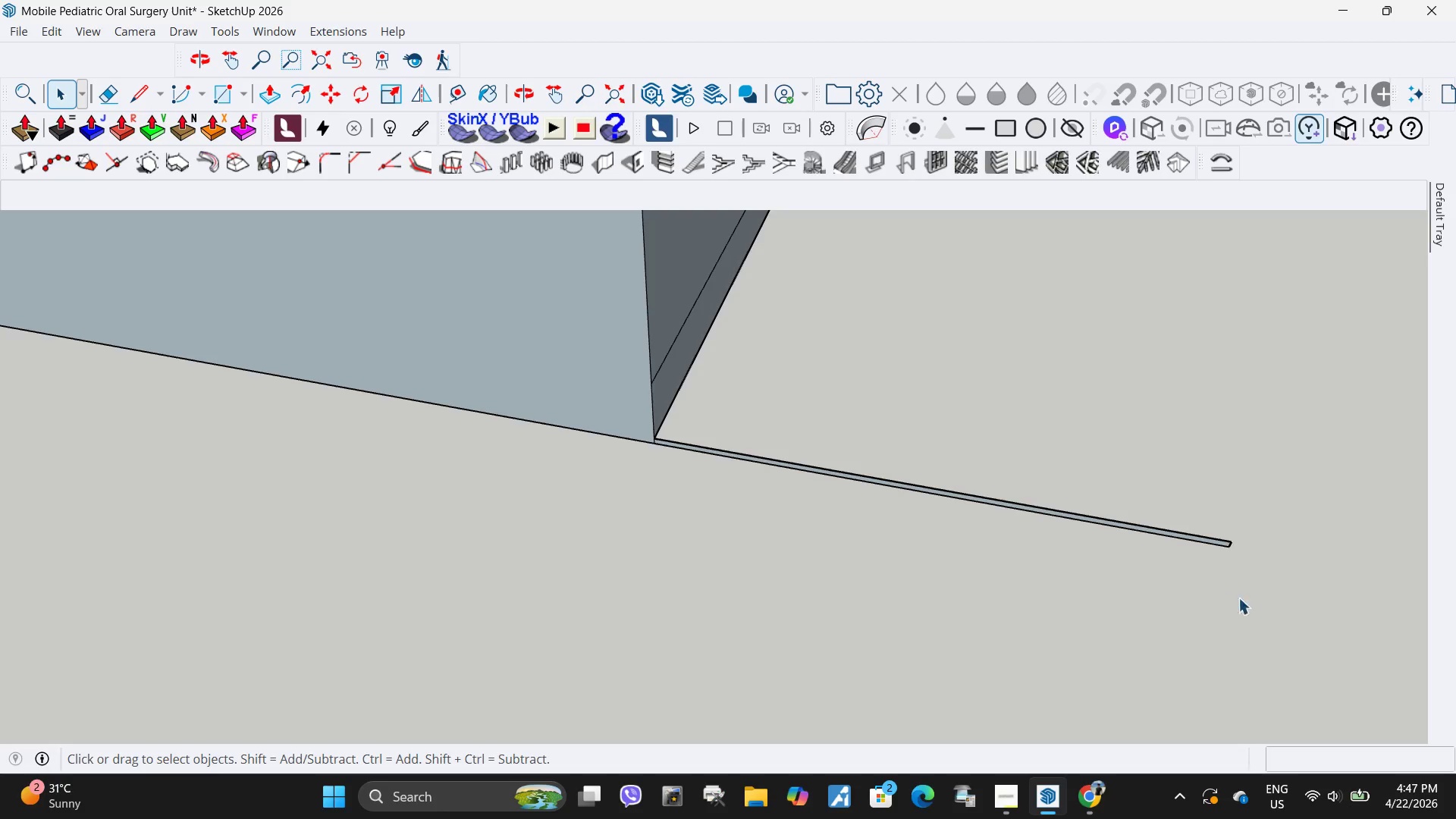 
left_click_drag(start_coordinate=[1238, 598], to_coordinate=[1092, 418])
 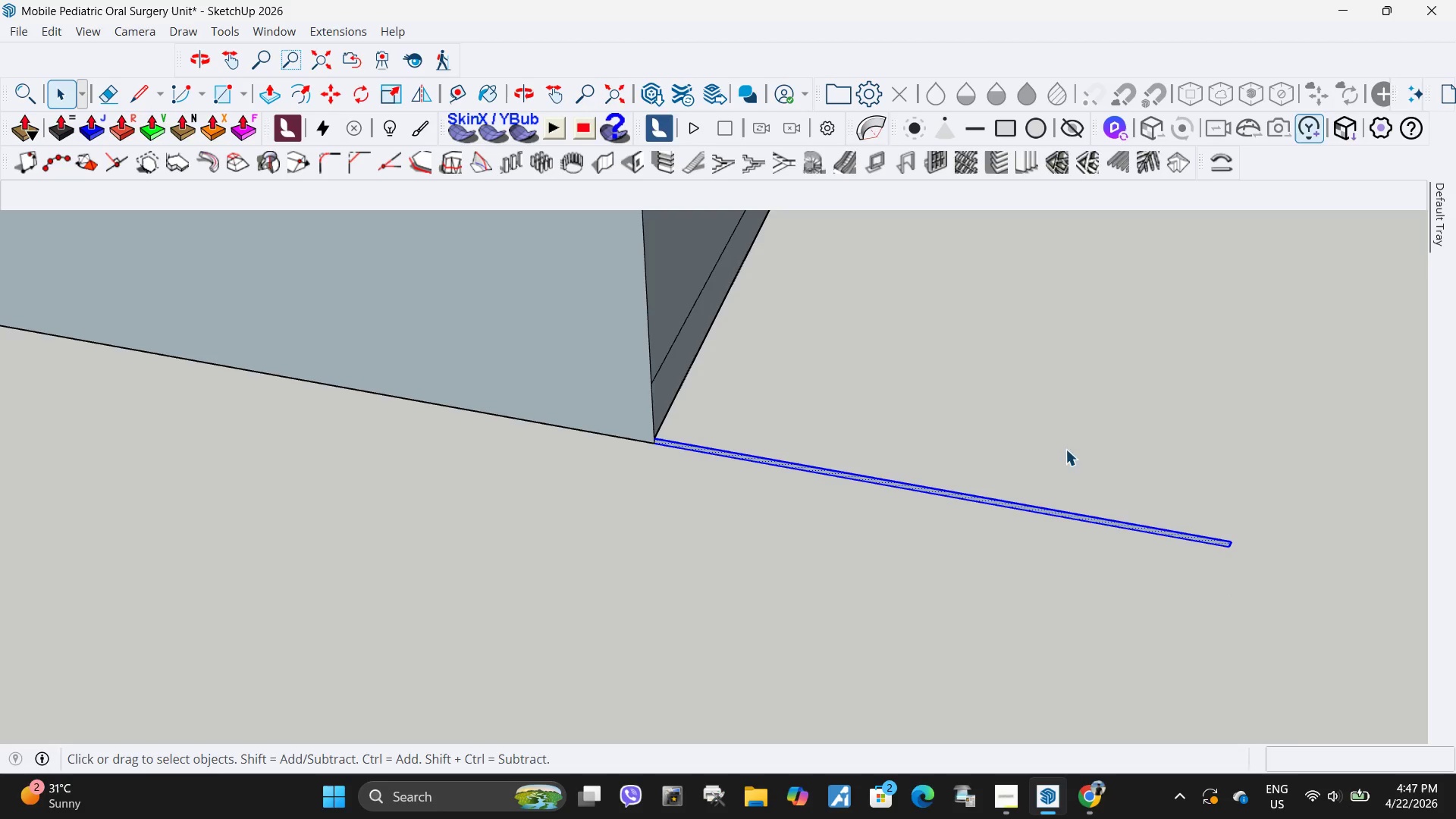 
scroll: coordinate [610, 476], scroll_direction: down, amount: 10.0
 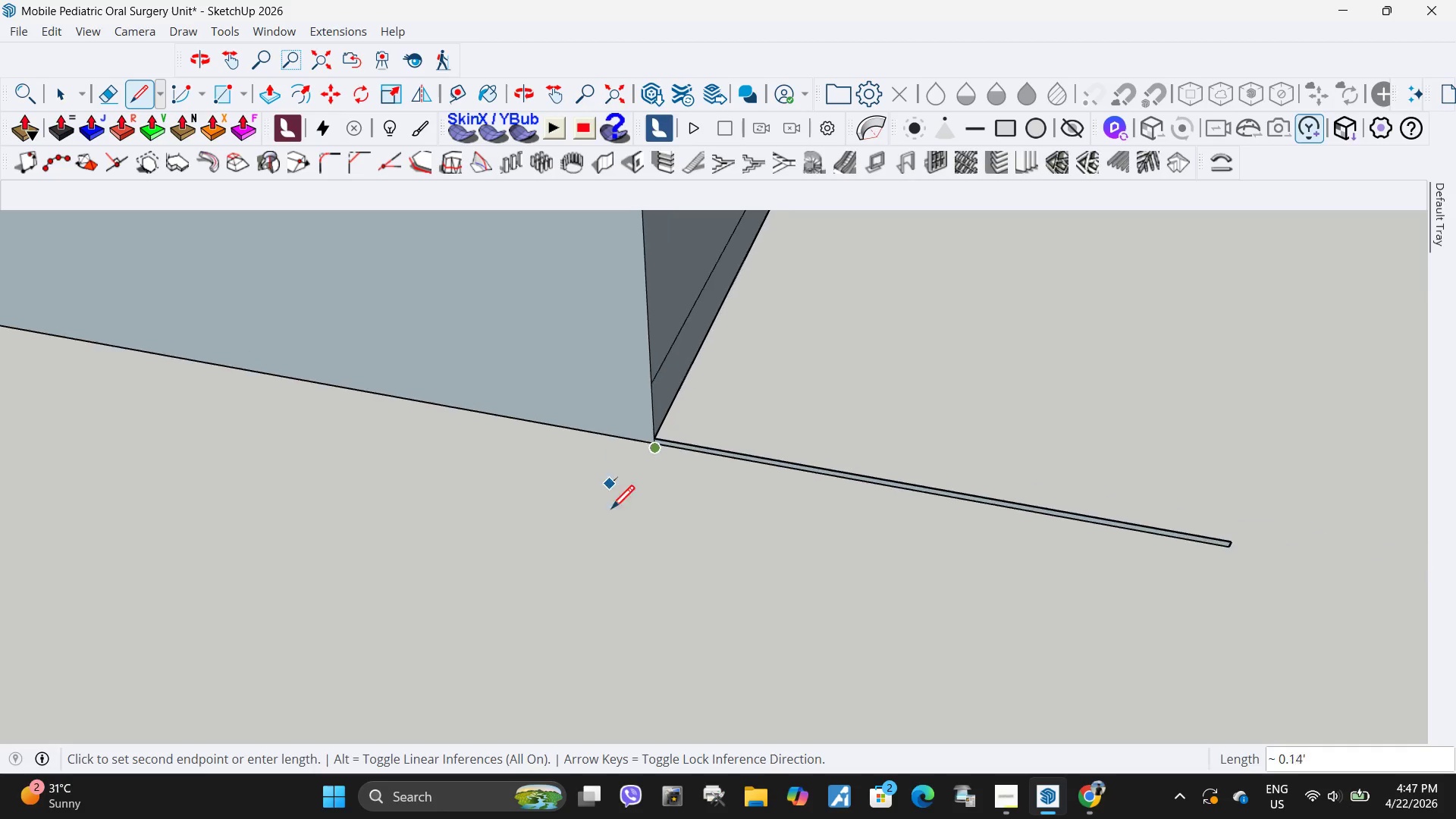 
key(Delete)
 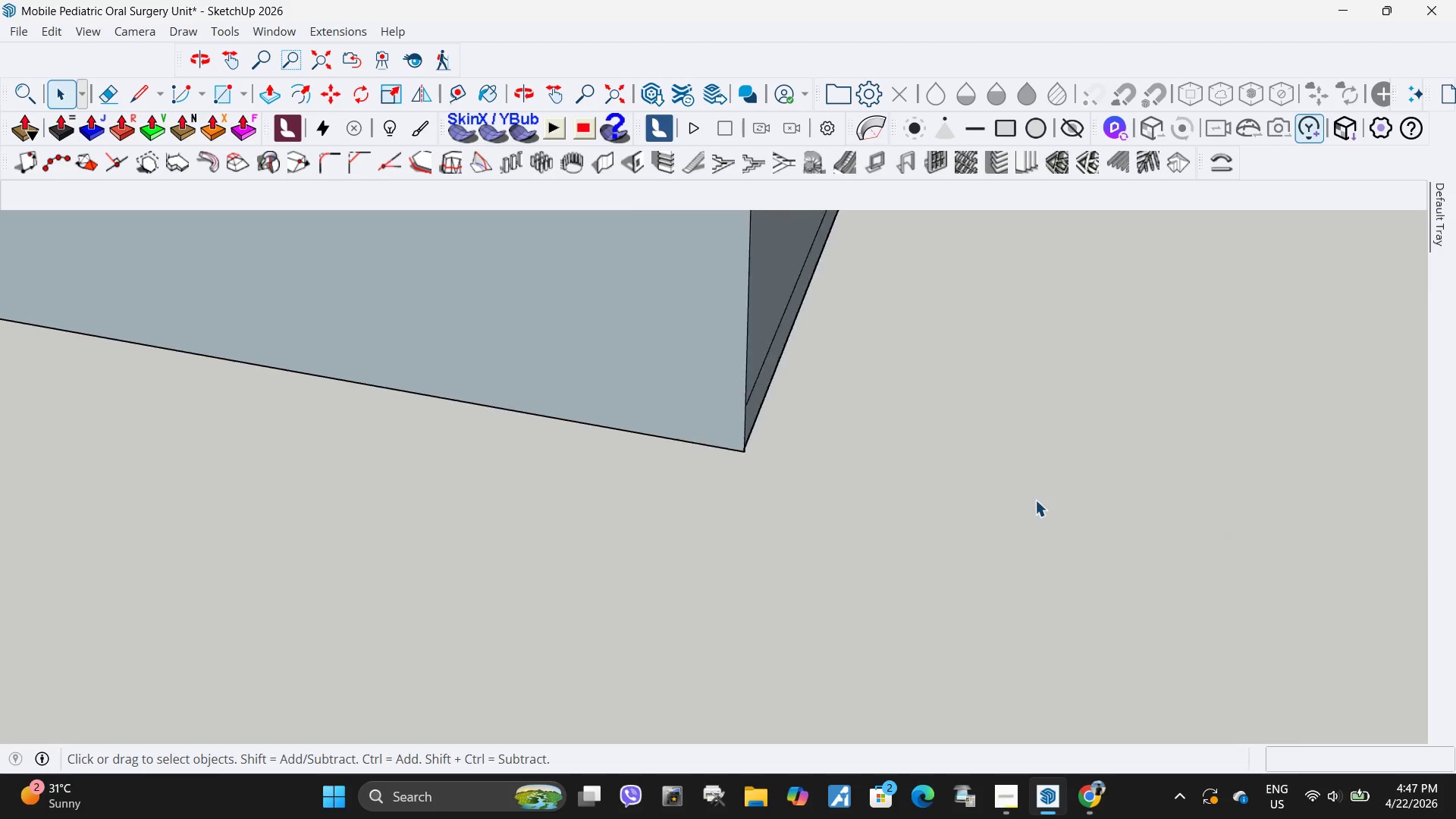 
scroll: coordinate [529, 446], scroll_direction: down, amount: 30.0
 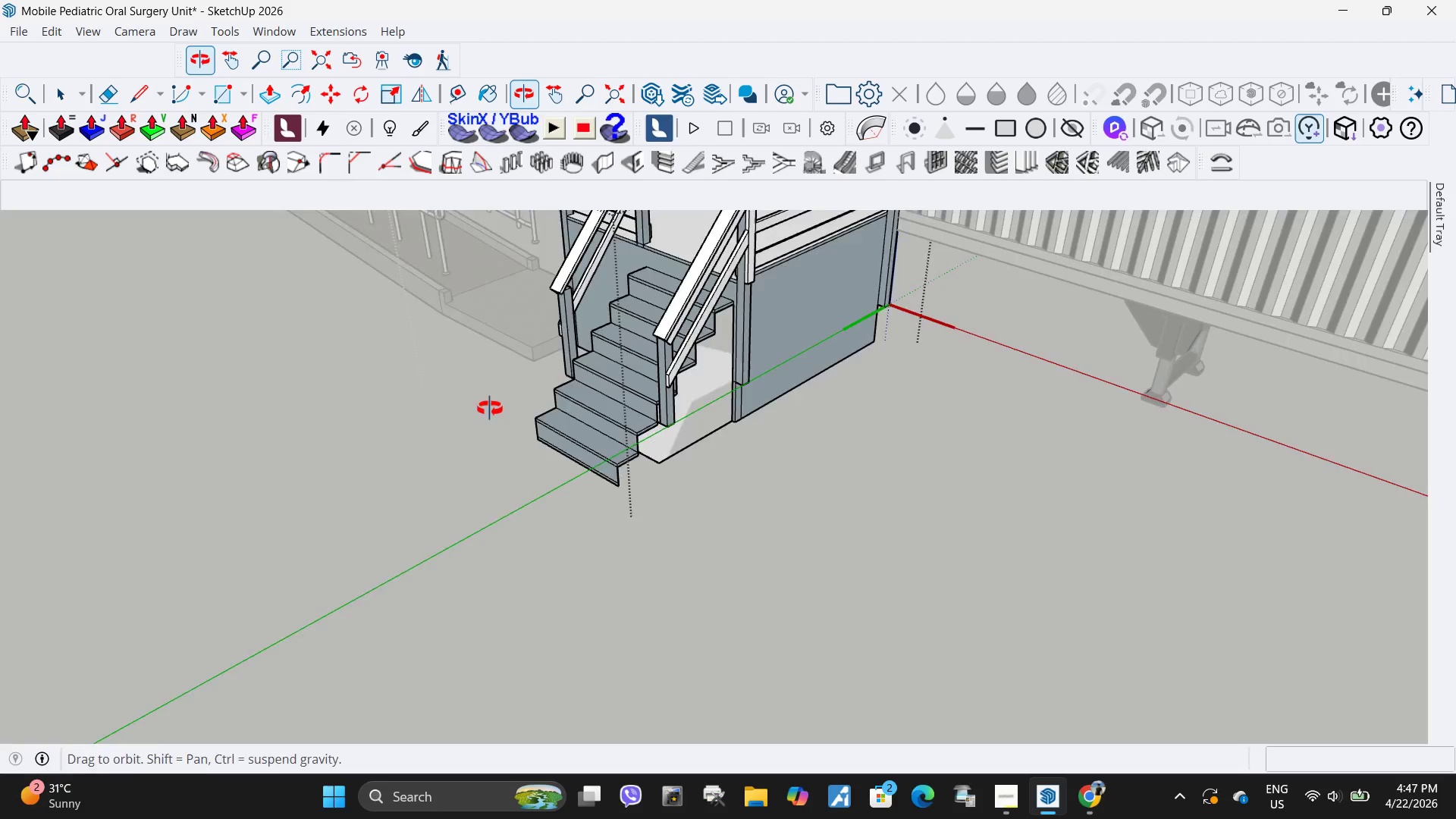 
scroll: coordinate [725, 465], scroll_direction: up, amount: 4.0
 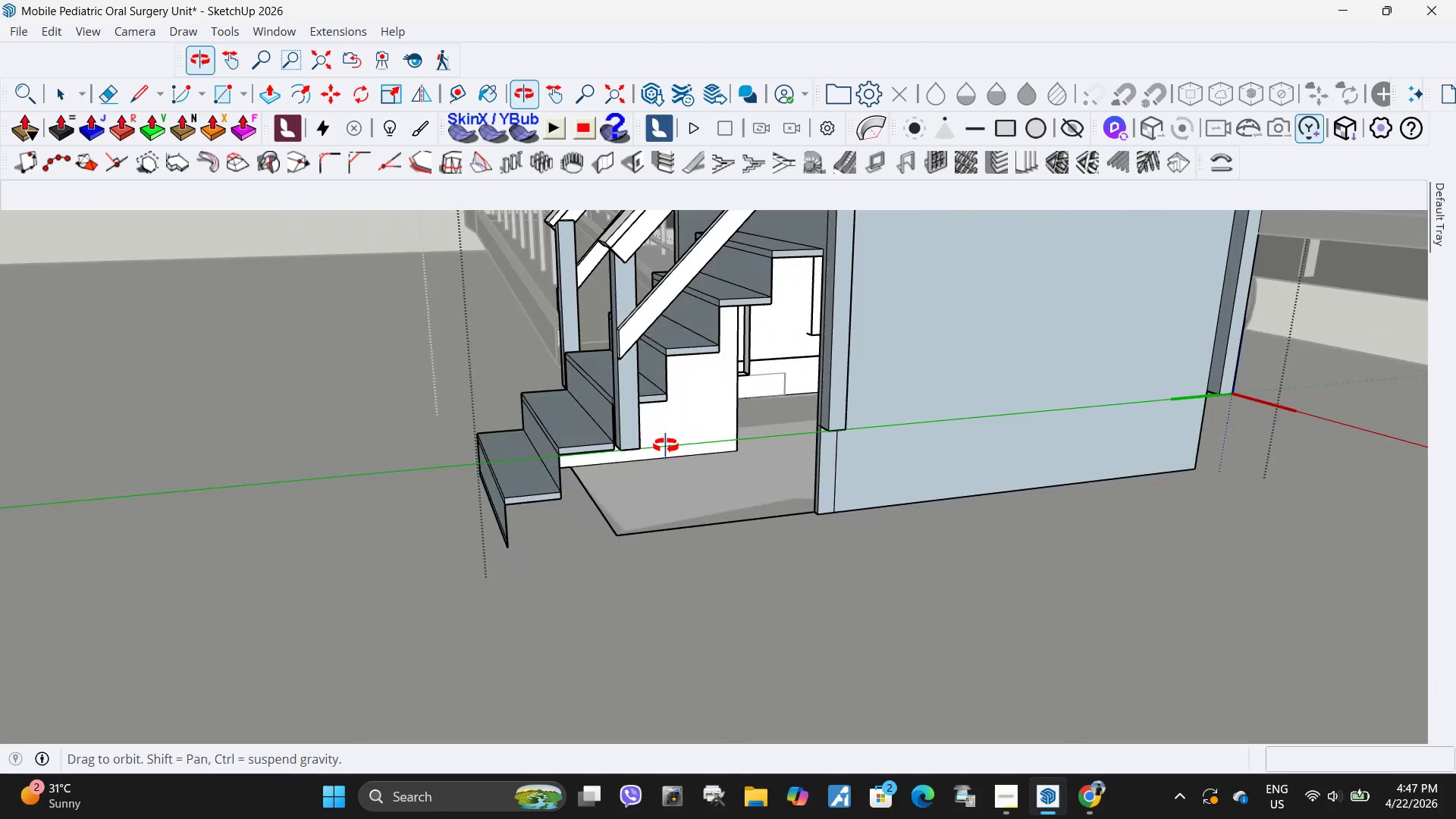 
key(Control+Z)
 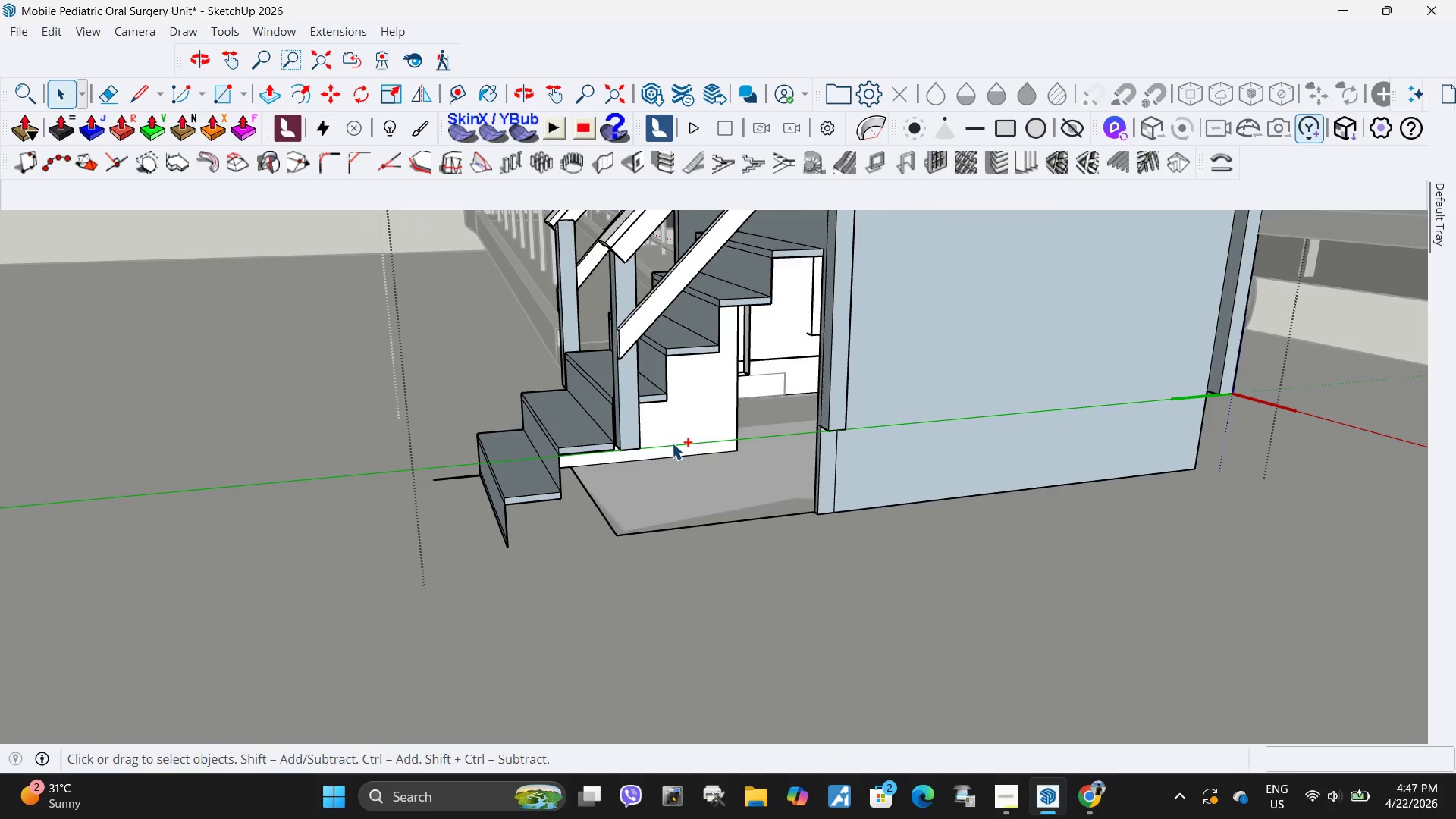 
key(Control+Z)
 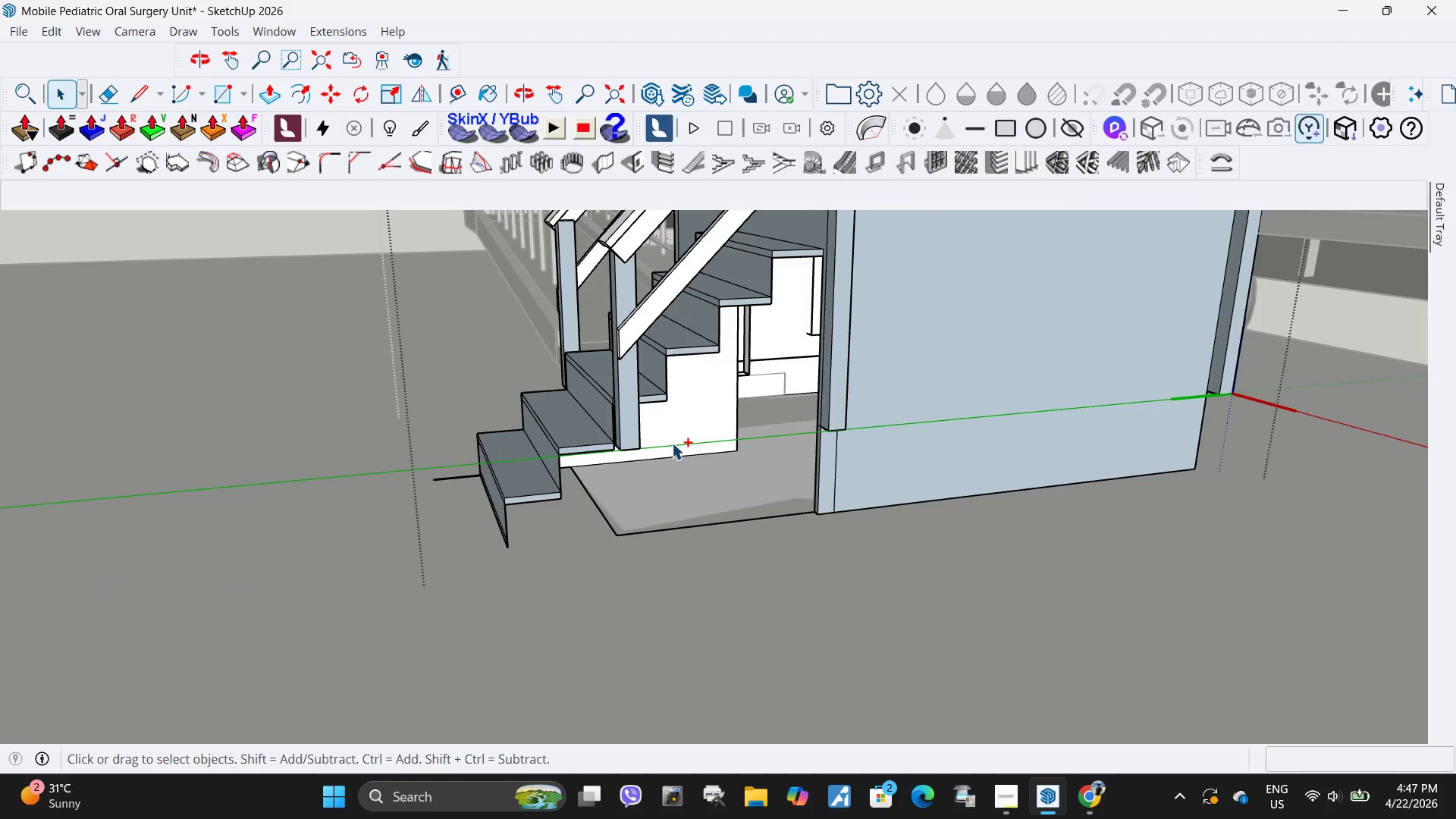 
key(Control+Z)
 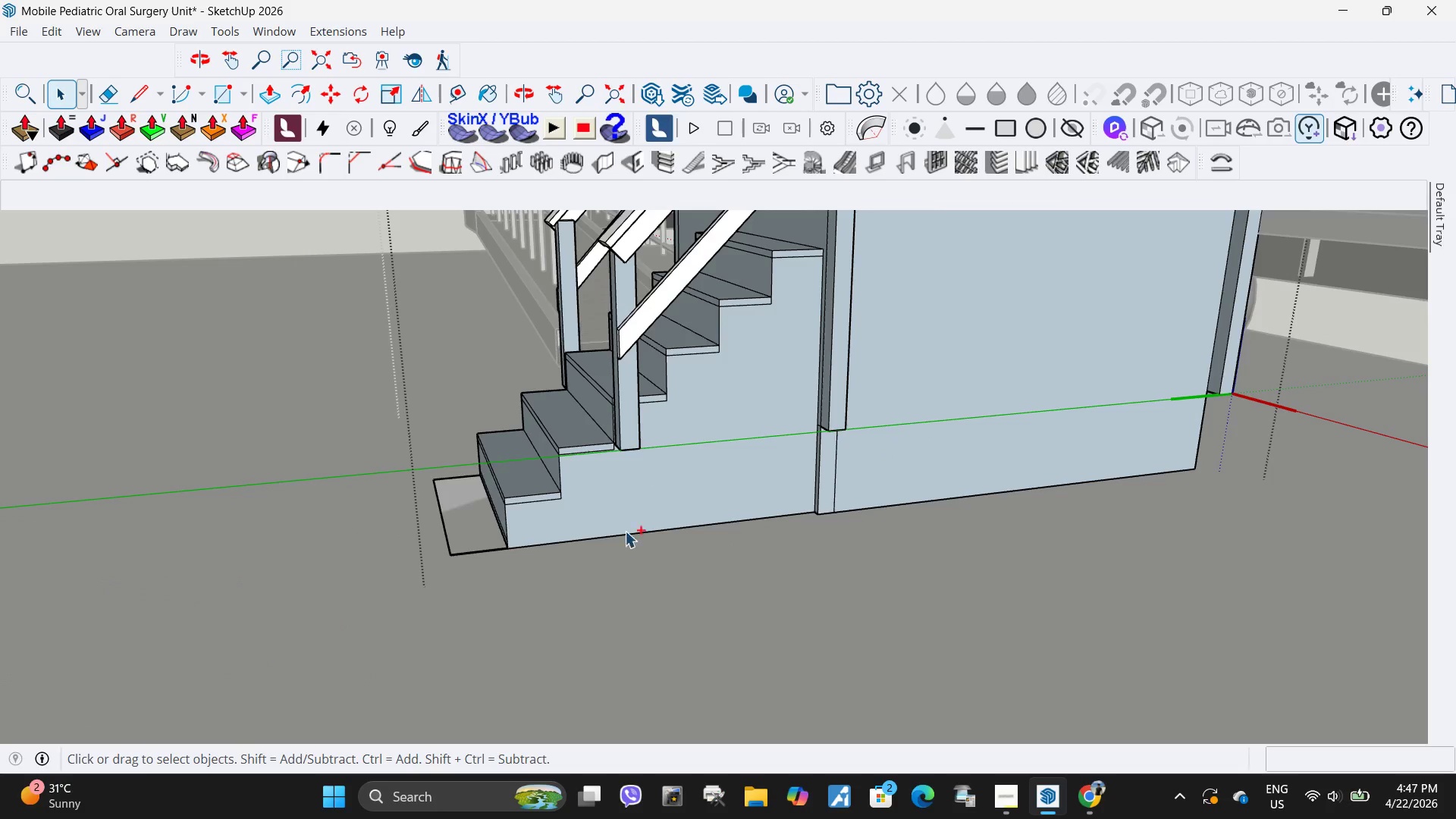 
key(Control+Z)
 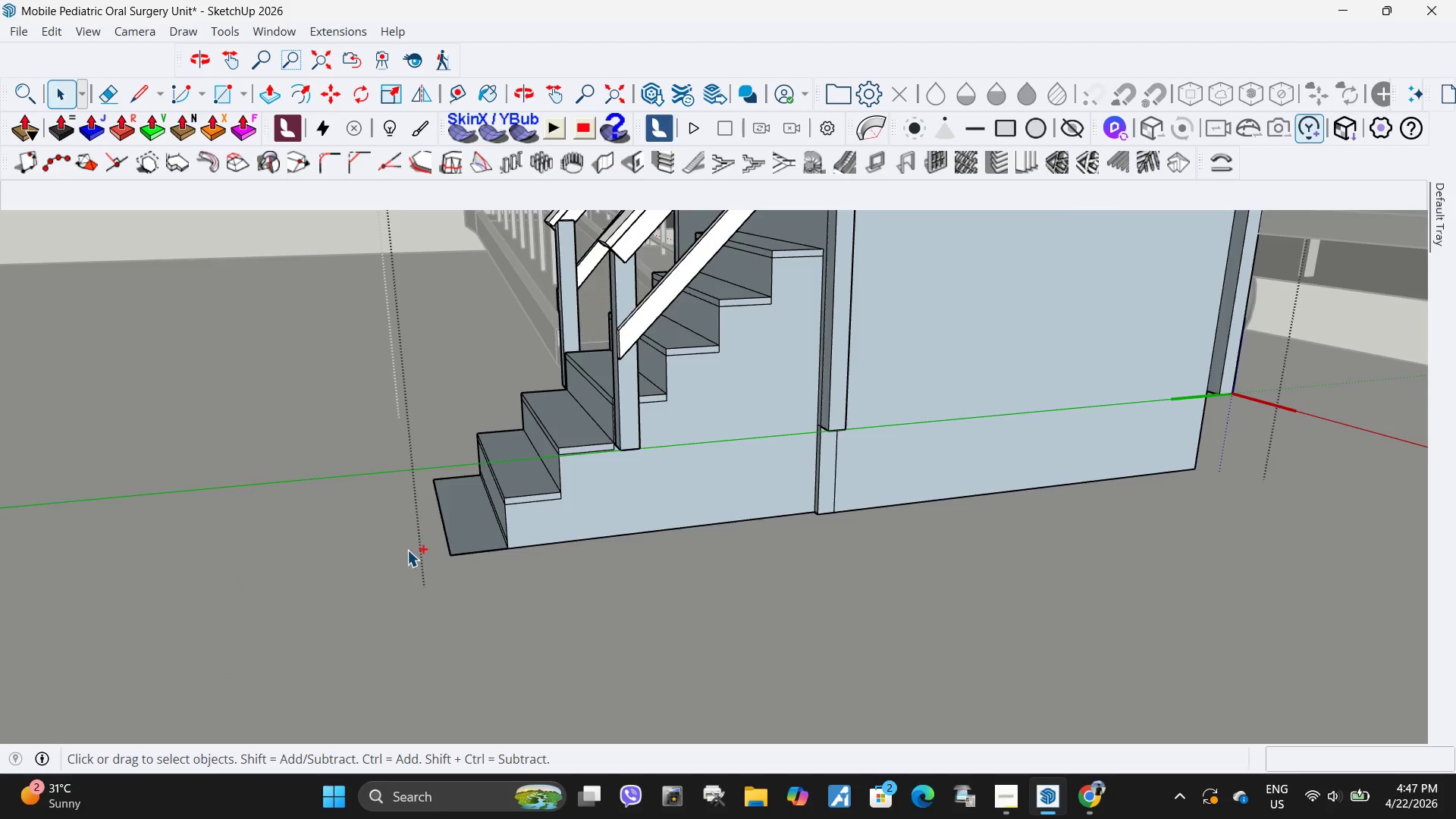 
key(L)
 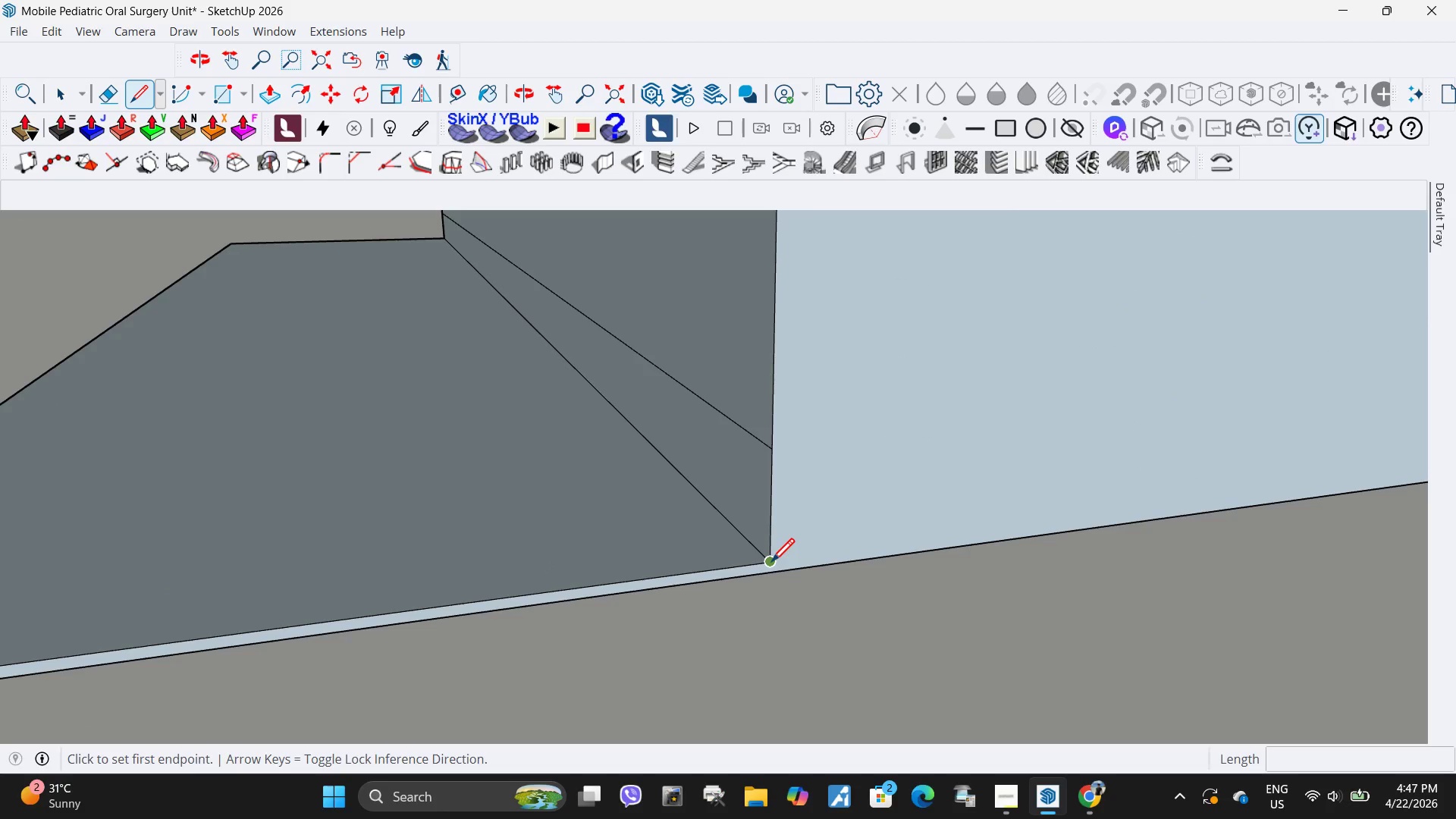 
scroll: coordinate [730, 554], scroll_direction: up, amount: 27.0
 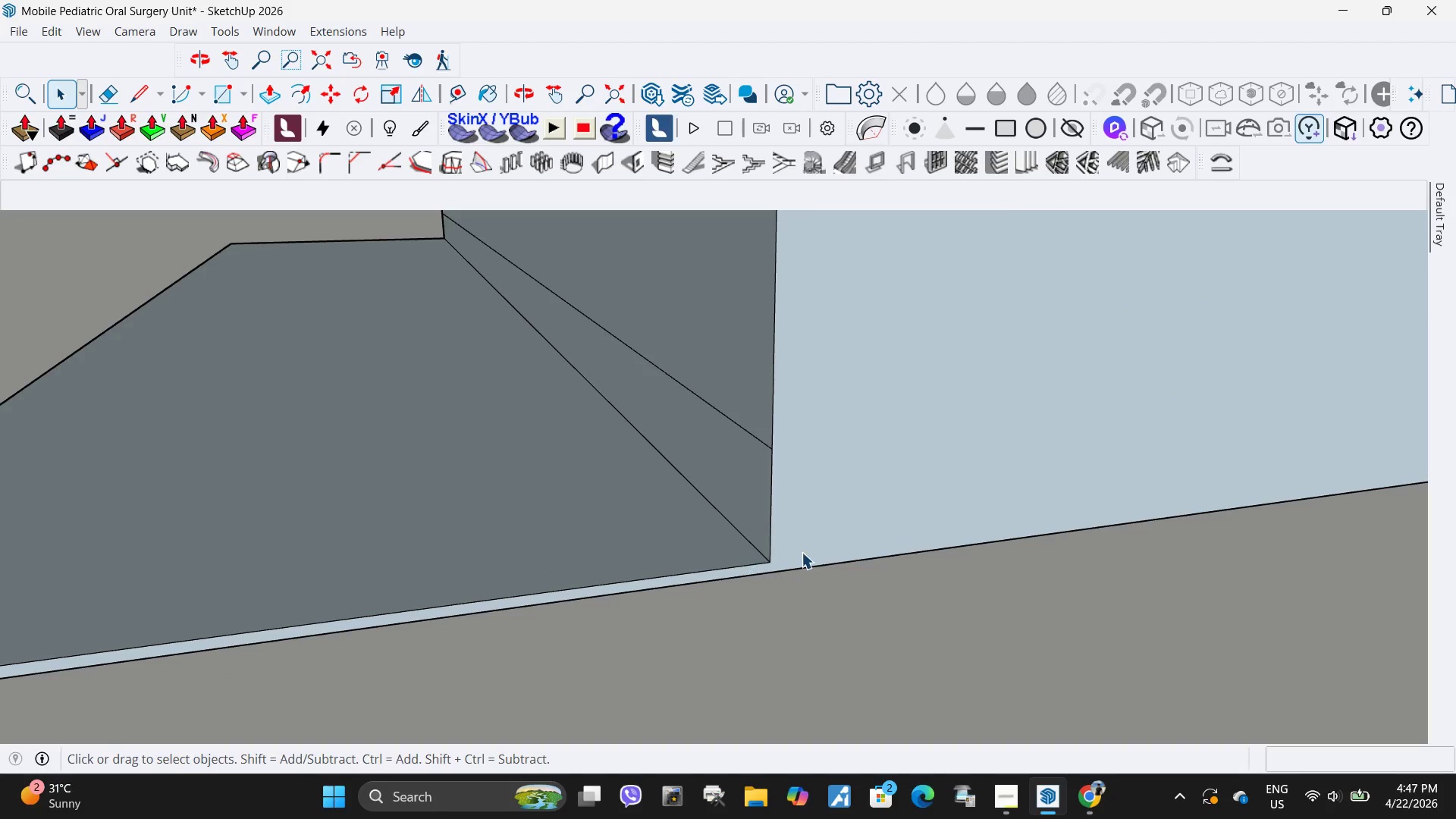 
left_click([771, 564])
 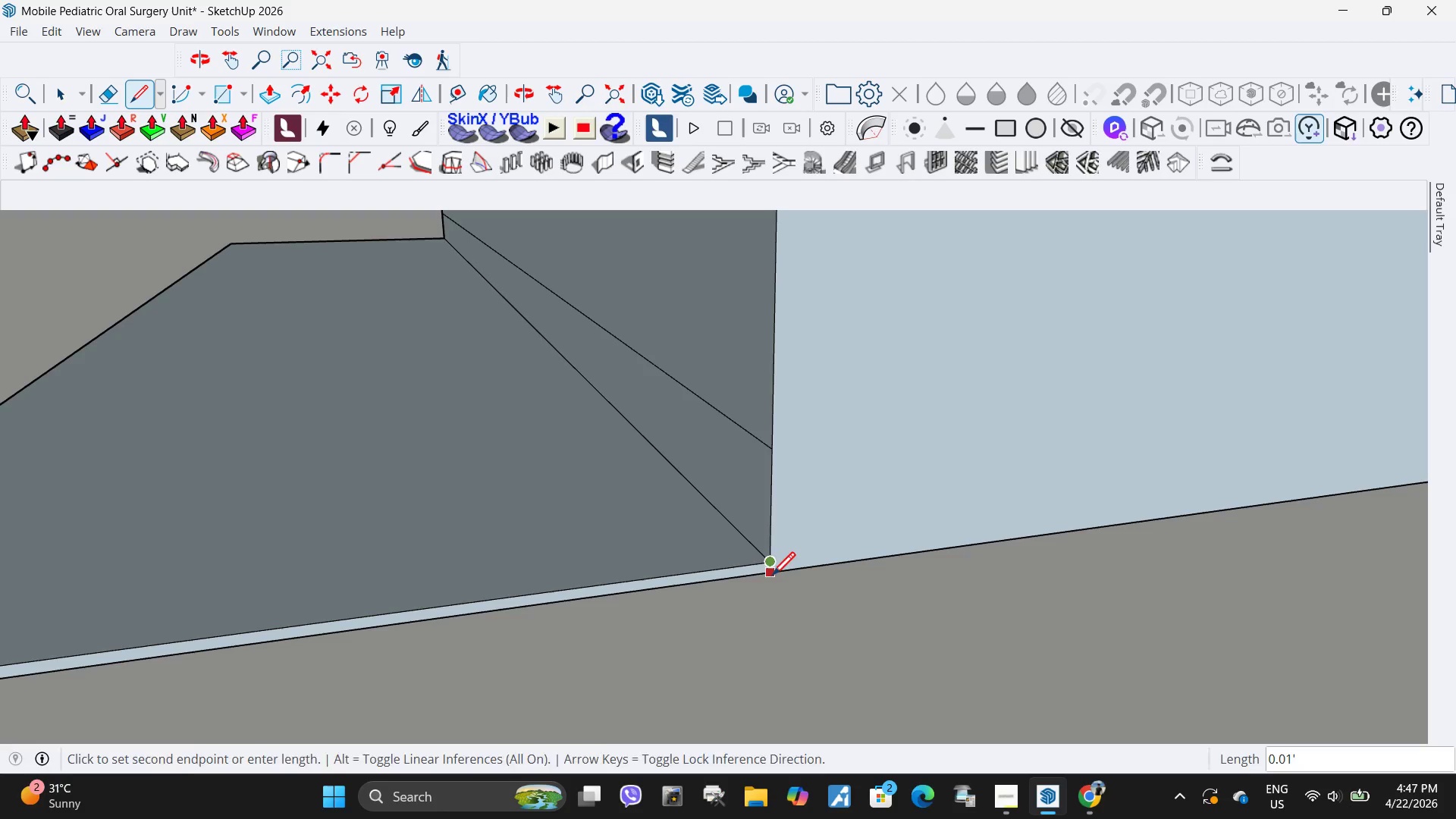 
key(Space)
 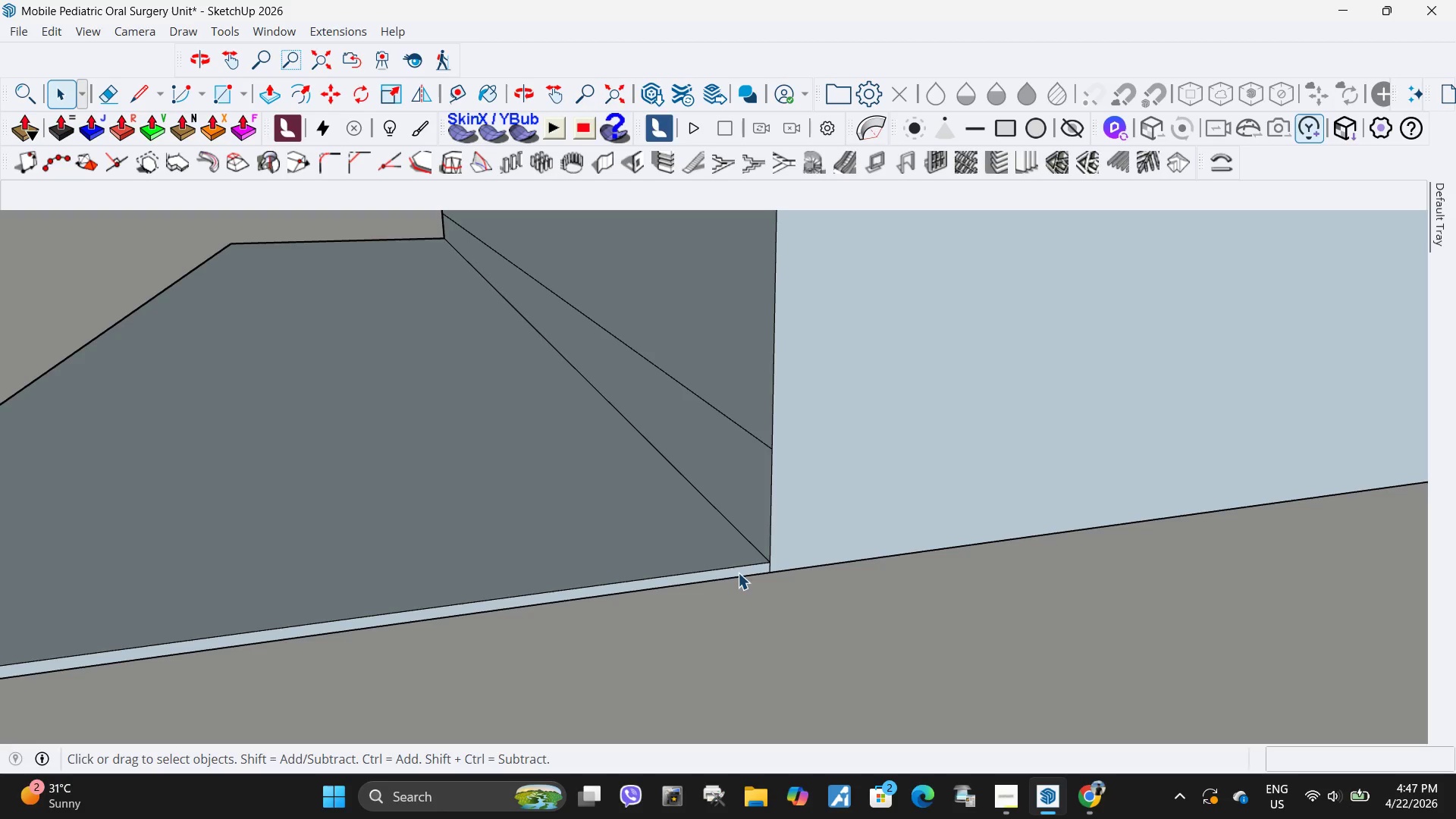 
left_click([736, 573])
 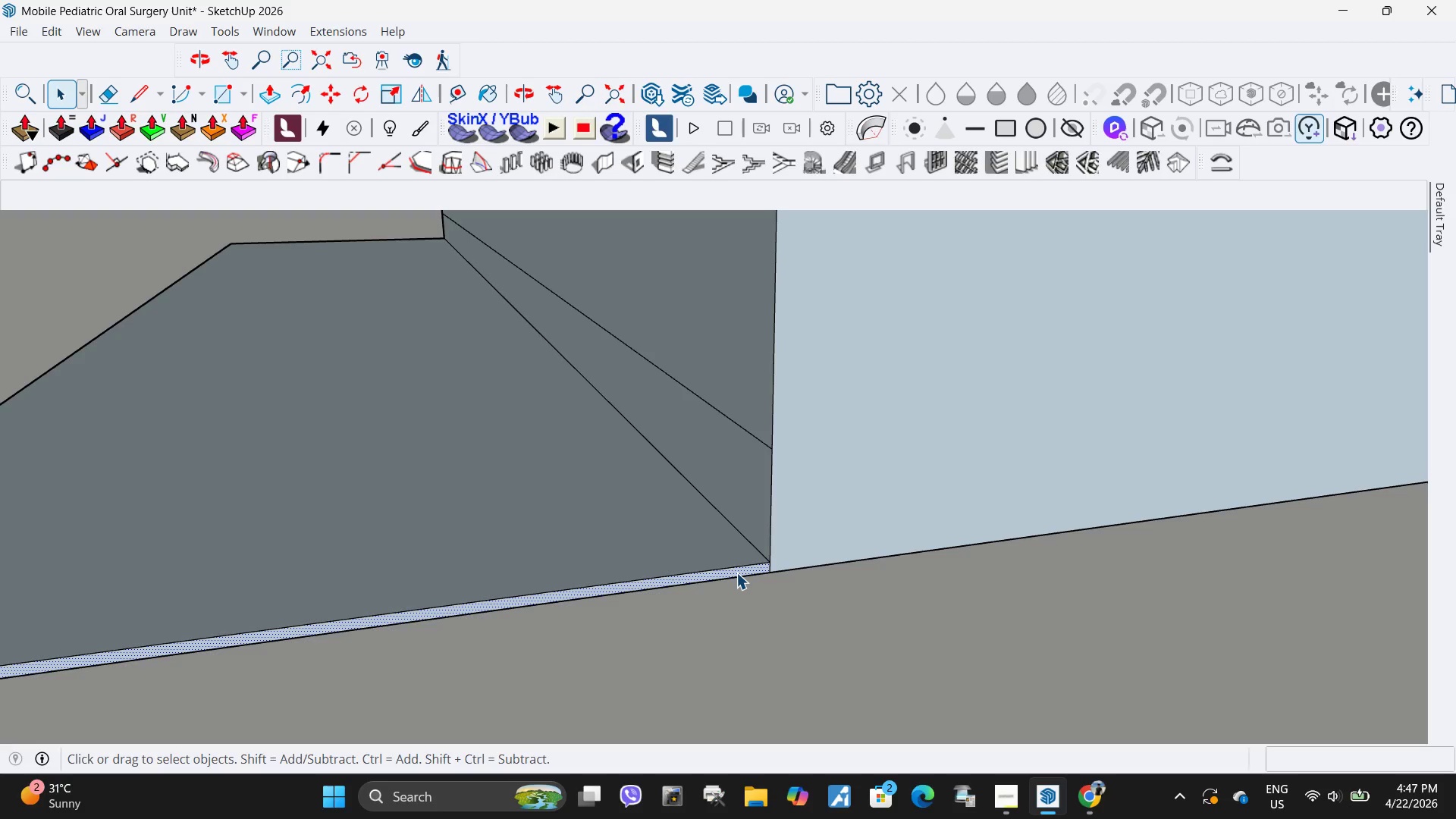 
key(P)
 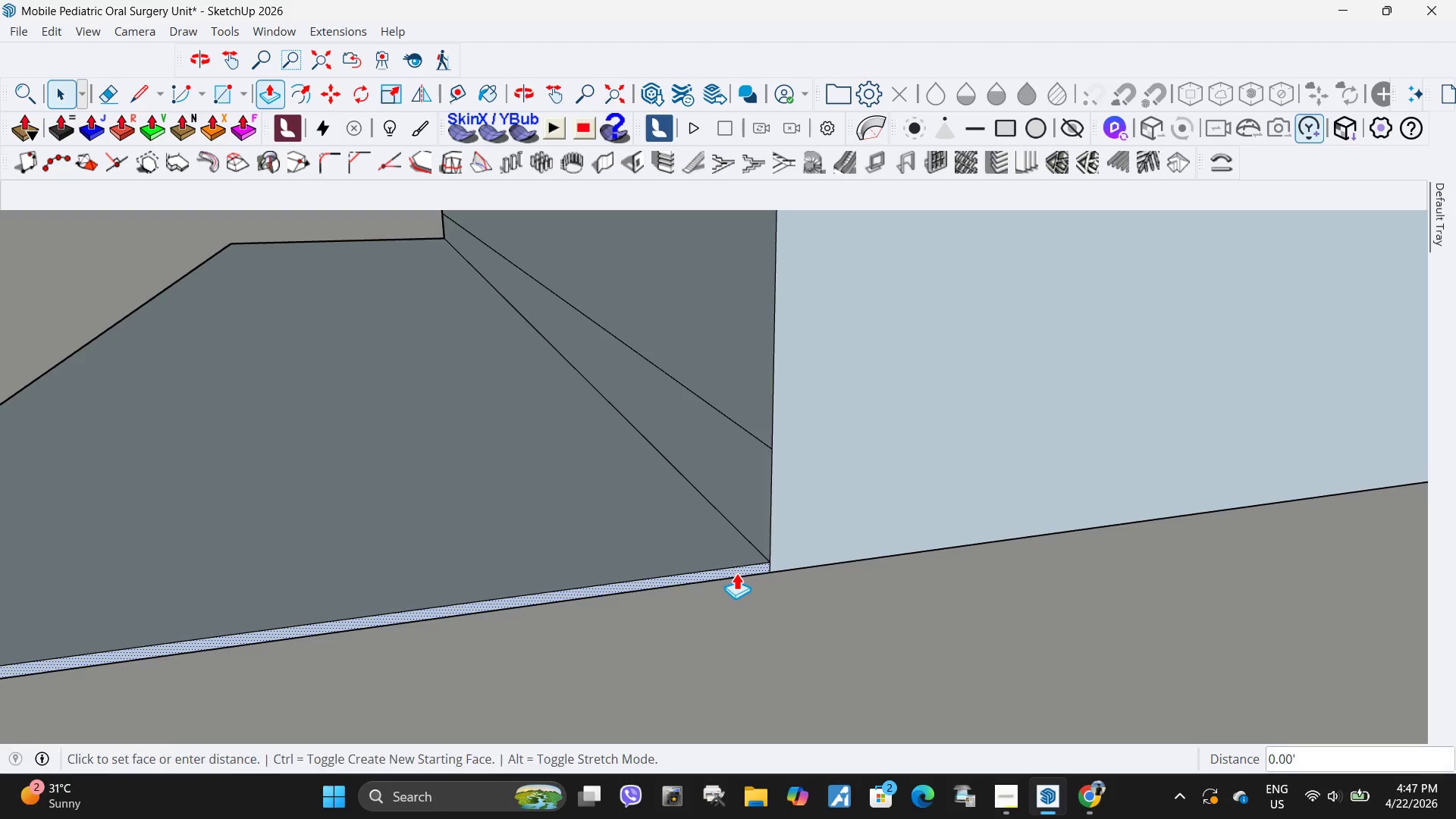 
left_click([736, 573])
 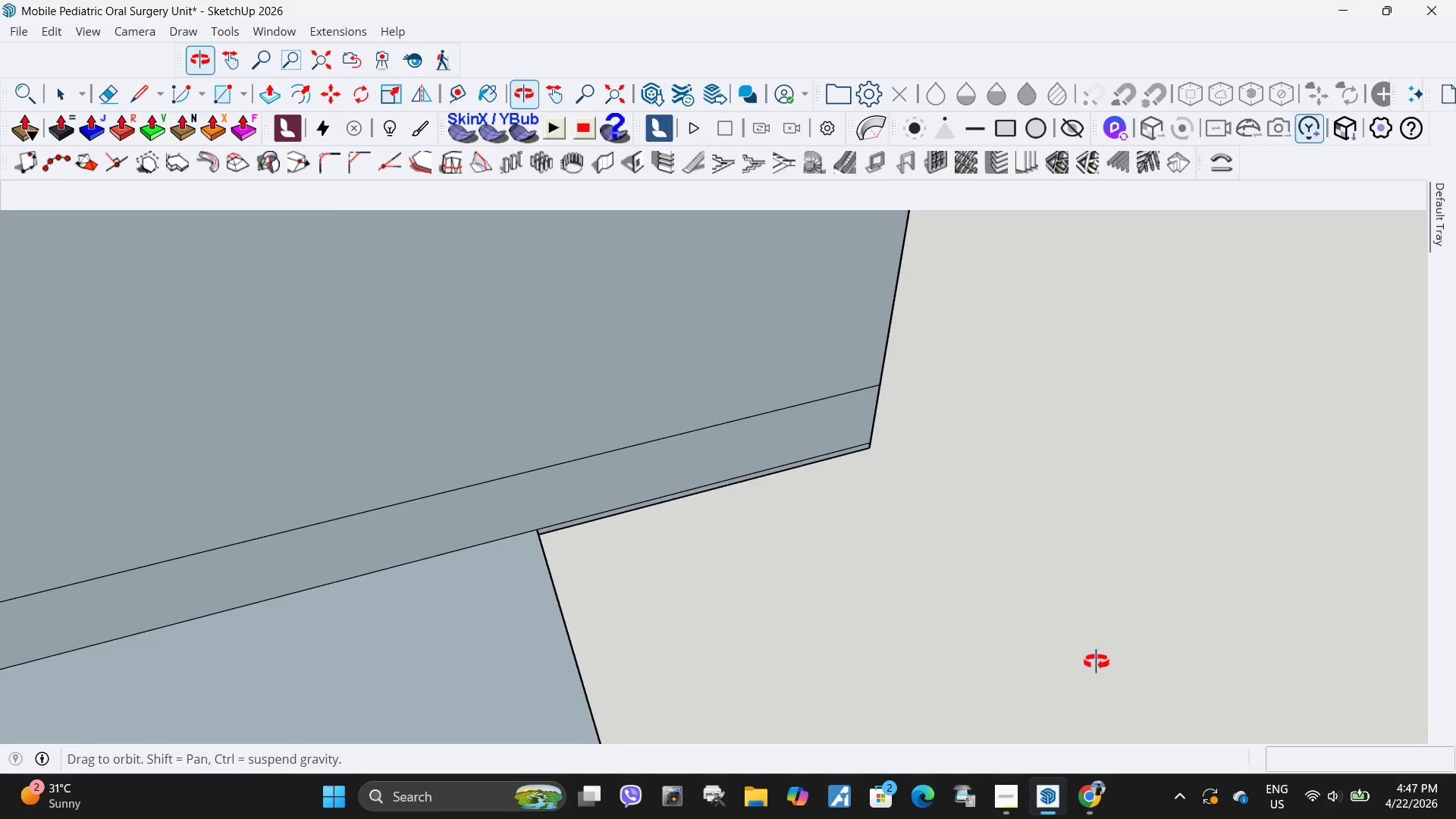 
scroll: coordinate [1037, 500], scroll_direction: down, amount: 30.0
 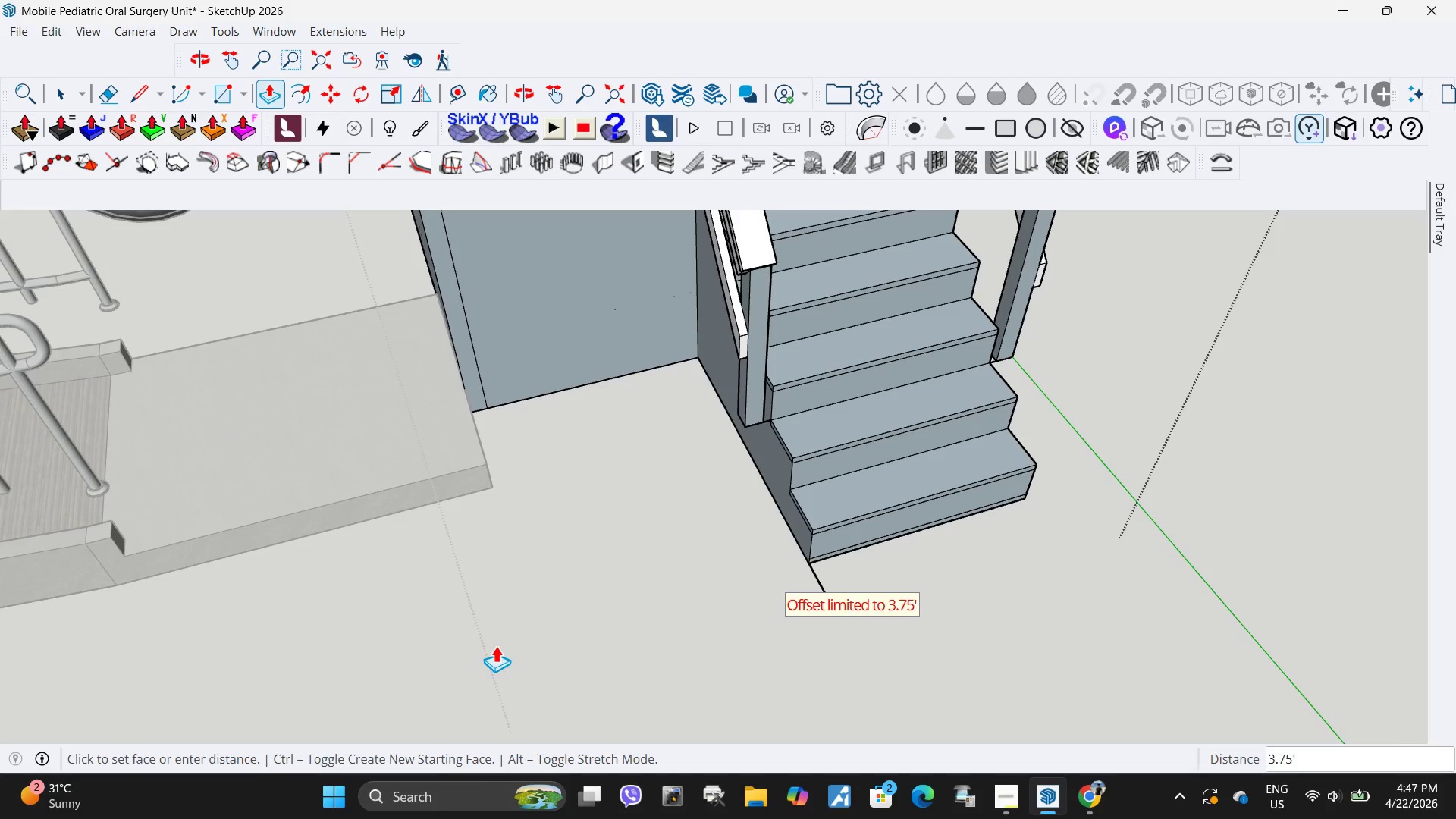 
left_click([496, 645])
 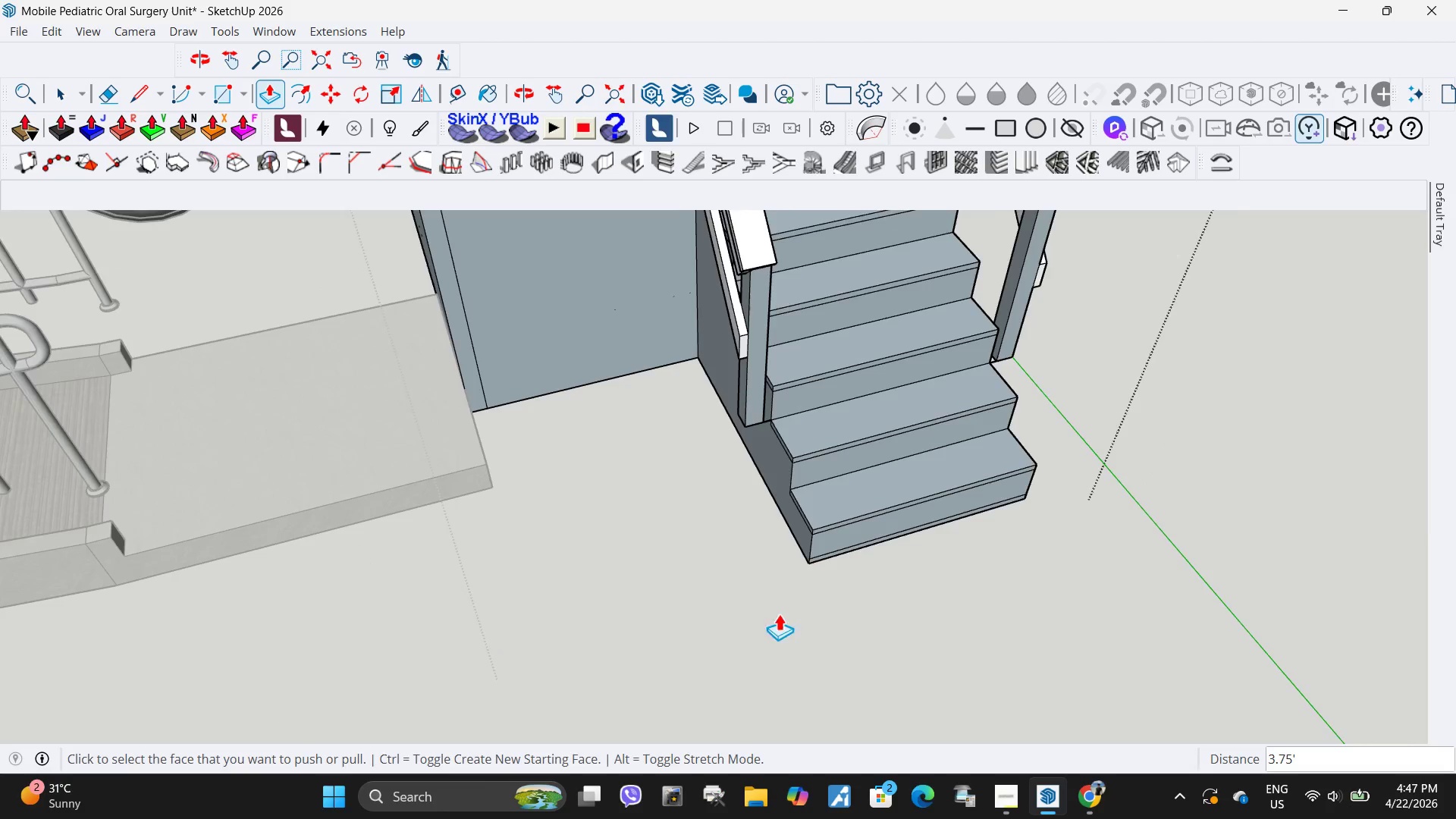 
key(Space)
 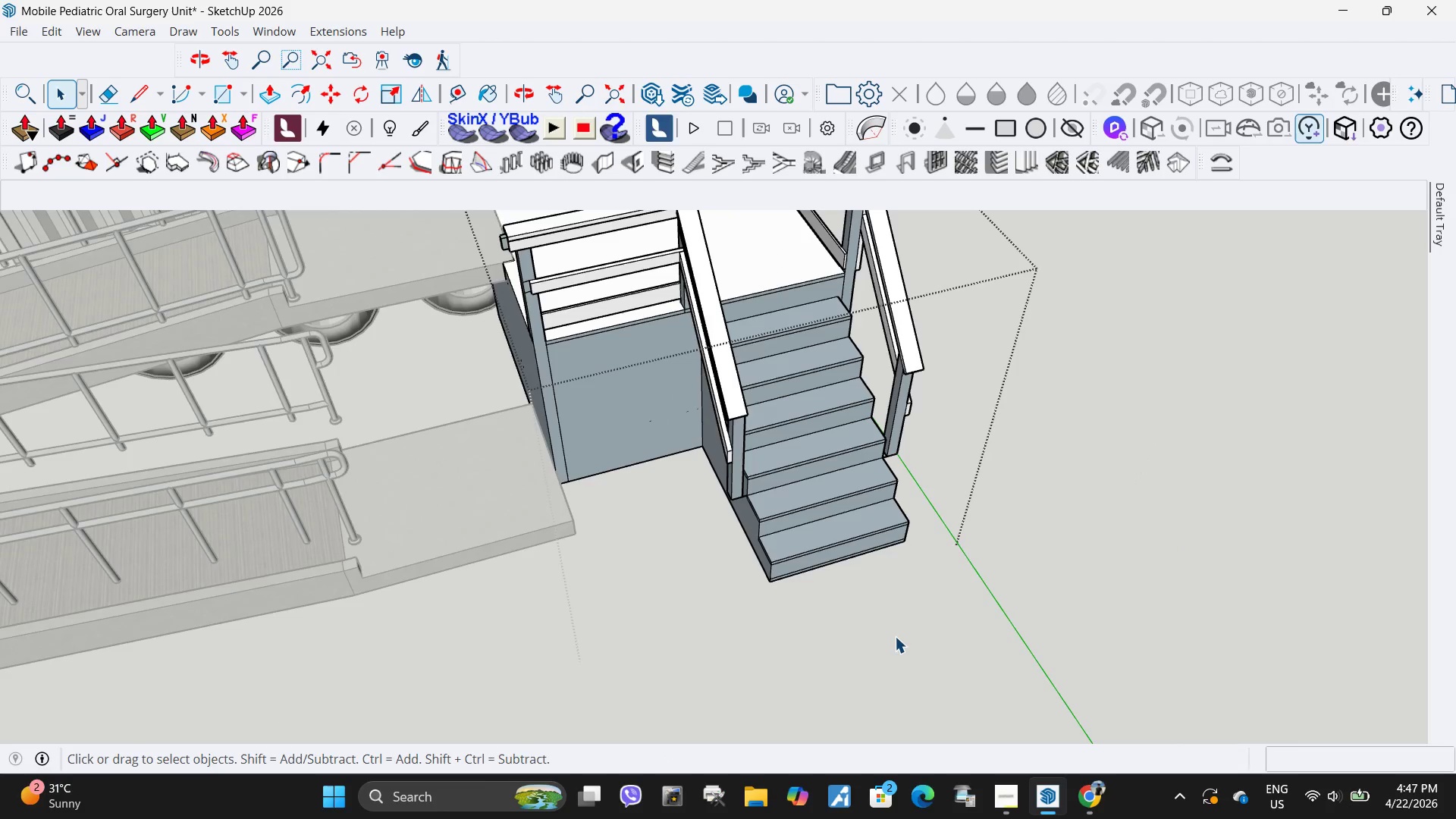 
left_click([895, 637])
 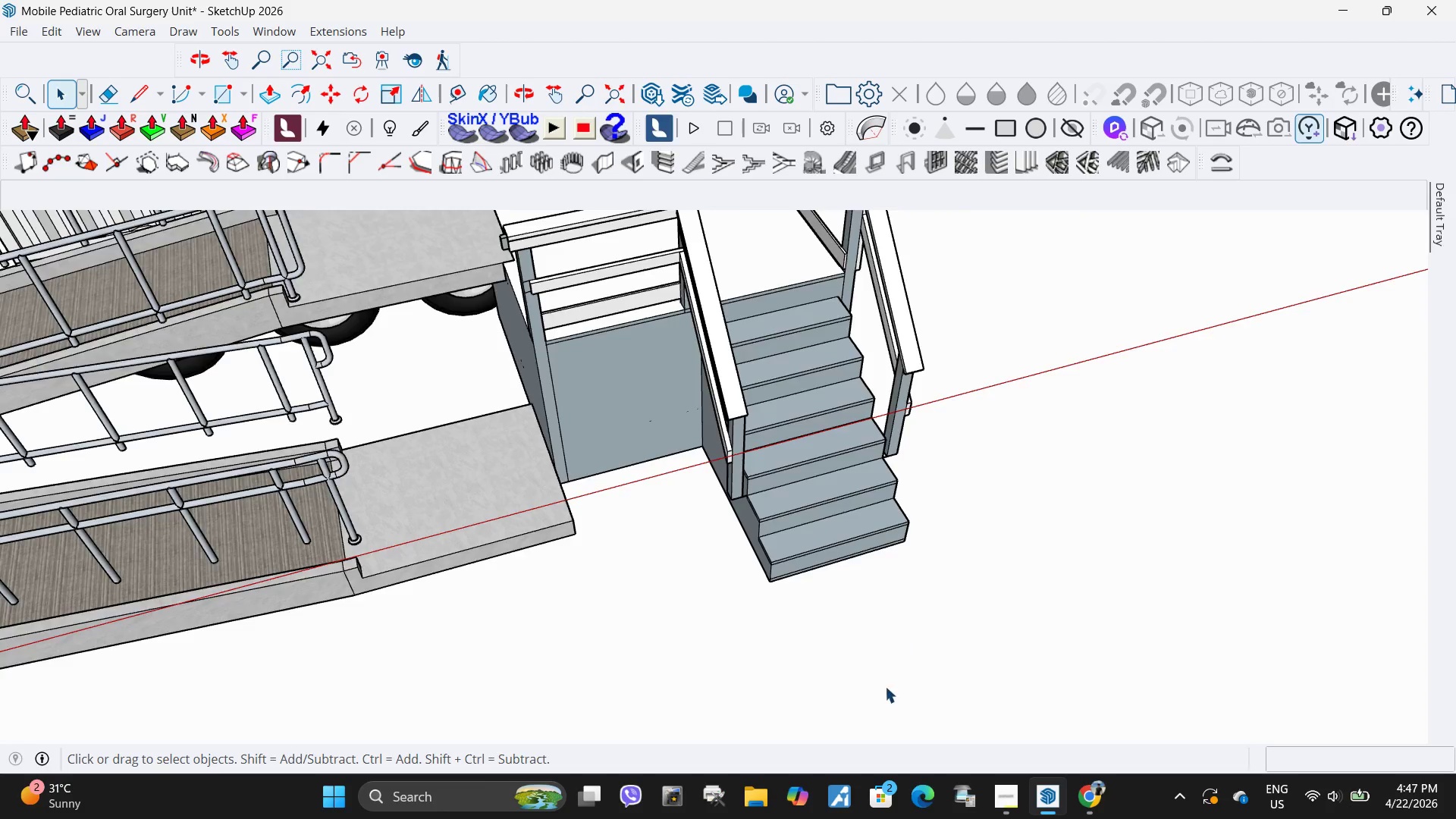 
scroll: coordinate [881, 624], scroll_direction: down, amount: 6.0
 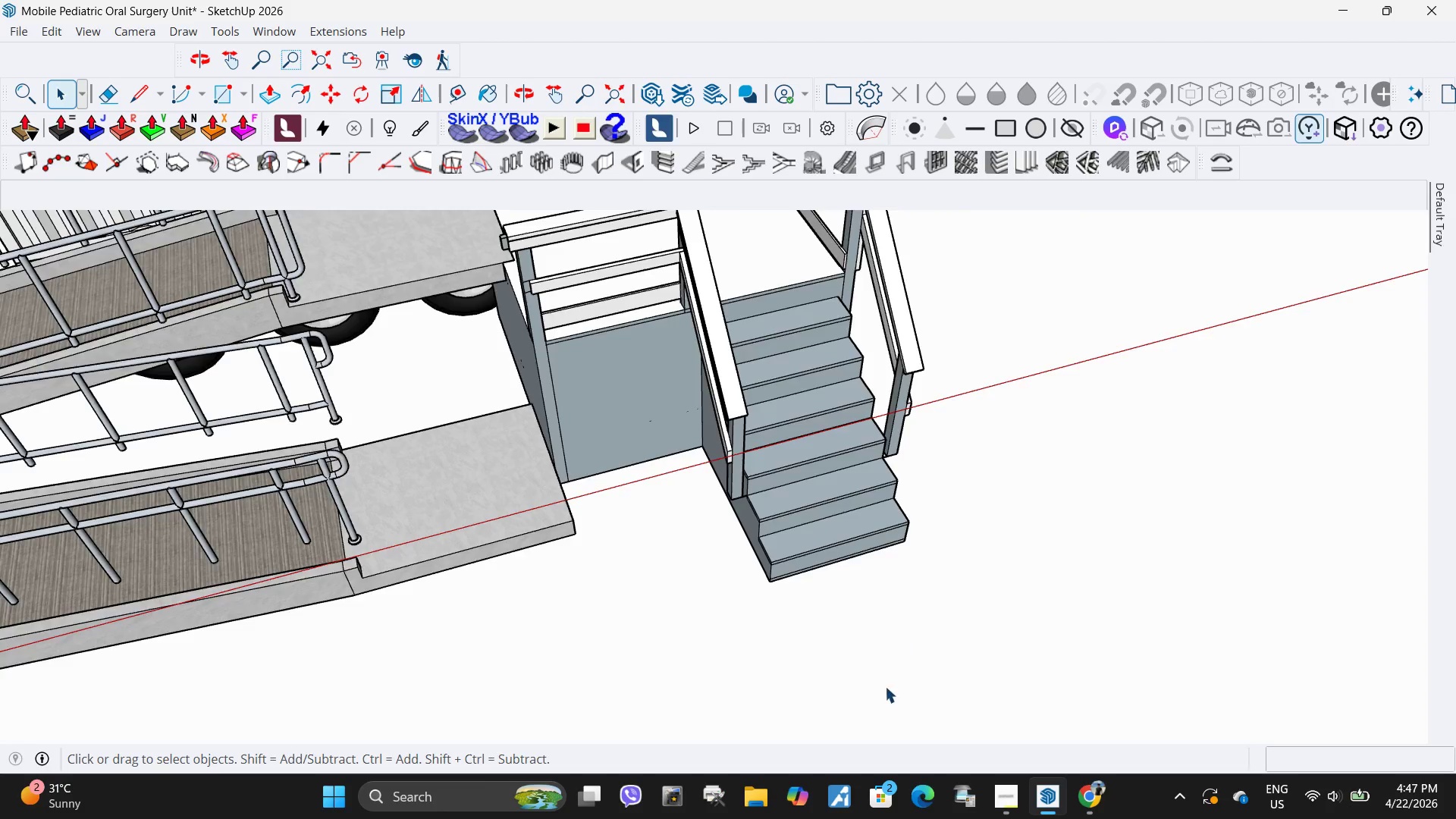 
key(Escape)
 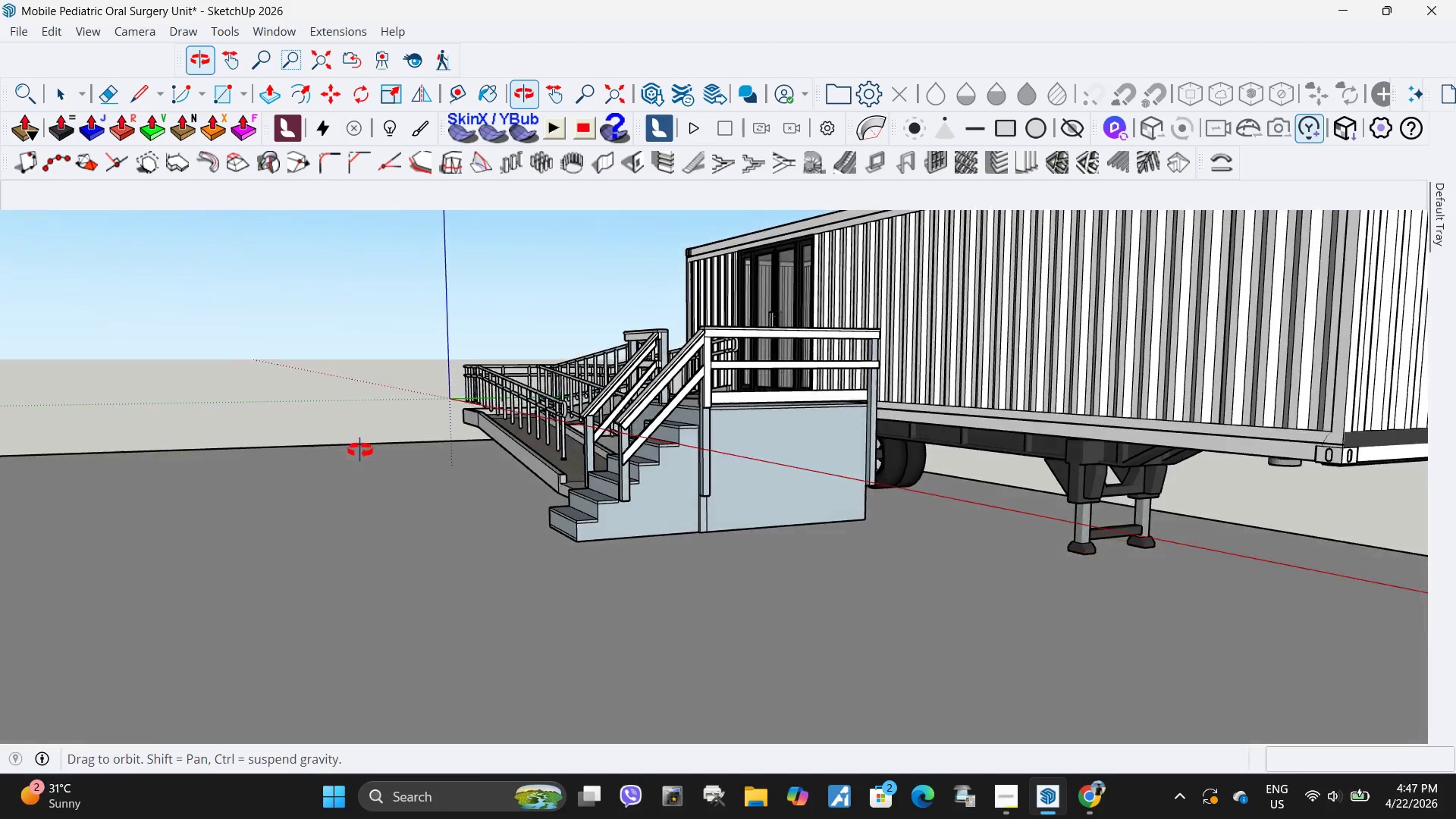 
scroll: coordinate [874, 695], scroll_direction: down, amount: 6.0
 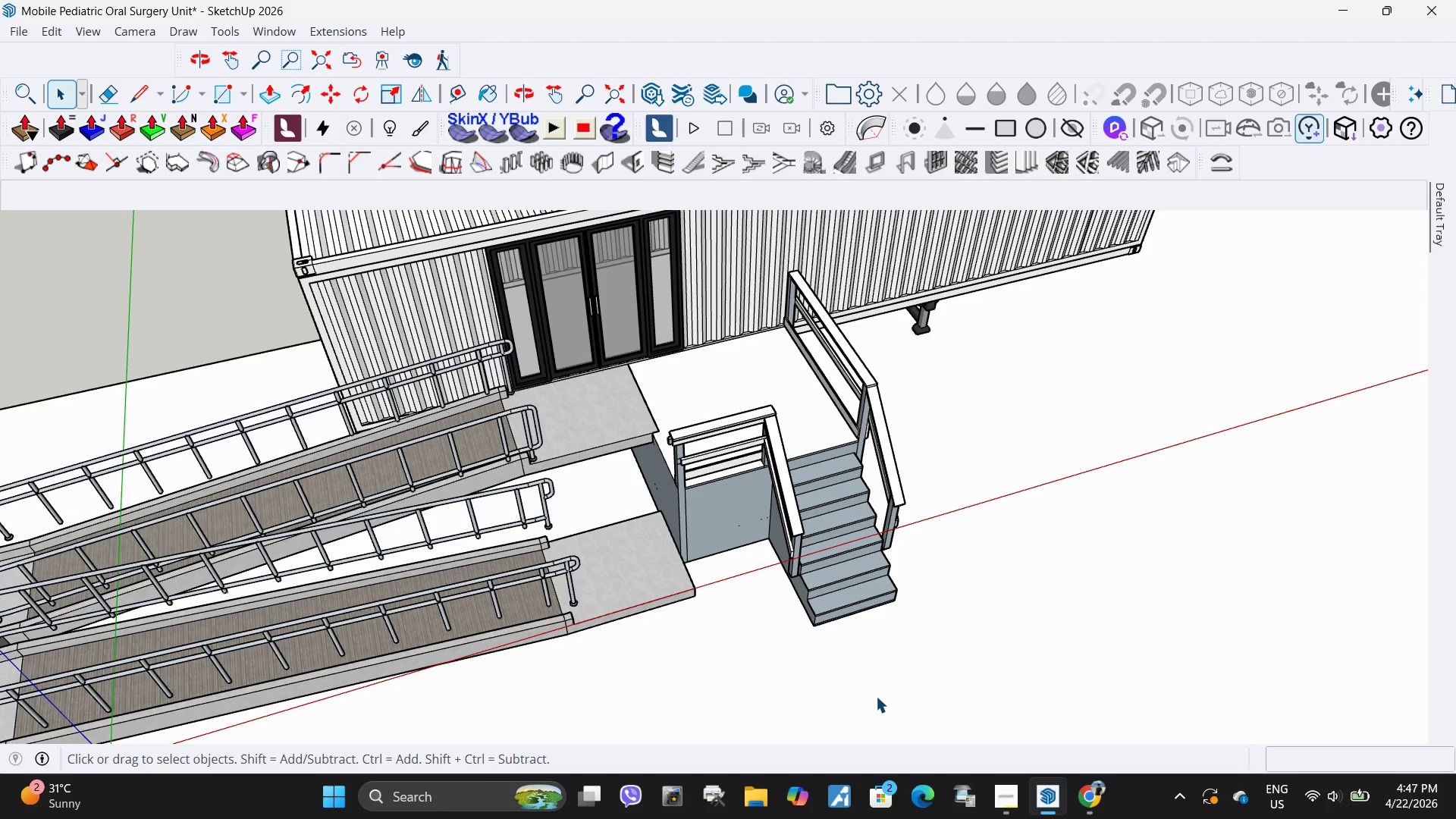 
scroll: coordinate [588, 373], scroll_direction: up, amount: 4.0
 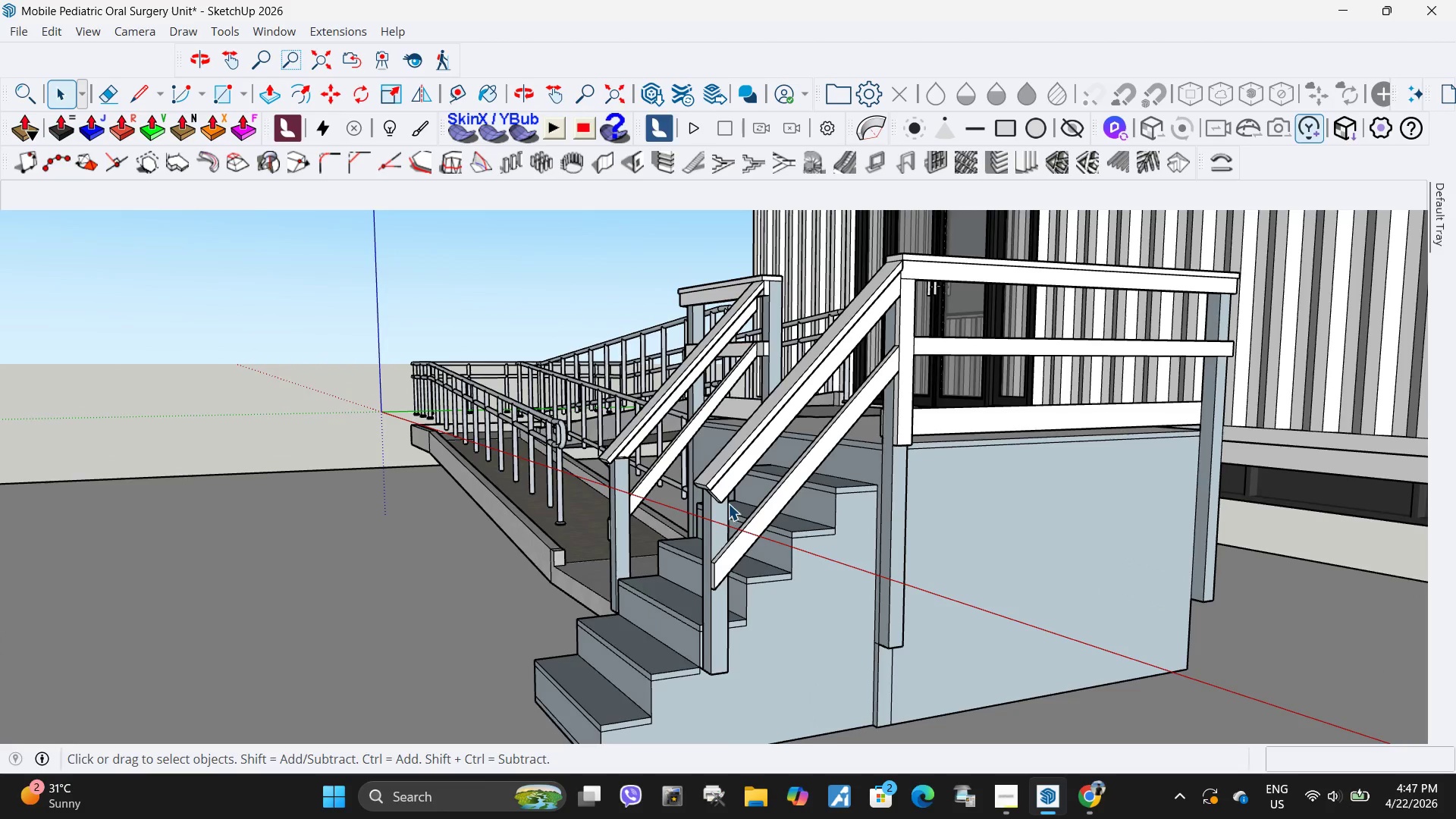 
scroll: coordinate [728, 504], scroll_direction: down, amount: 3.0
 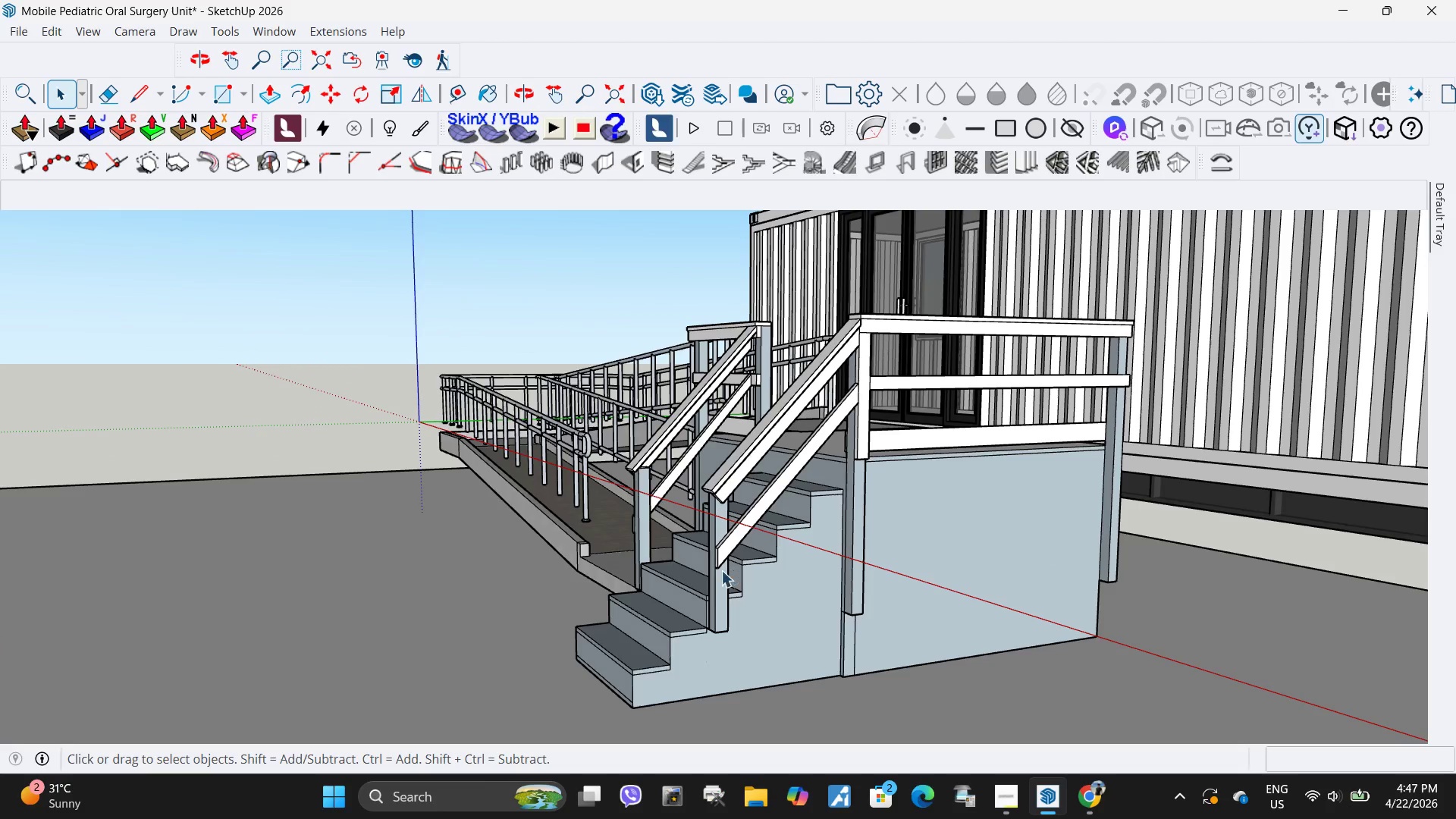 
double_click([721, 570])
 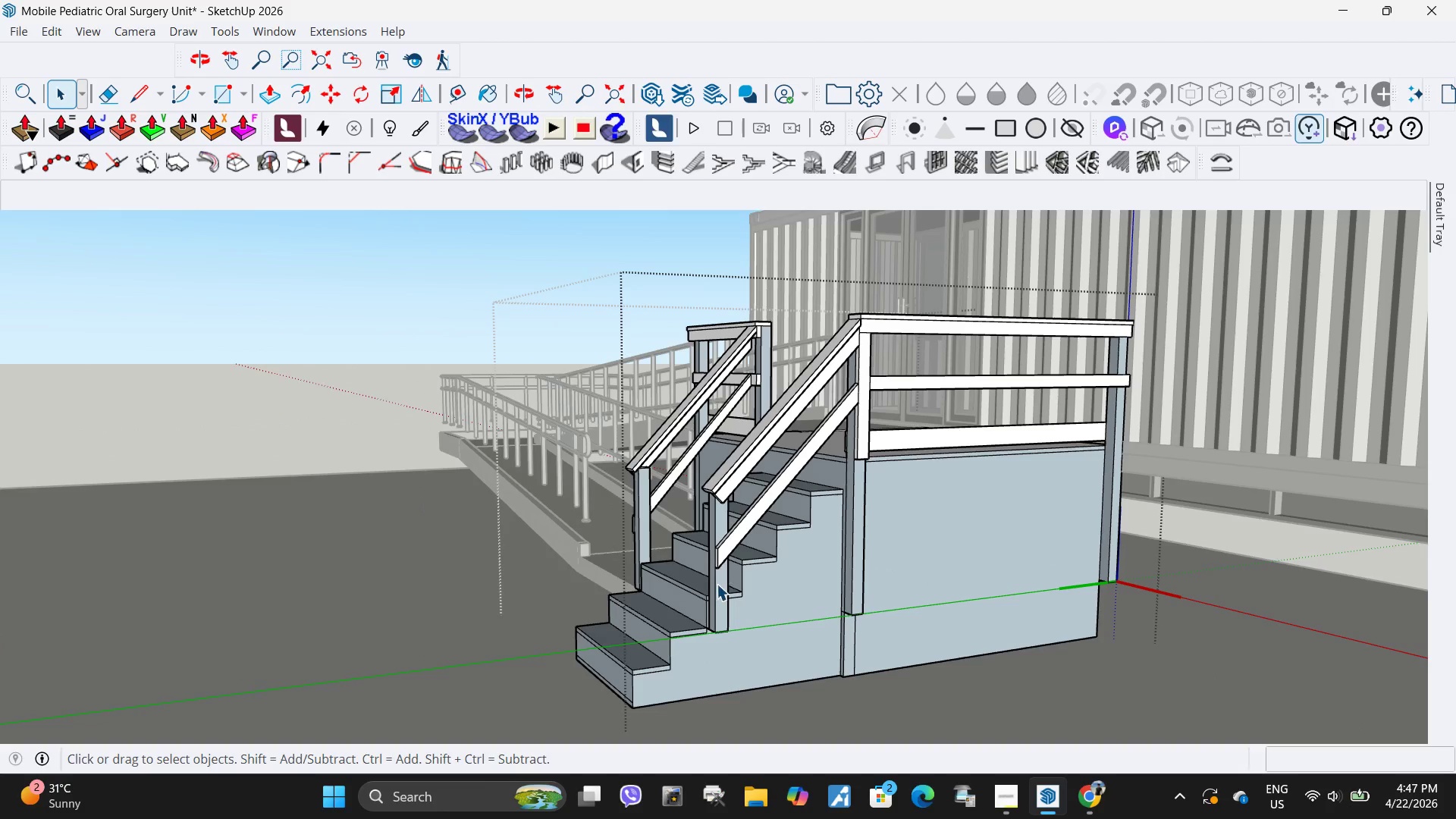 
triple_click([716, 584])
 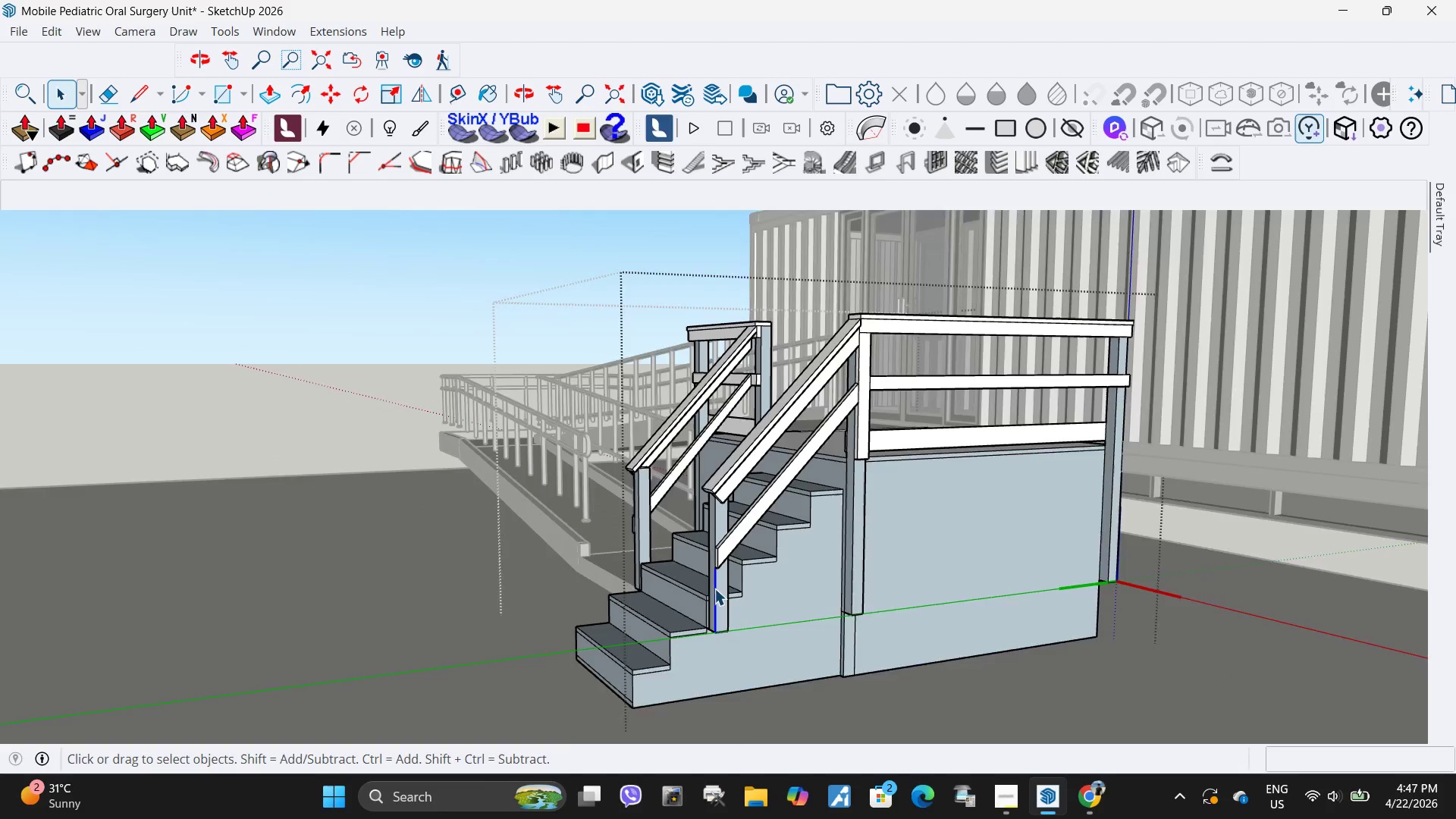 
key(Escape)
 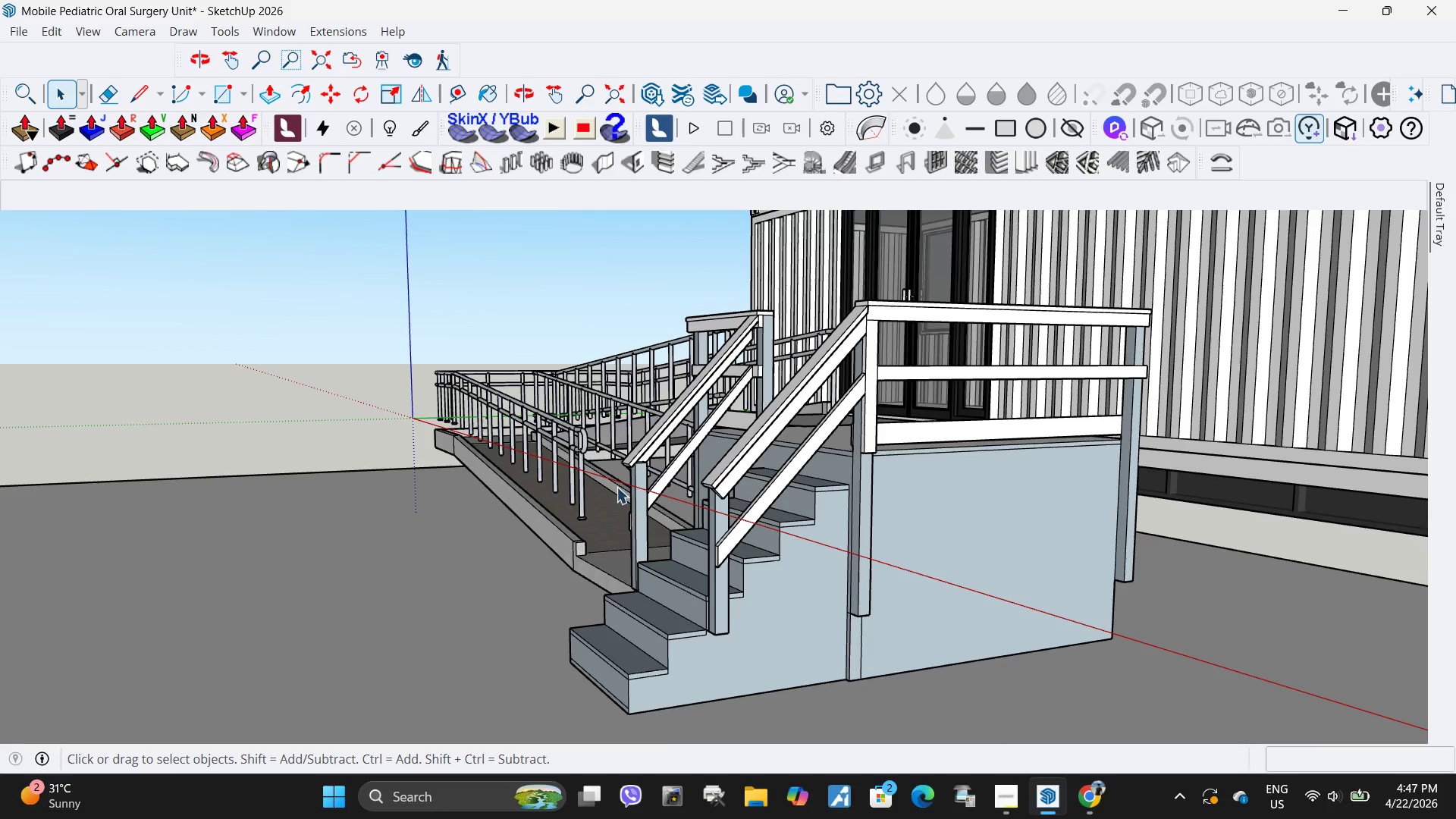 
scroll: coordinate [714, 588], scroll_direction: none, amount: 0.0
 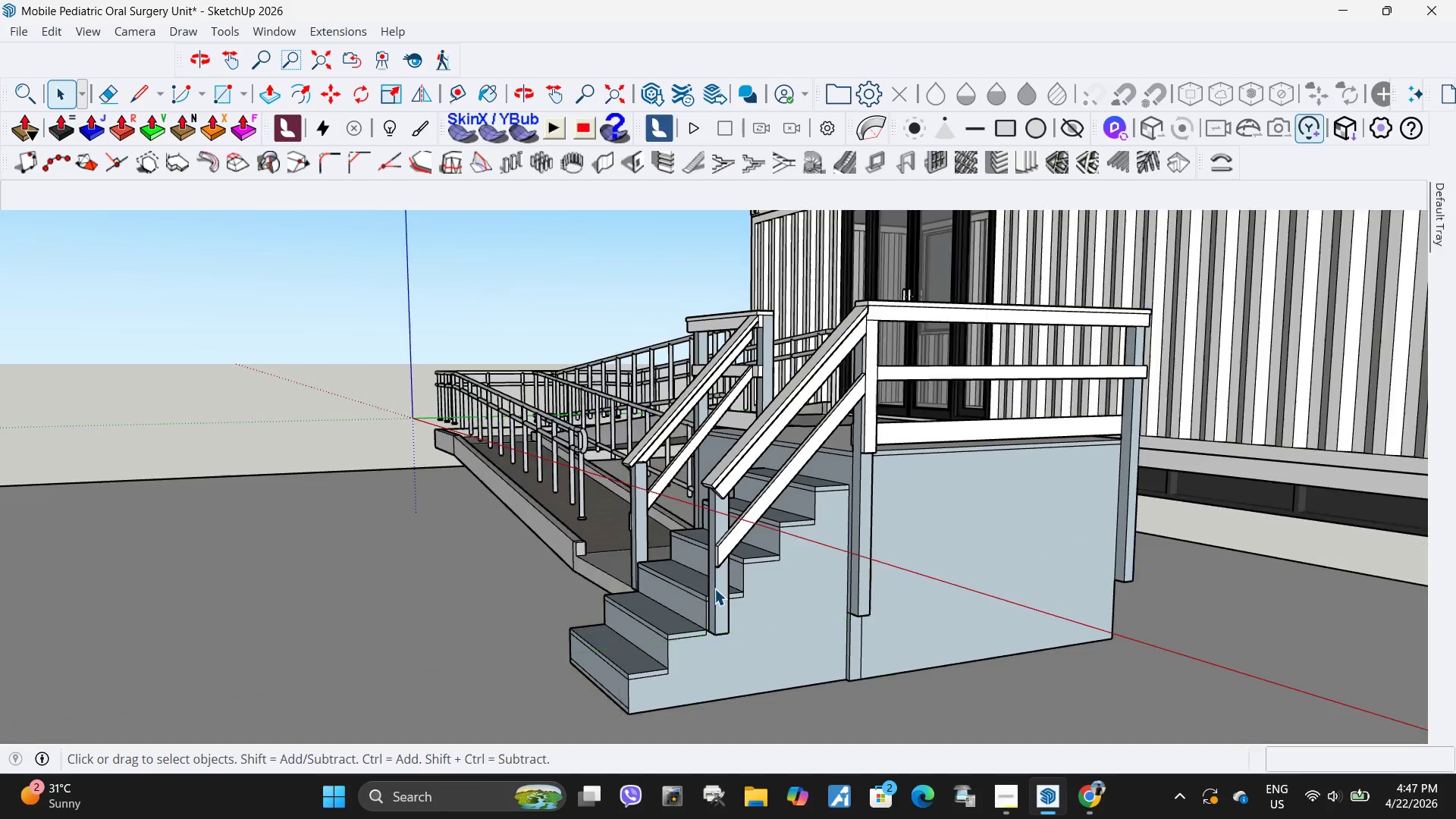 
scroll: coordinate [617, 487], scroll_direction: down, amount: 1.0
 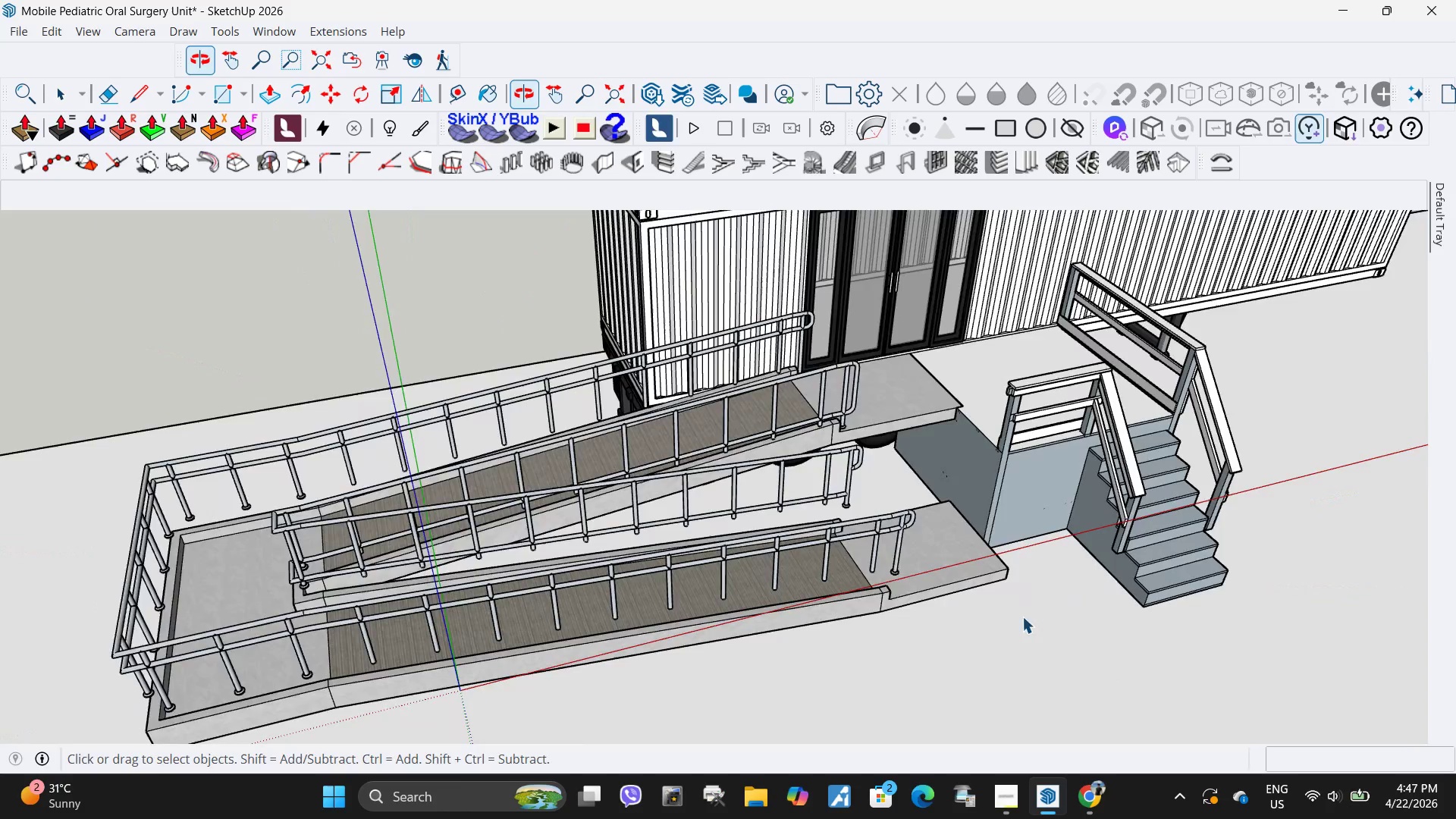 
key(Escape)
 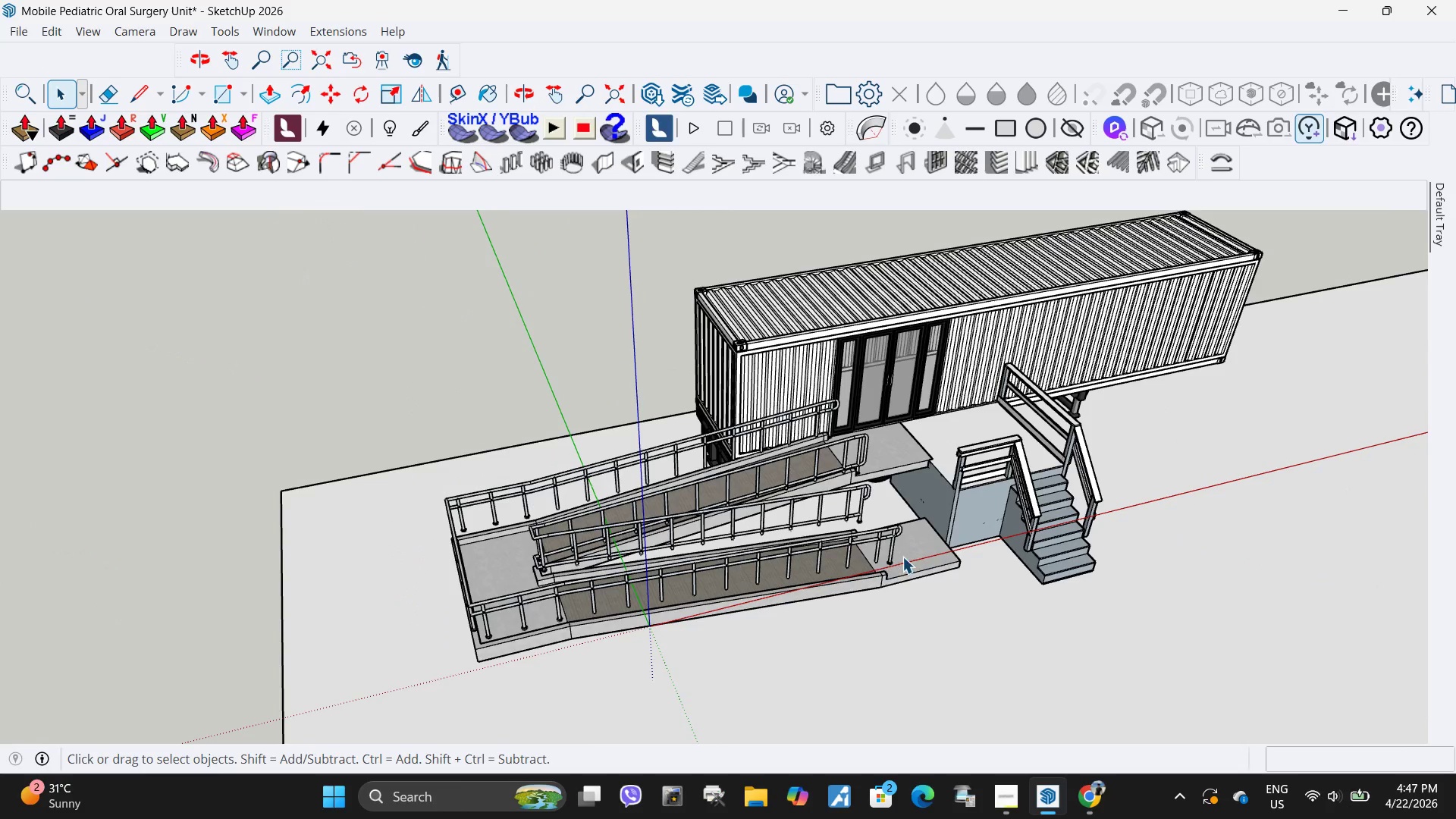 
key(Escape)
 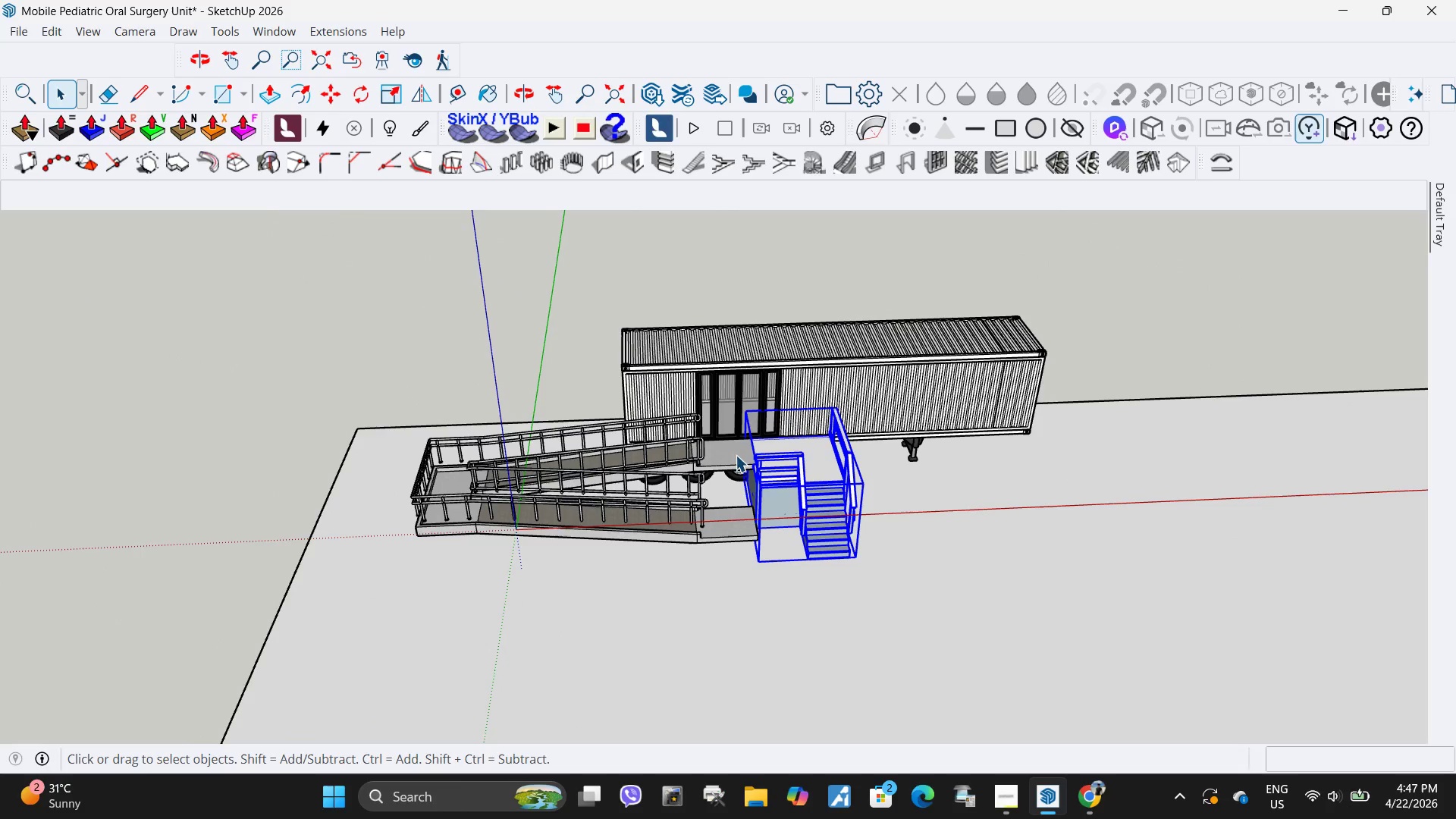 
scroll: coordinate [387, 464], scroll_direction: down, amount: 9.0
 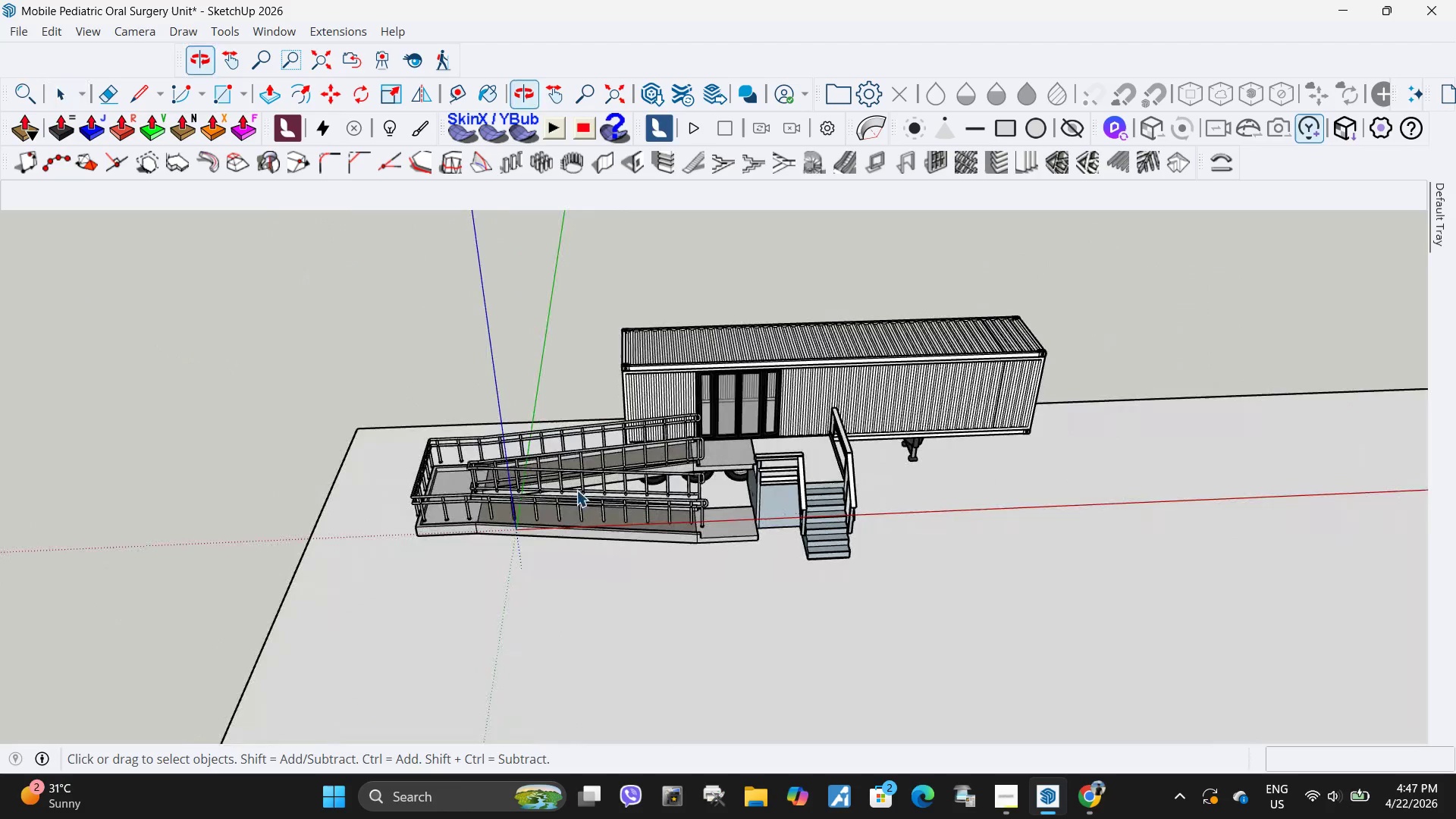 
hold_key(key=ControlLeft, duration=1.0)
 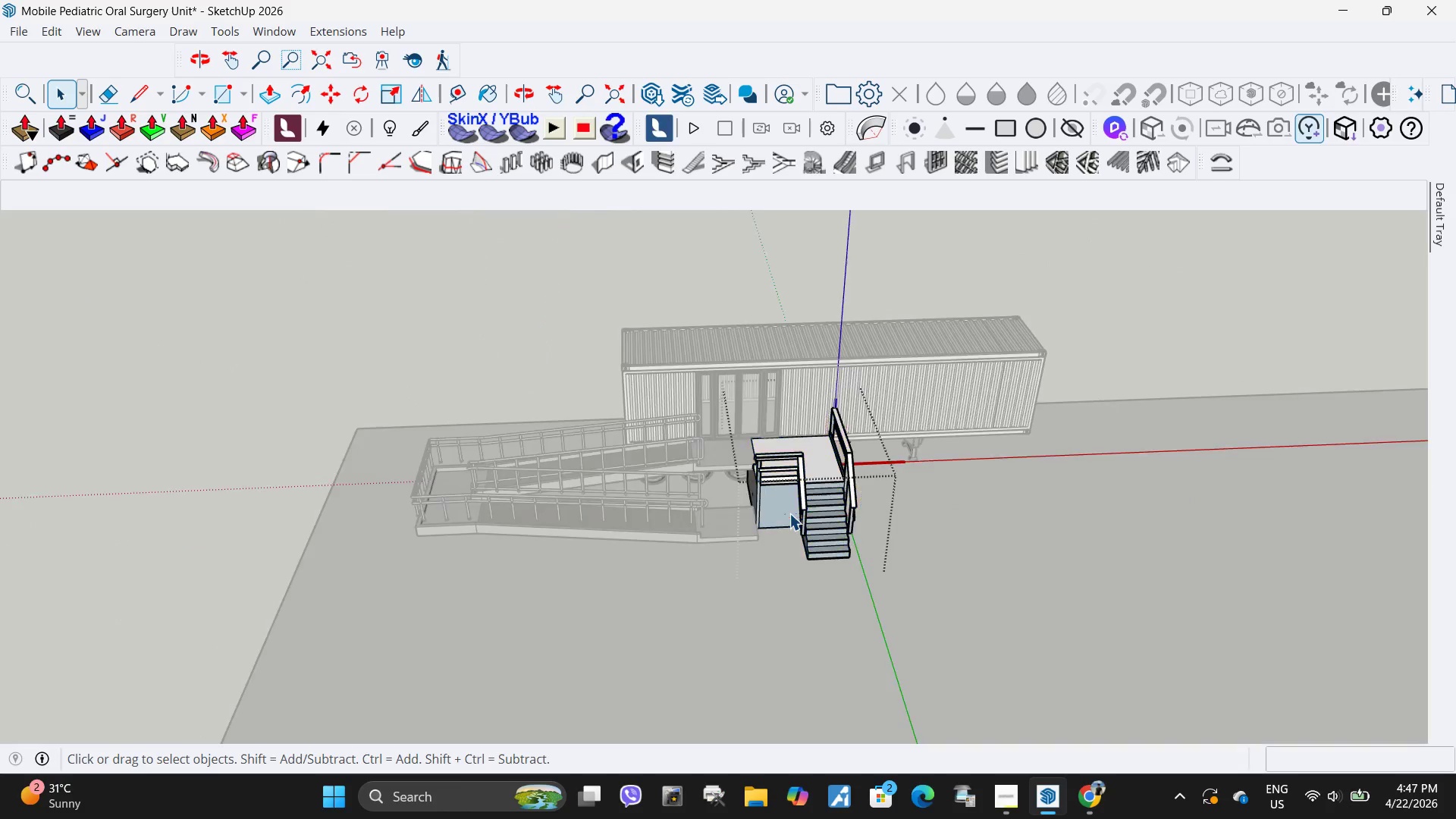 
hold_key(key=ControlLeft, duration=3.8)
double_click([789, 513])
 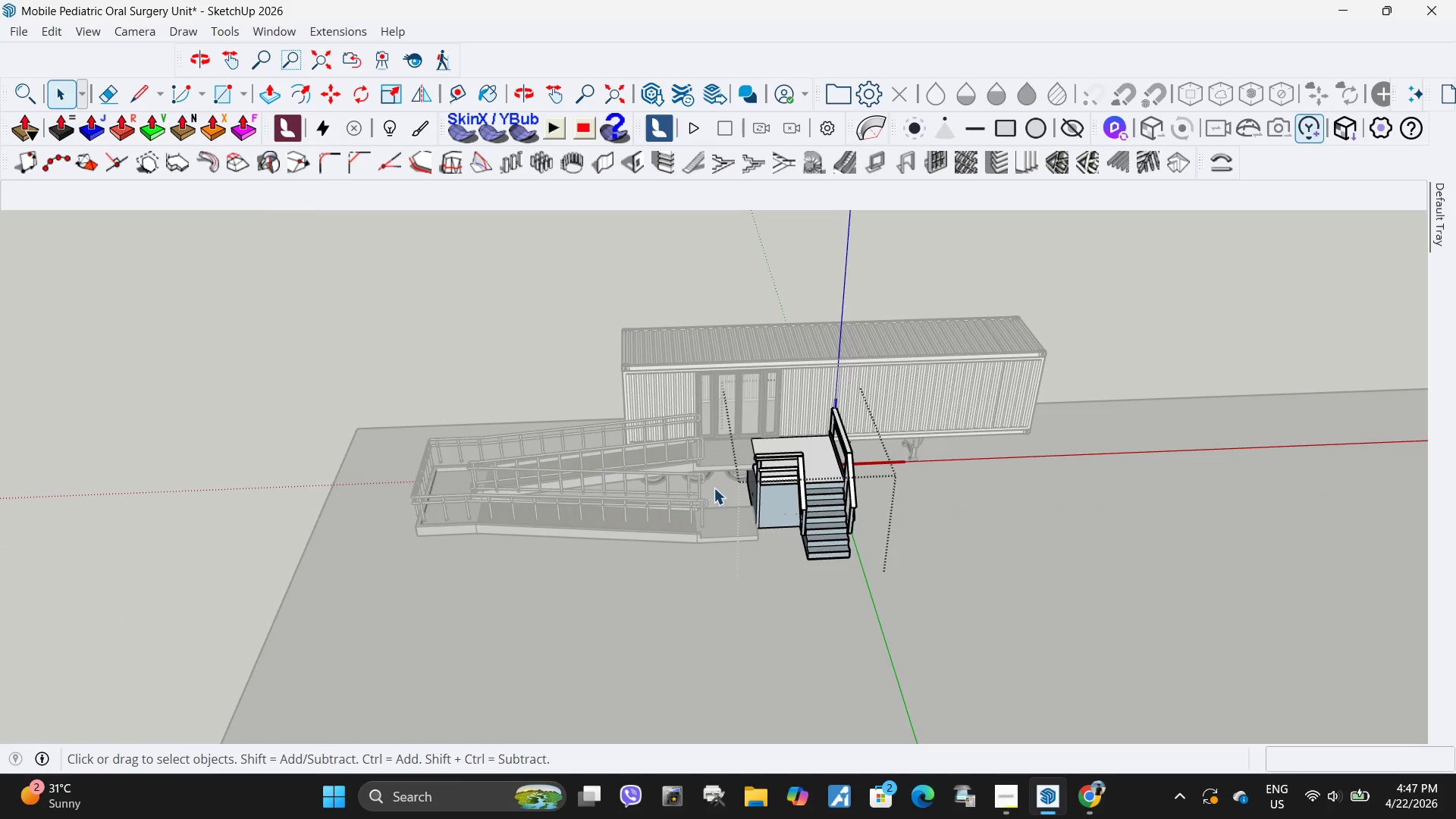 
key(Escape)
 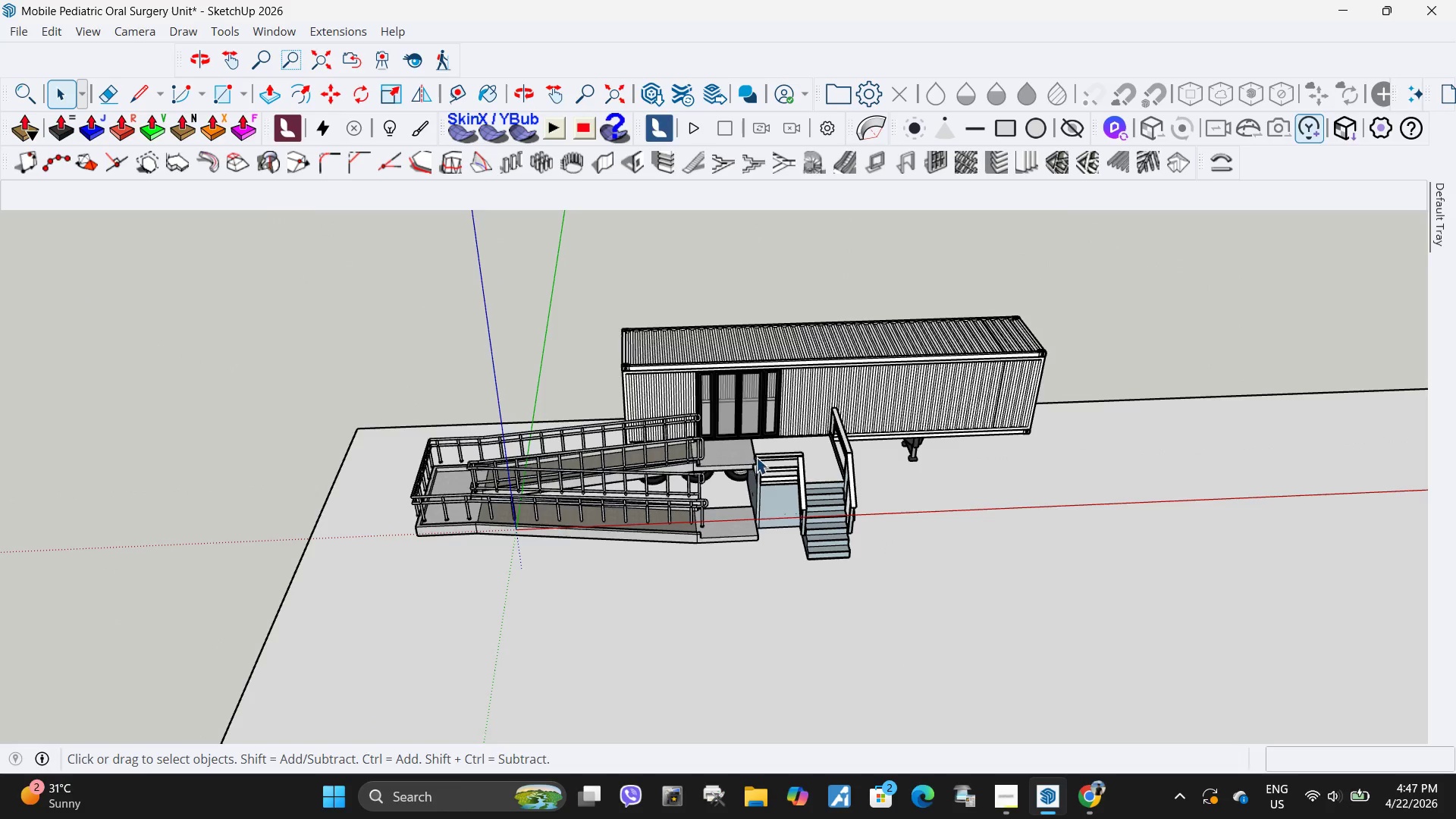 
left_click([789, 475])
 